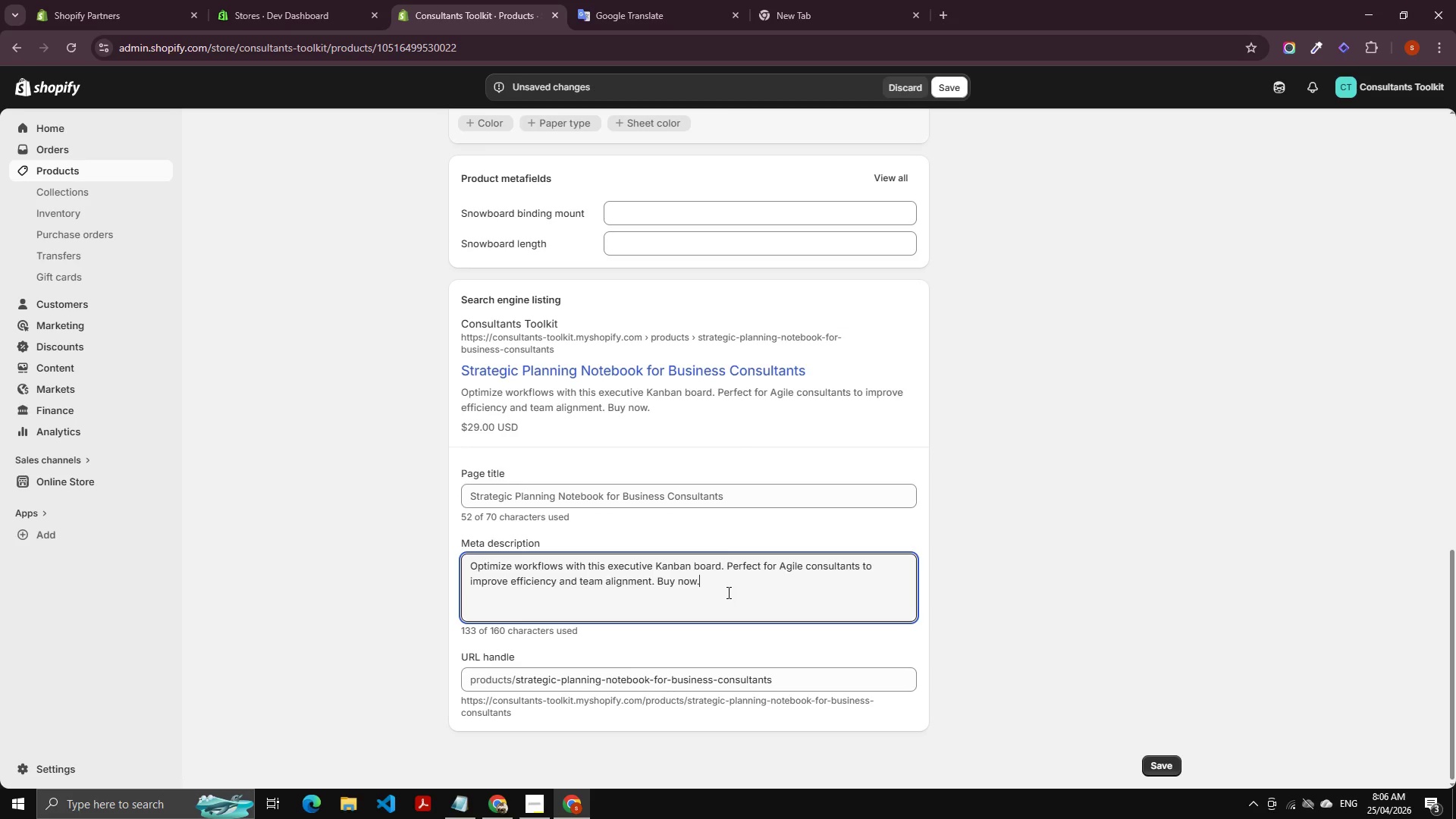 
key(Control+A)
 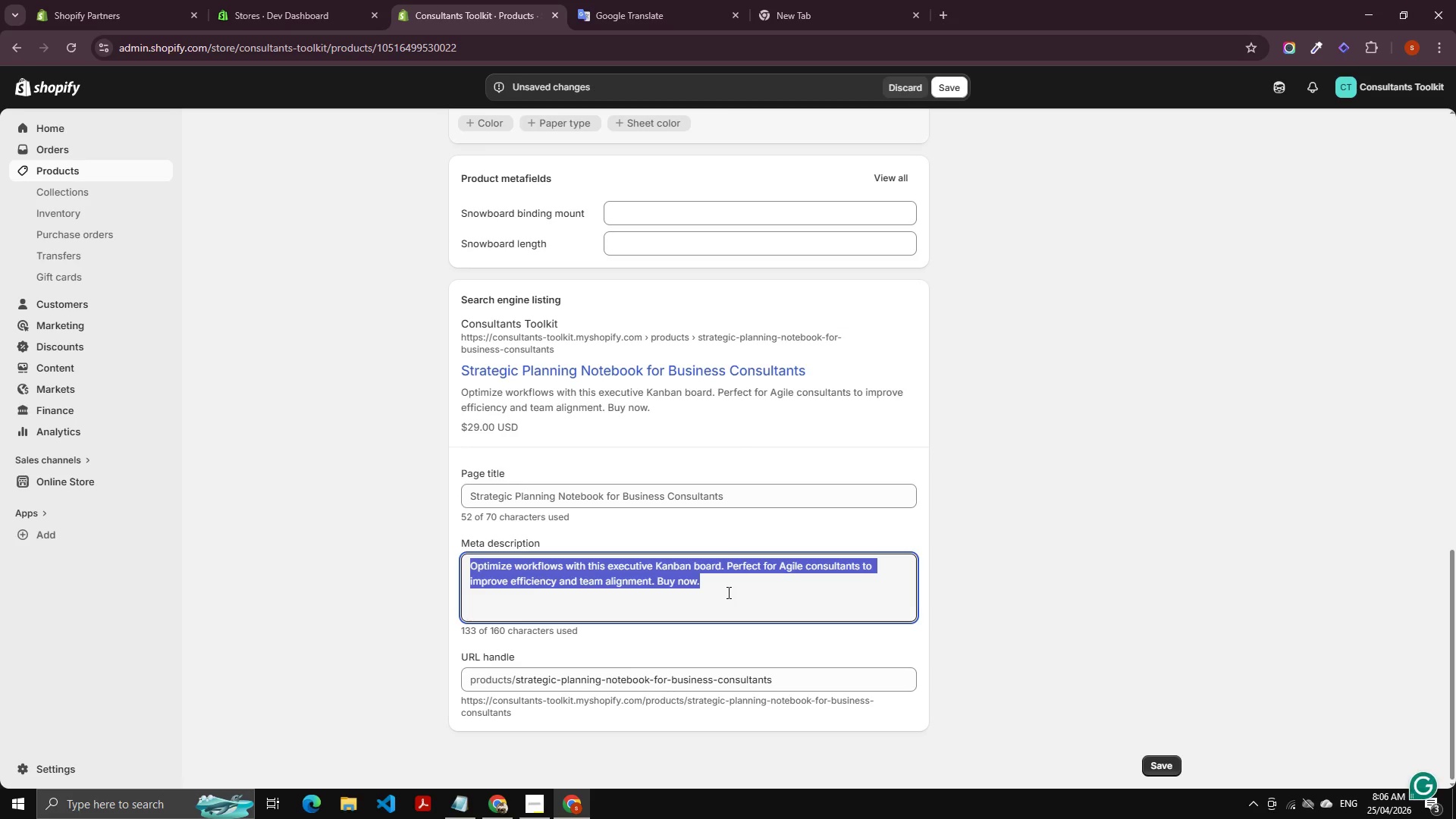 
hold_key(key=MetaLeft, duration=0.48)
 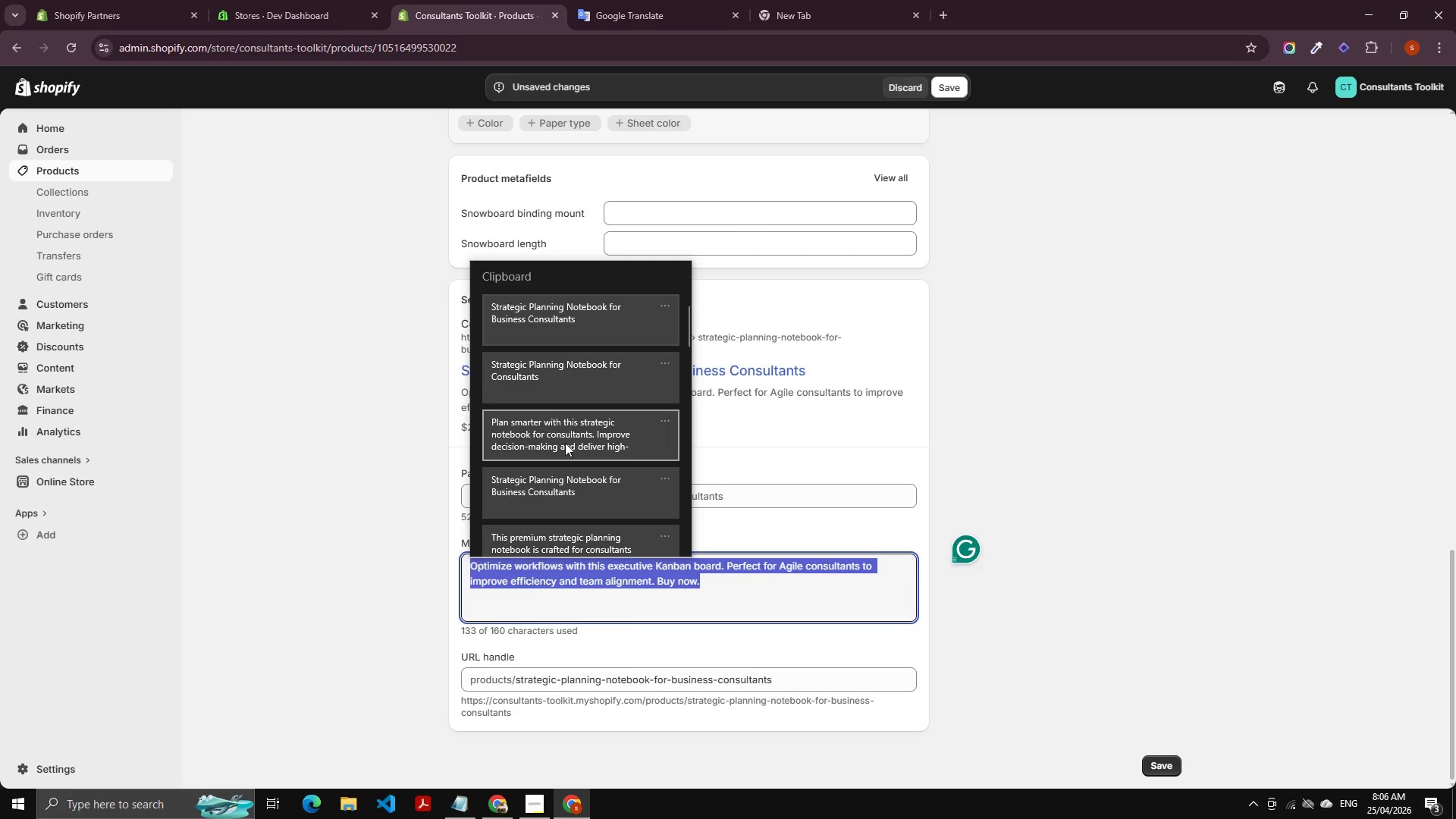 
key(Control+ControlLeft)
 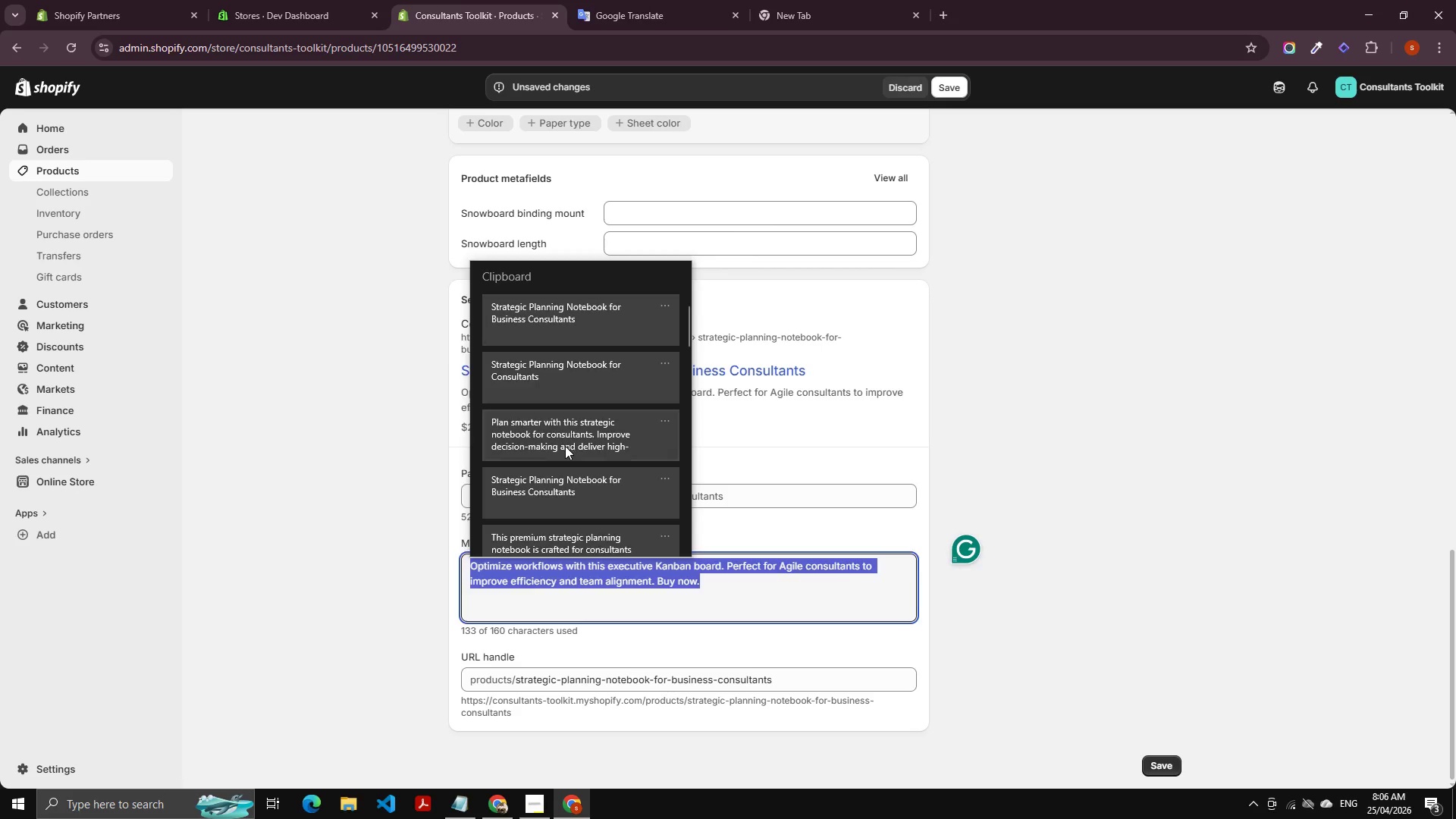 
left_click([740, 490])
 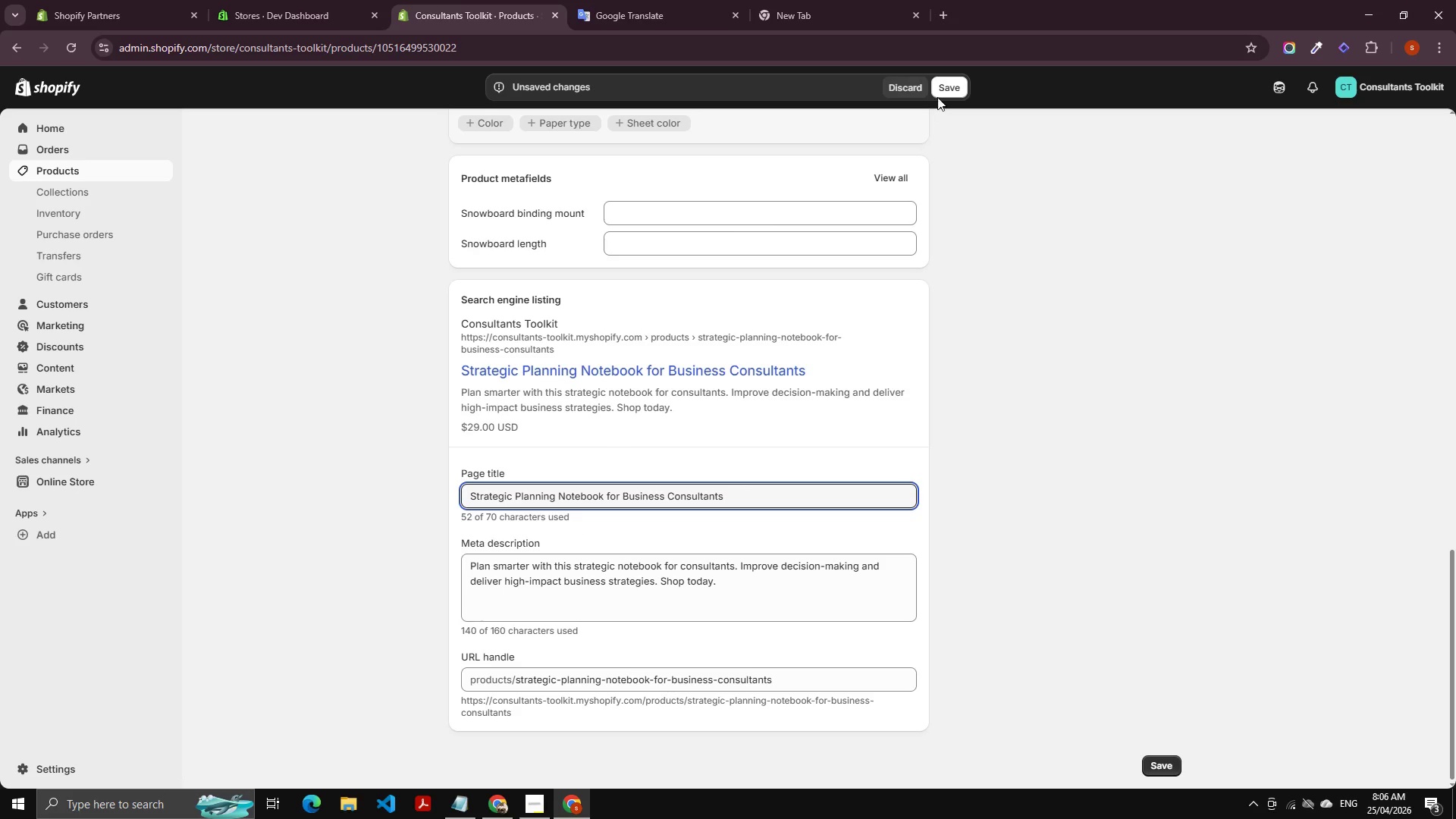 
left_click([940, 86])
 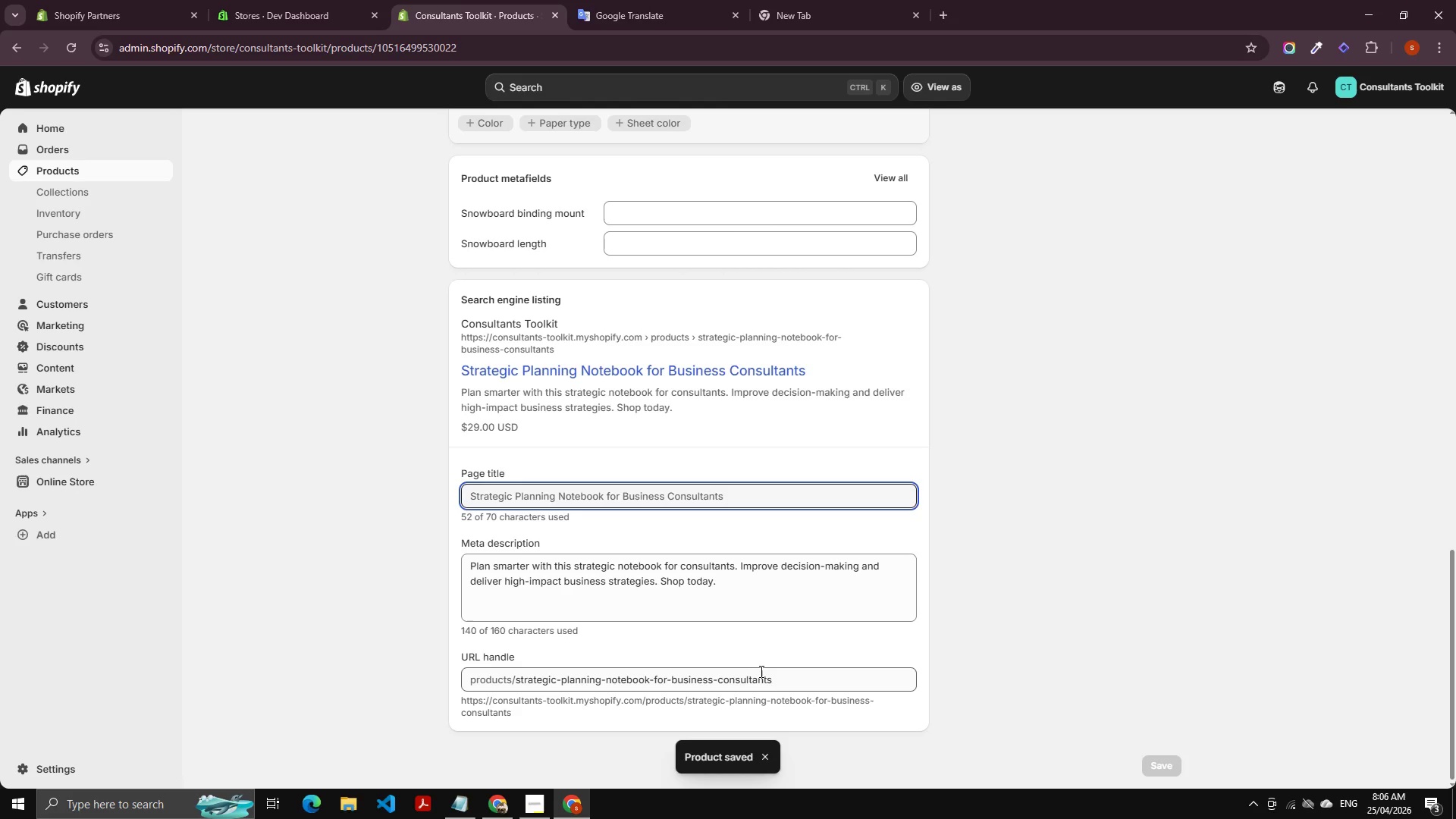 
wait(12.59)
 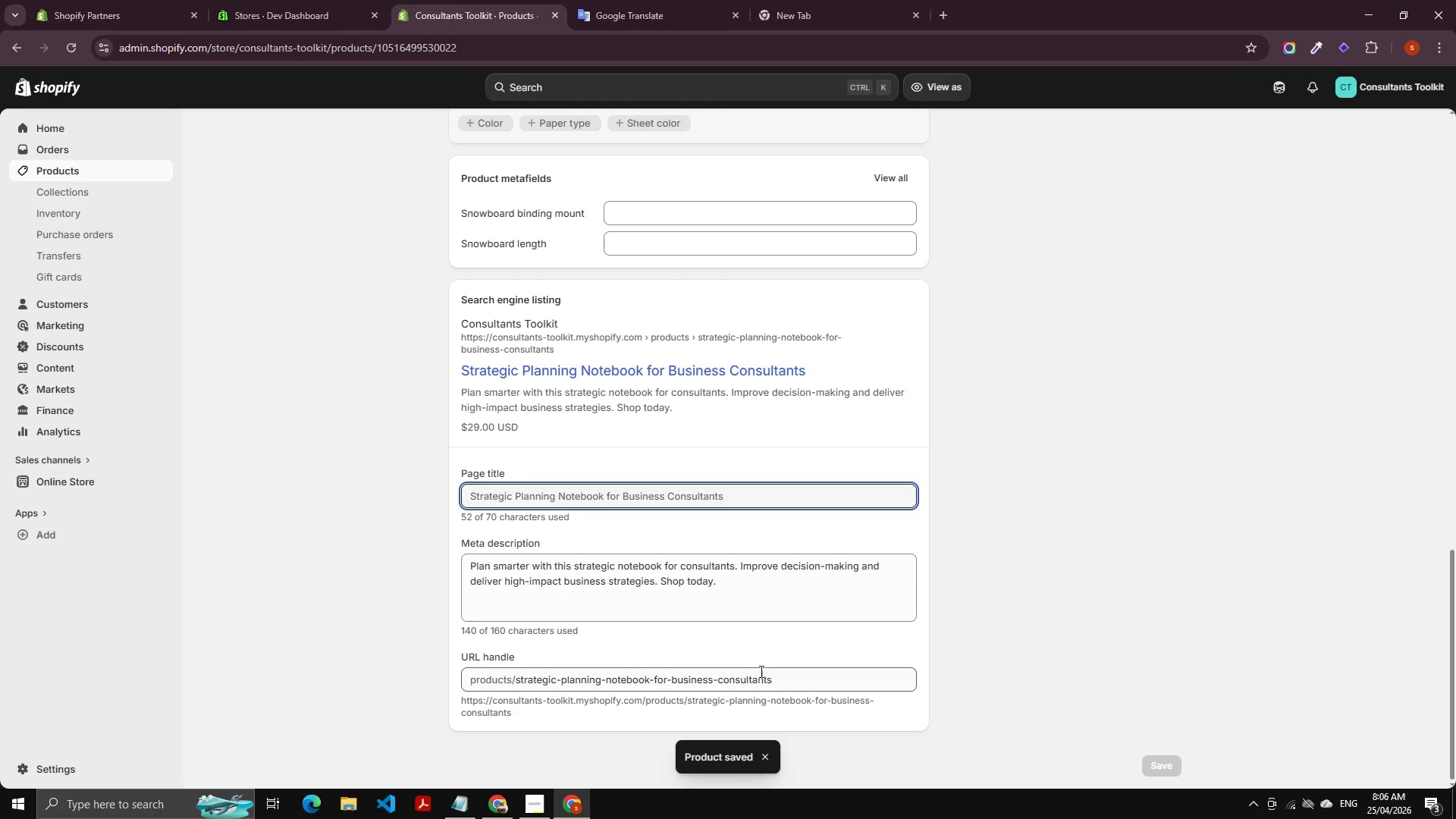 
left_click_drag(start_coordinate=[654, 676], to_coordinate=[717, 686])
 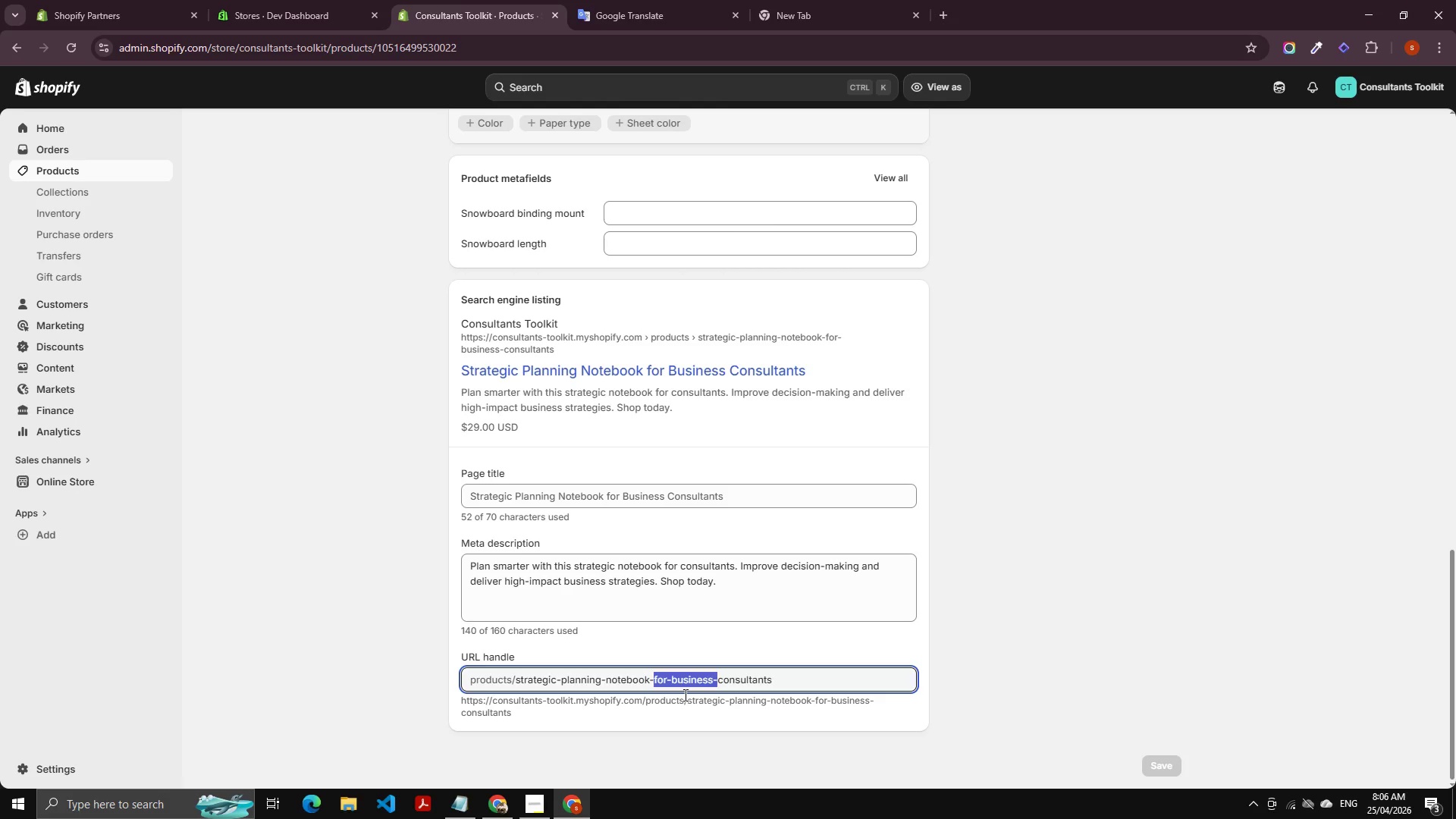 
key(Backspace)
 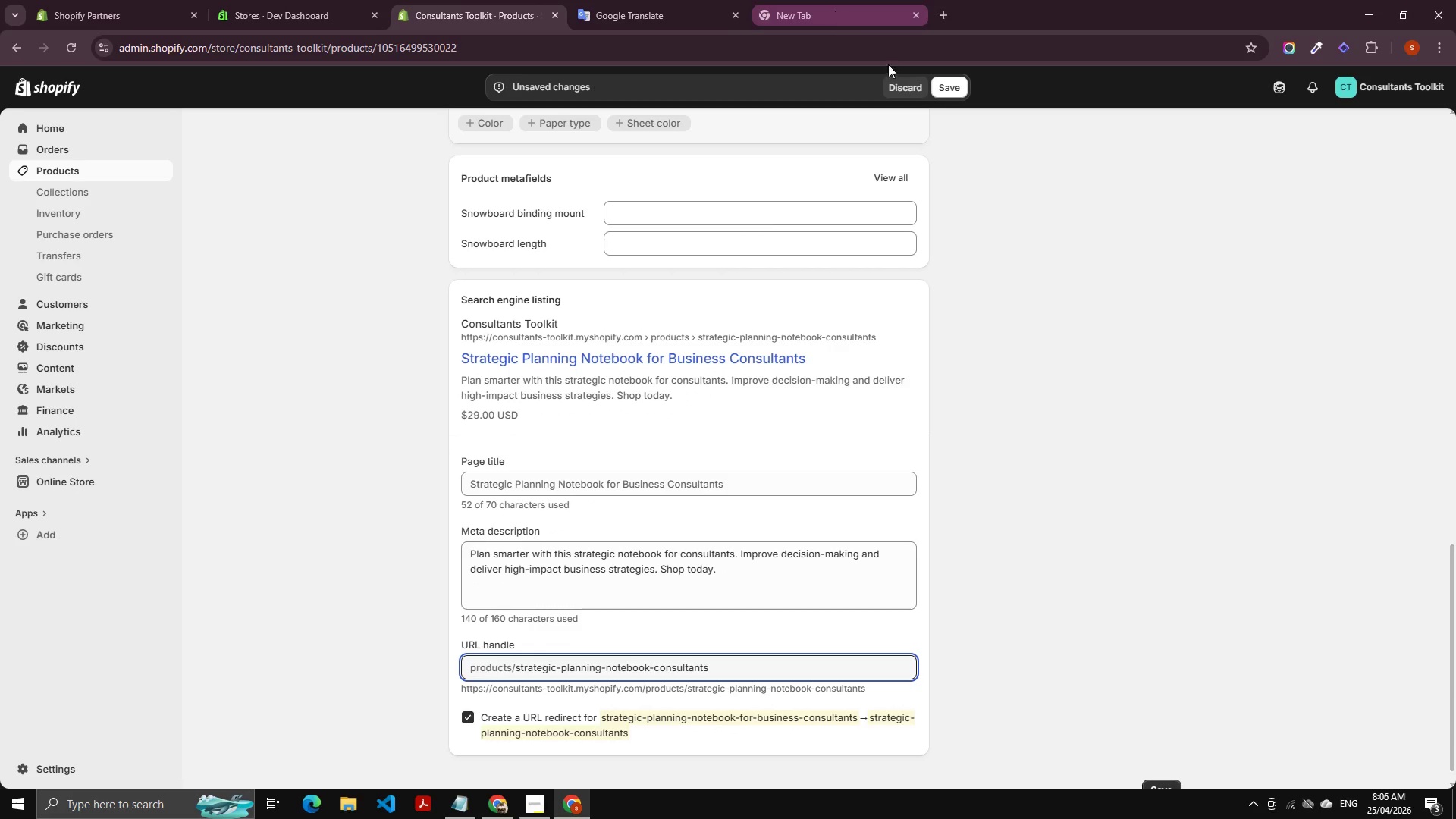 
left_click([945, 90])
 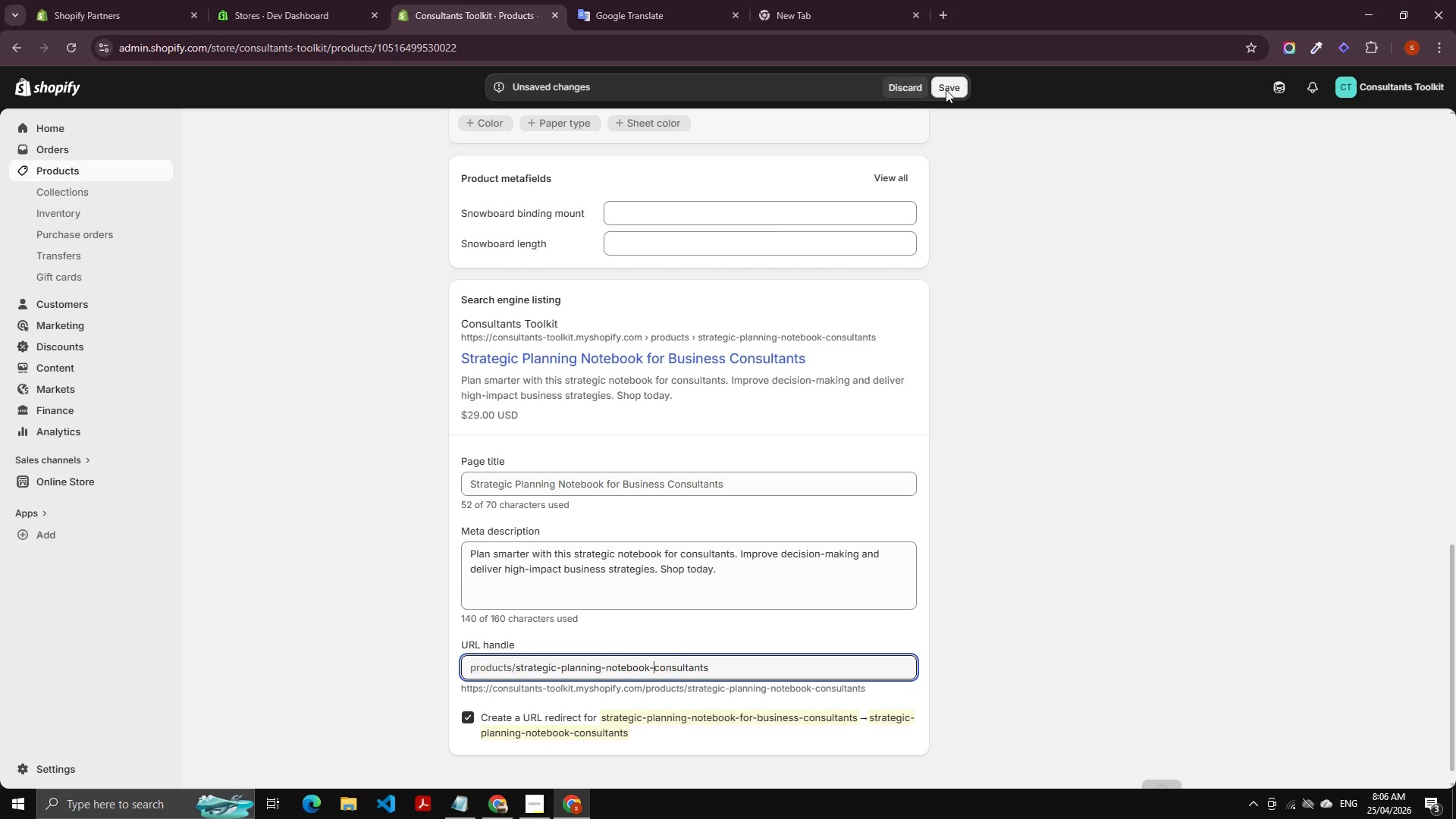 
left_click([946, 89])
 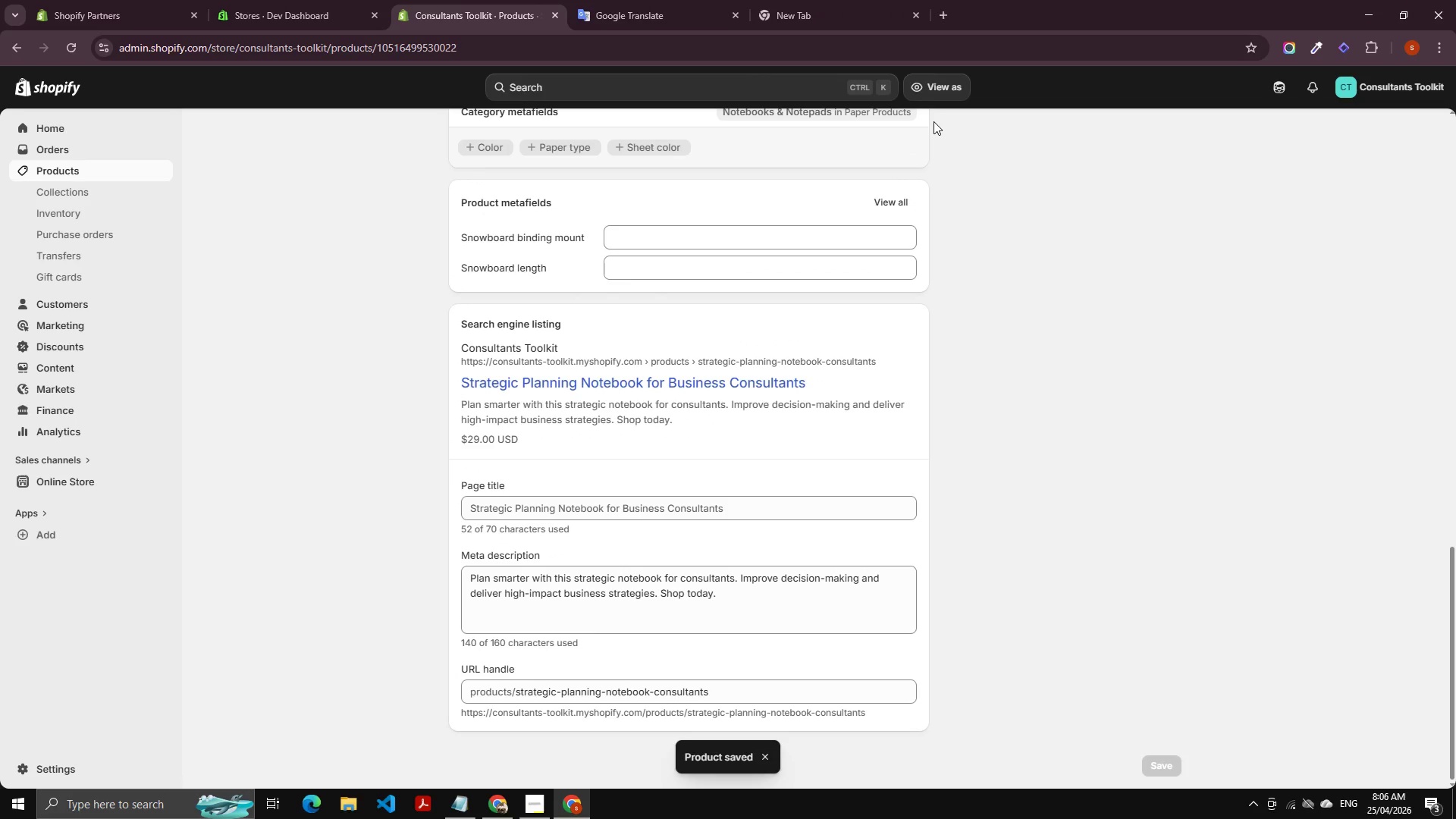 
wait(7.77)
 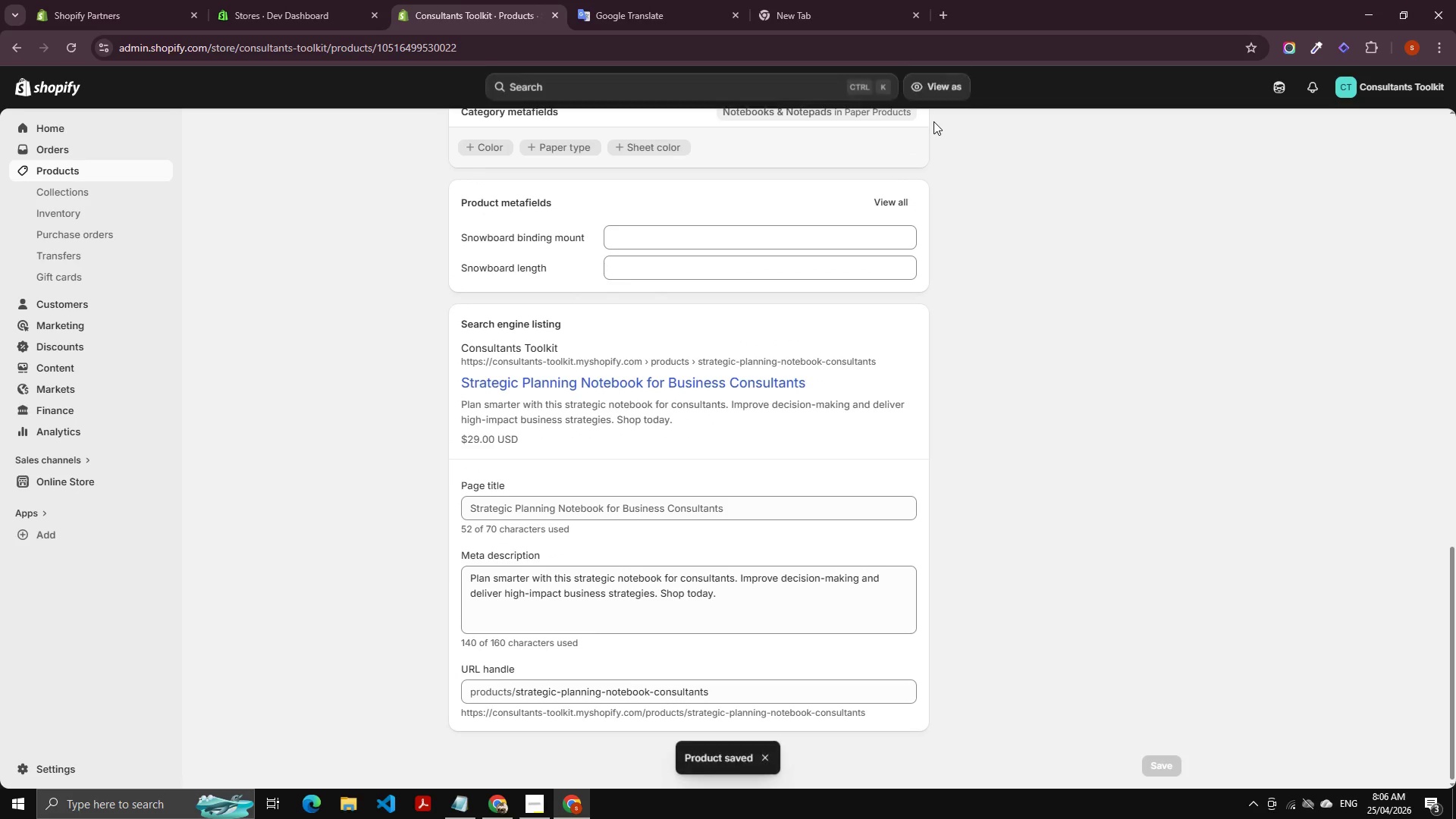 
scroll: coordinate [620, 468], scroll_direction: up, amount: 18.0
 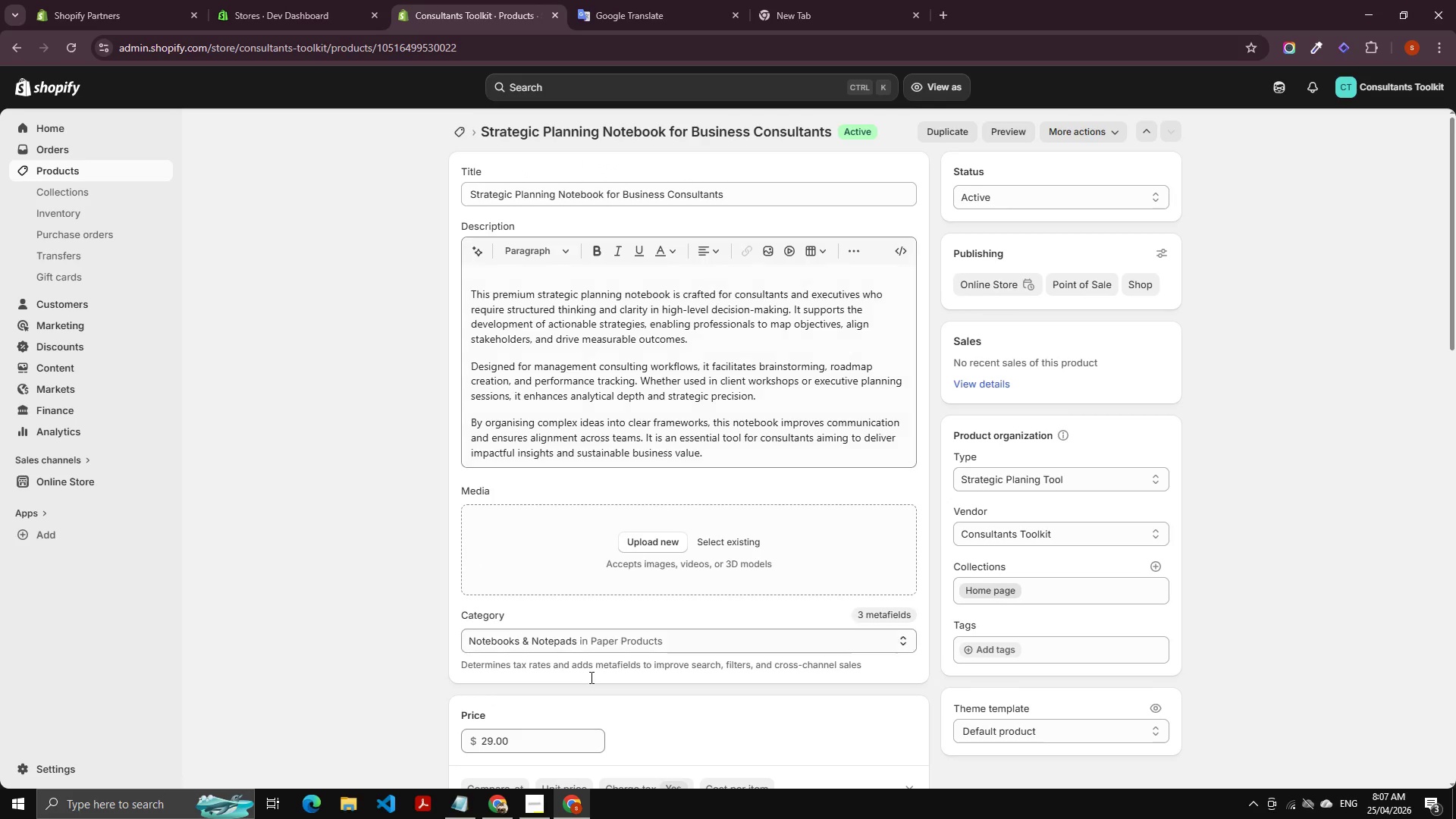 
scroll: coordinate [621, 675], scroll_direction: down, amount: 1.0
 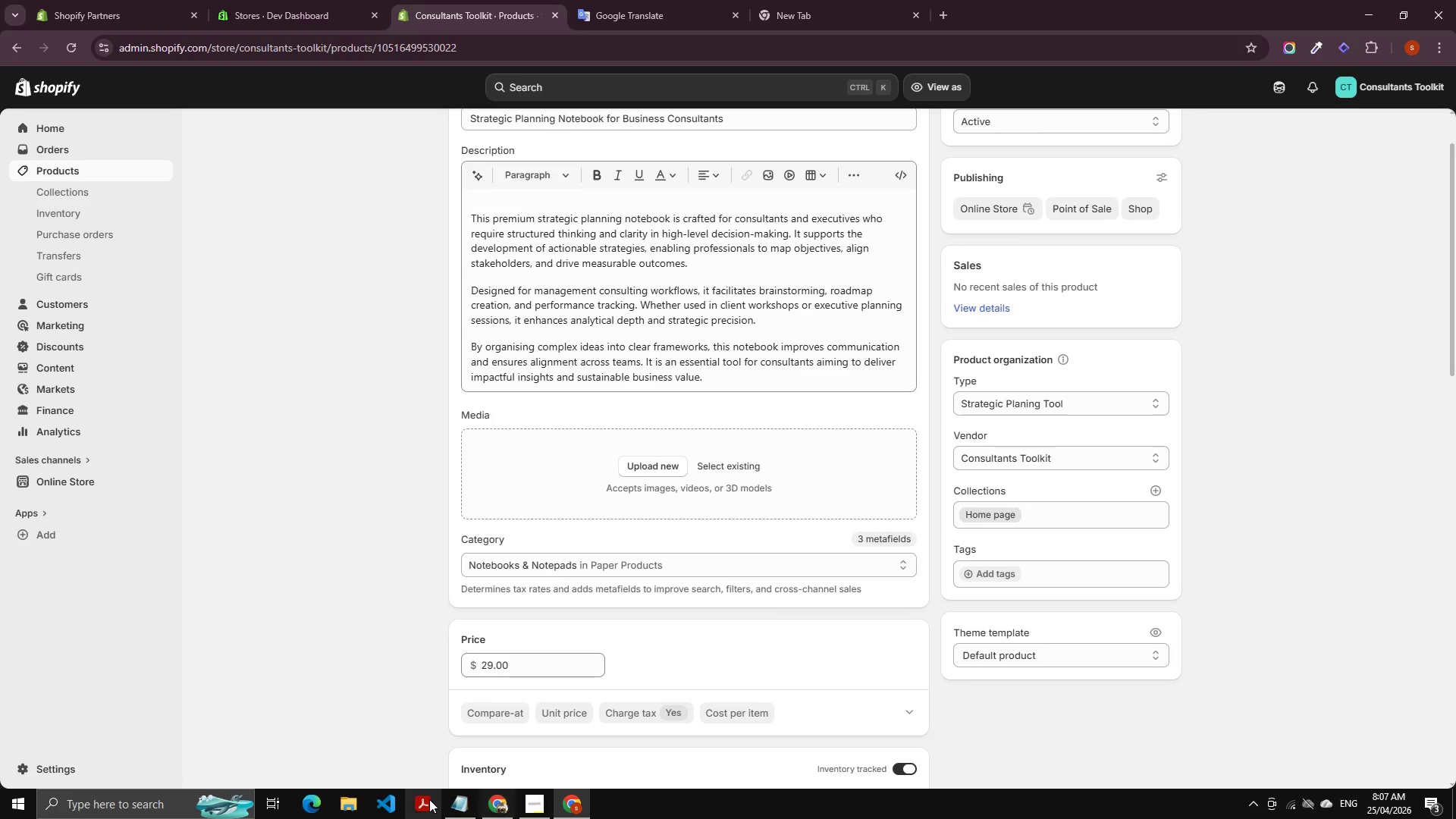 
left_click([462, 806])
 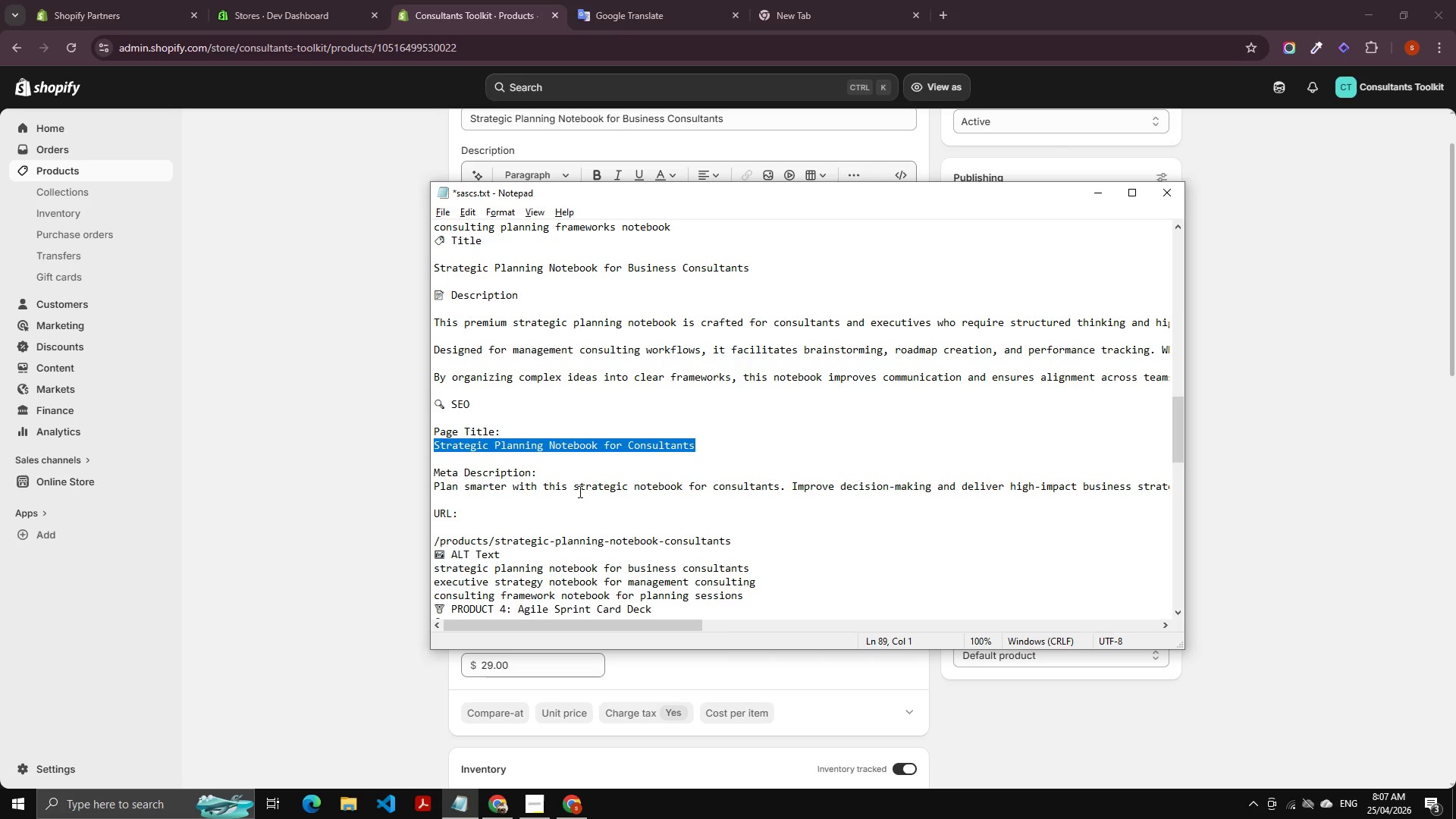 
scroll: coordinate [578, 440], scroll_direction: down, amount: 3.0
 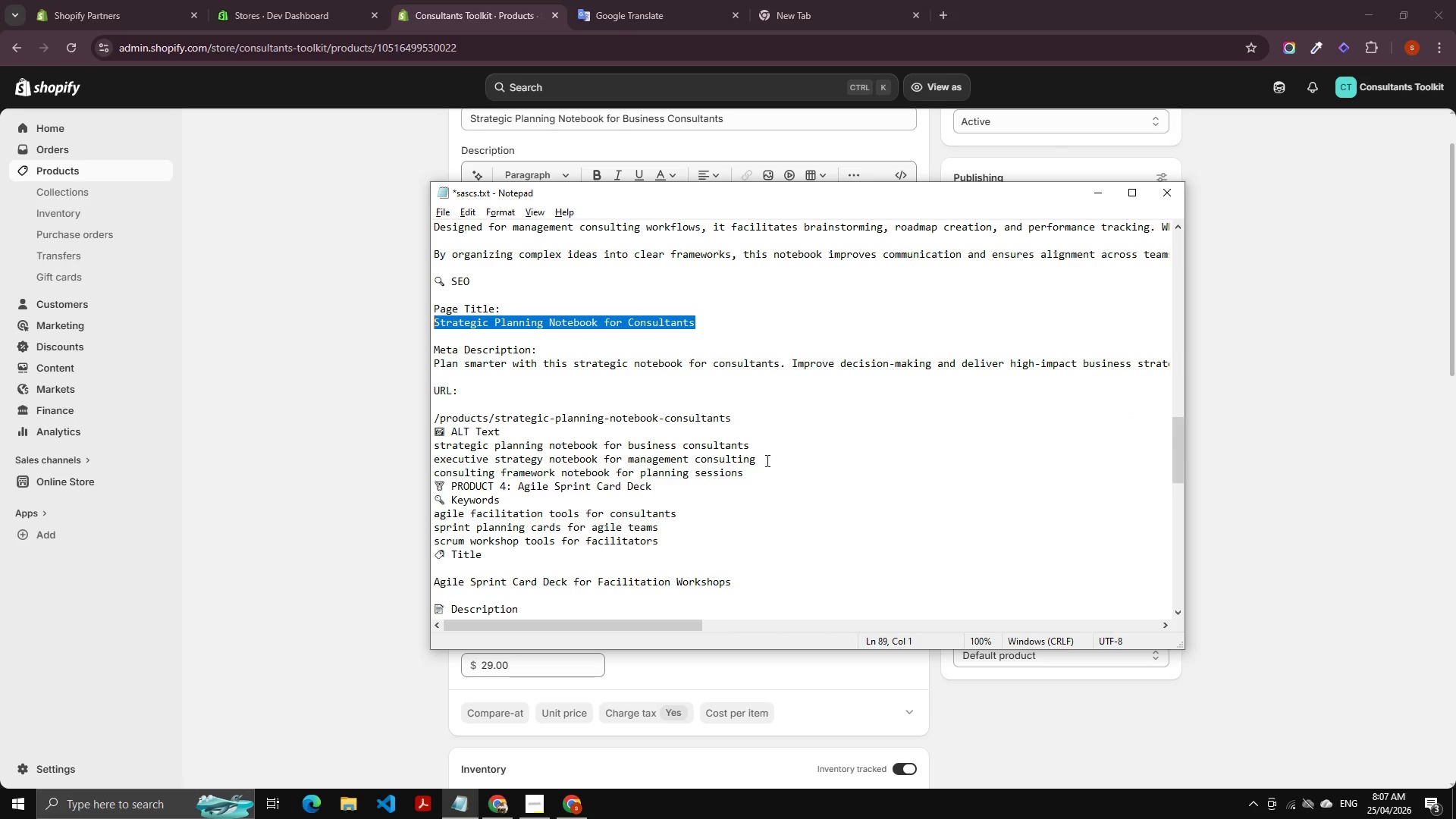 
left_click_drag(start_coordinate=[761, 468], to_coordinate=[363, 450])
 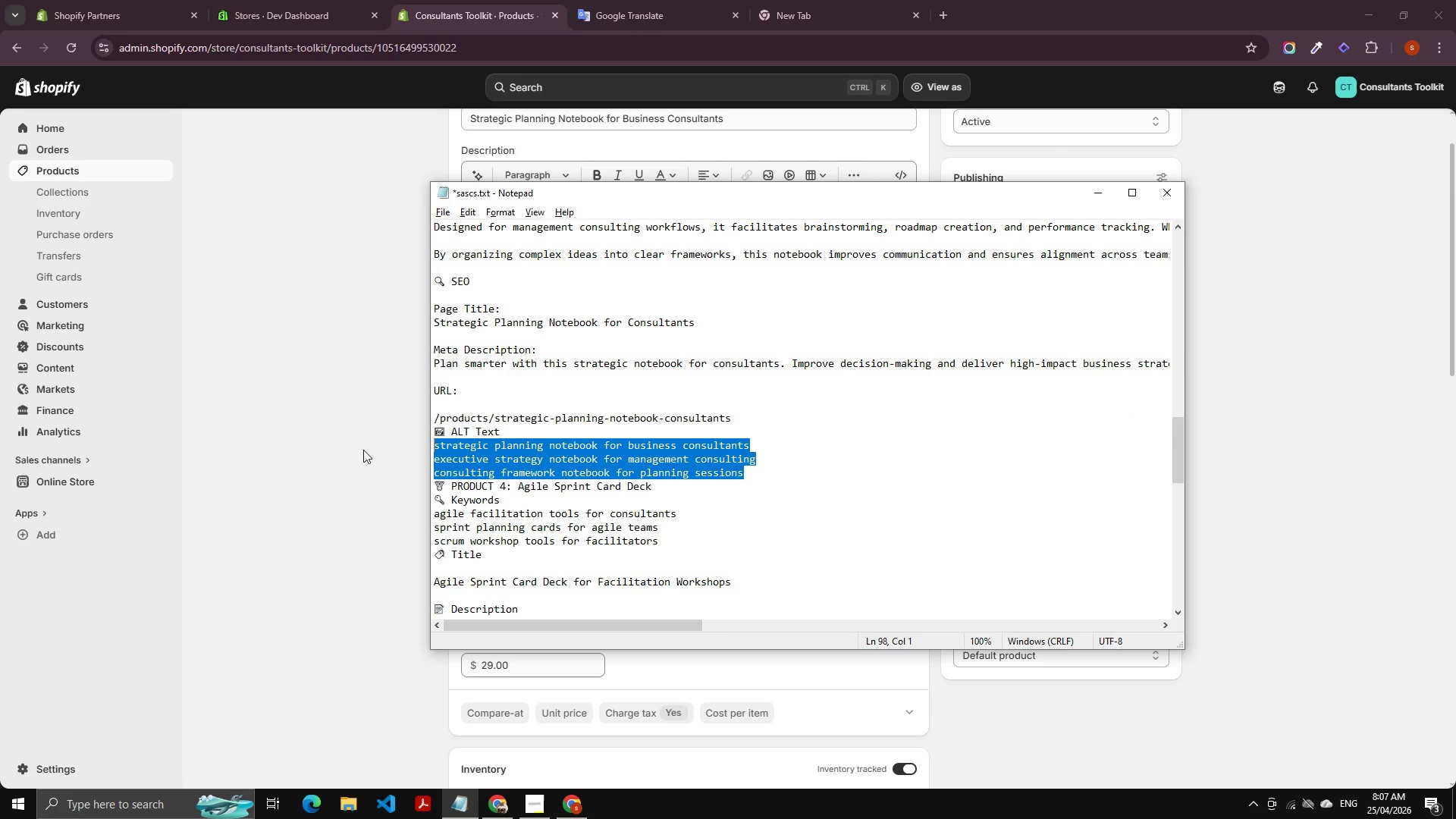 
key(Control+C)
 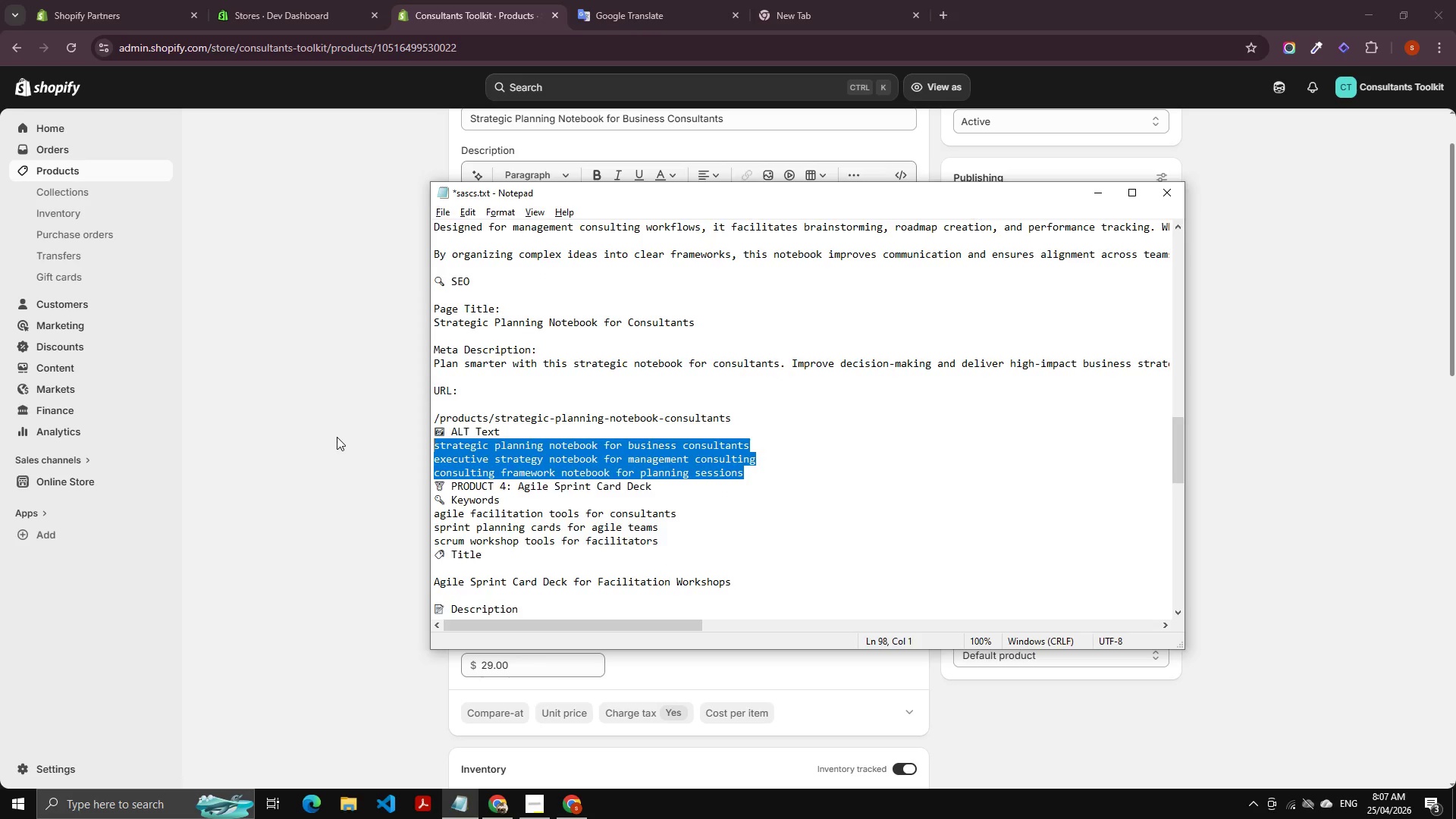 
left_click([337, 437])
 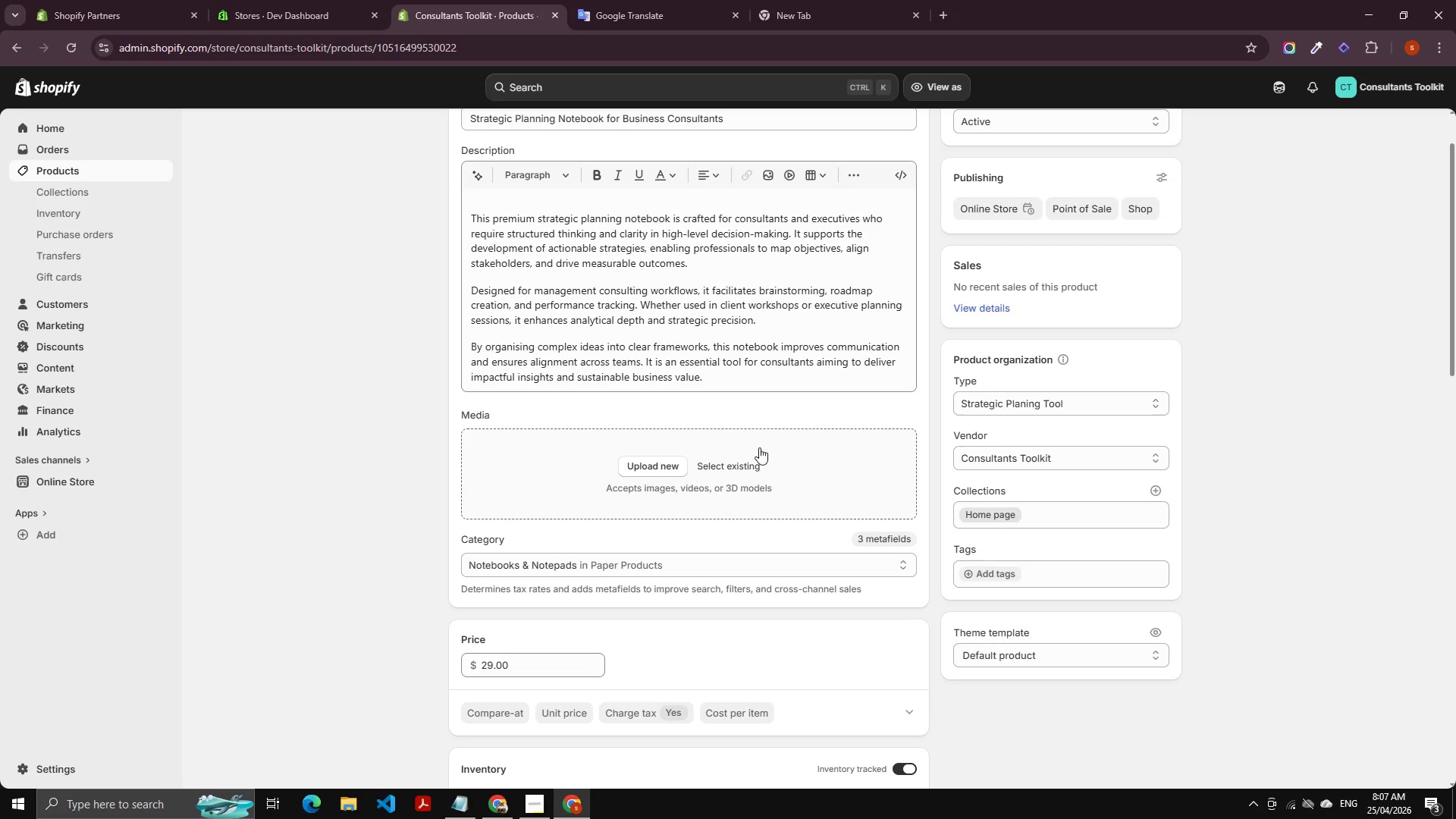 
left_click([733, 458])
 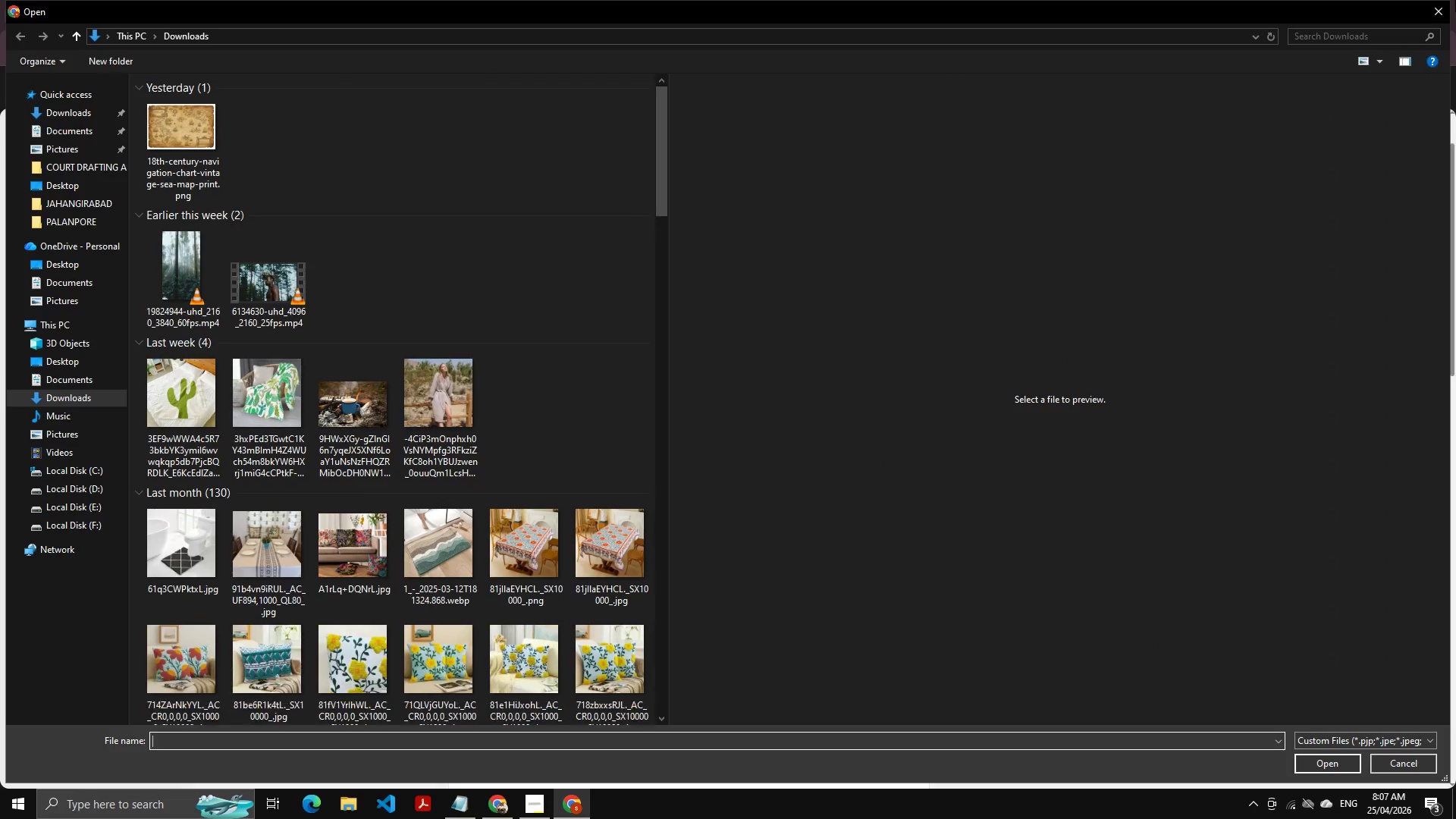 
left_click([1449, 0])
 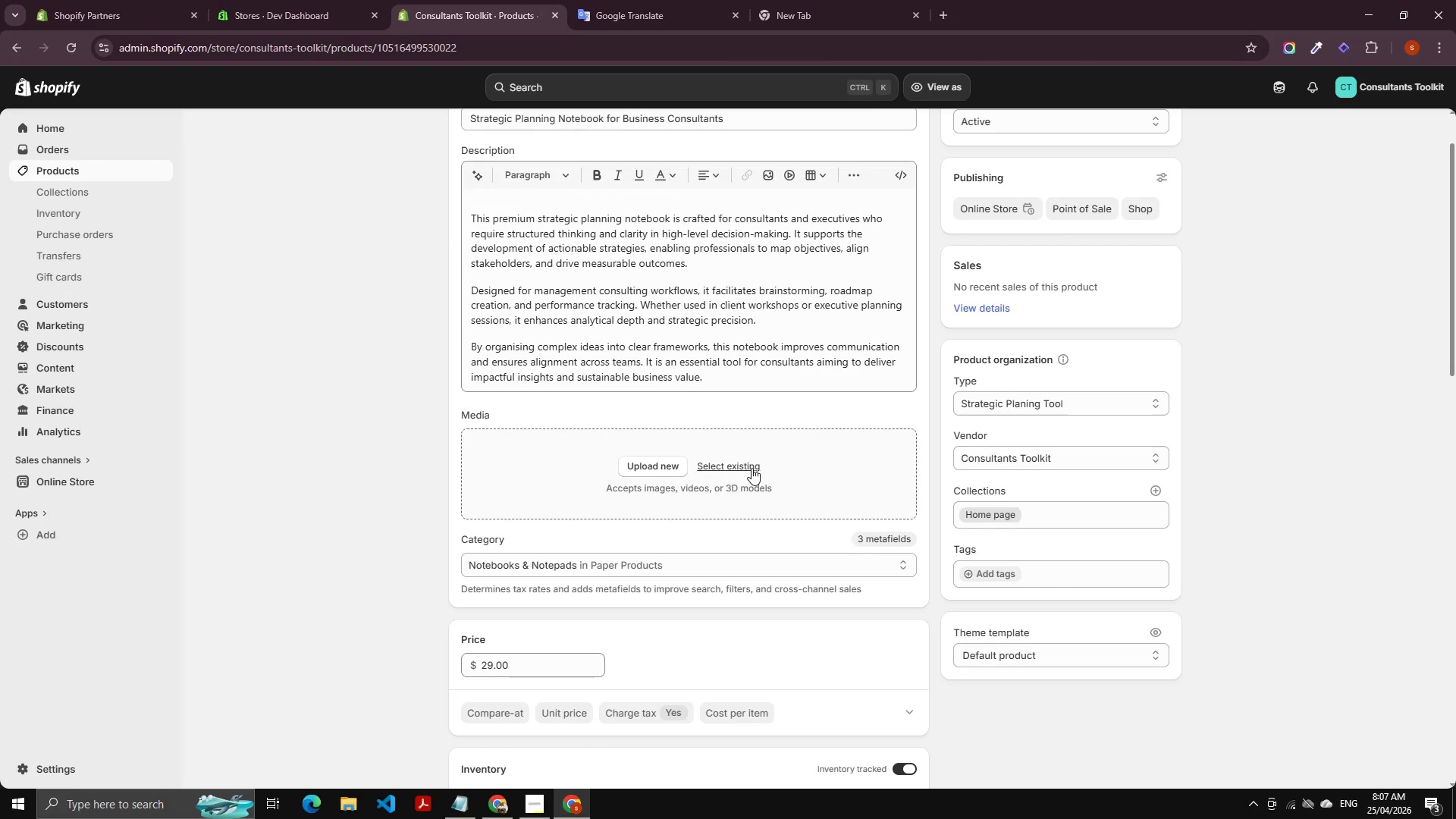 
left_click([752, 465])
 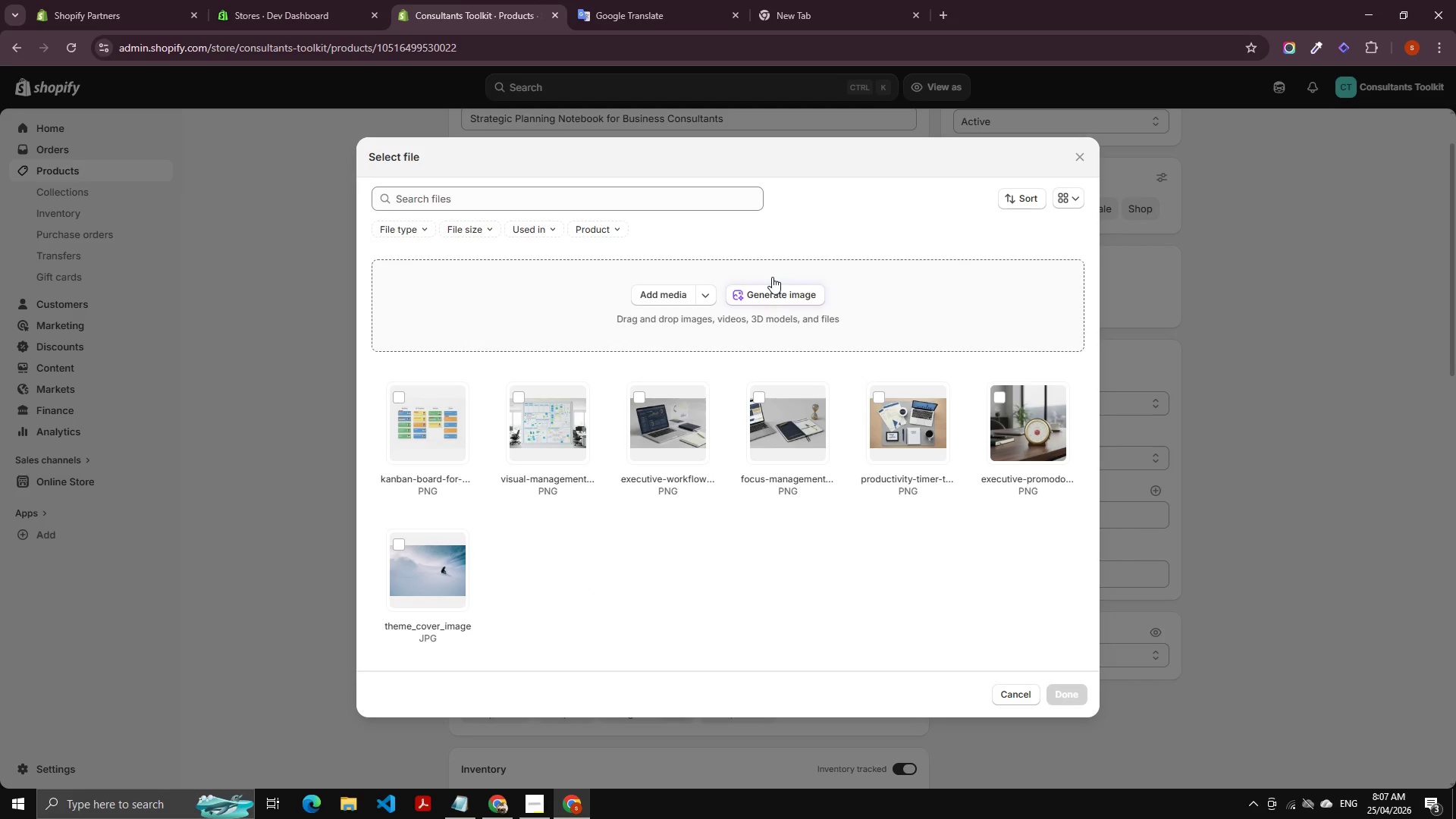 
left_click([760, 290])
 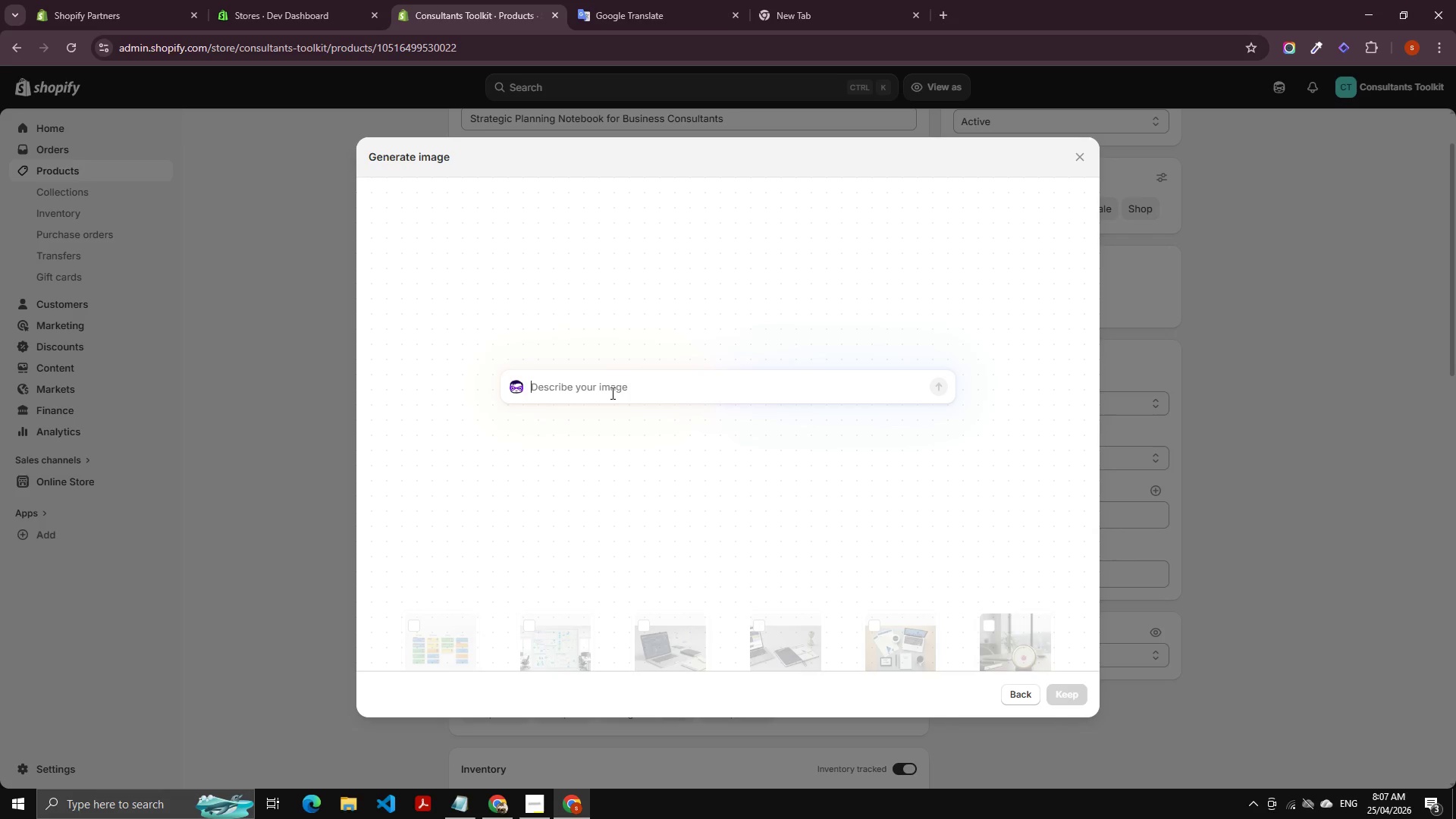 
key(Control+V)
 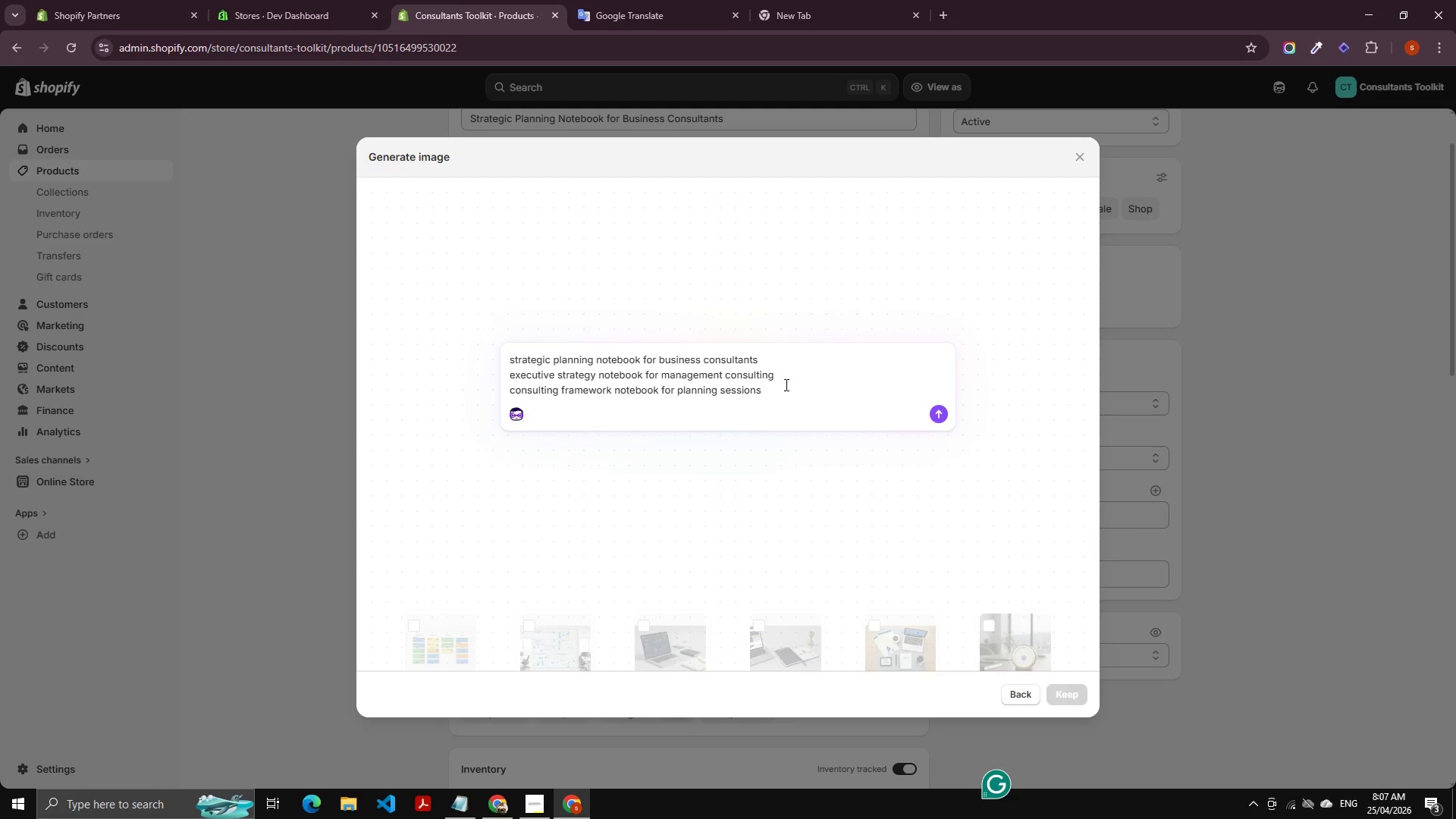 
left_click_drag(start_coordinate=[777, 388], to_coordinate=[777, 362])
 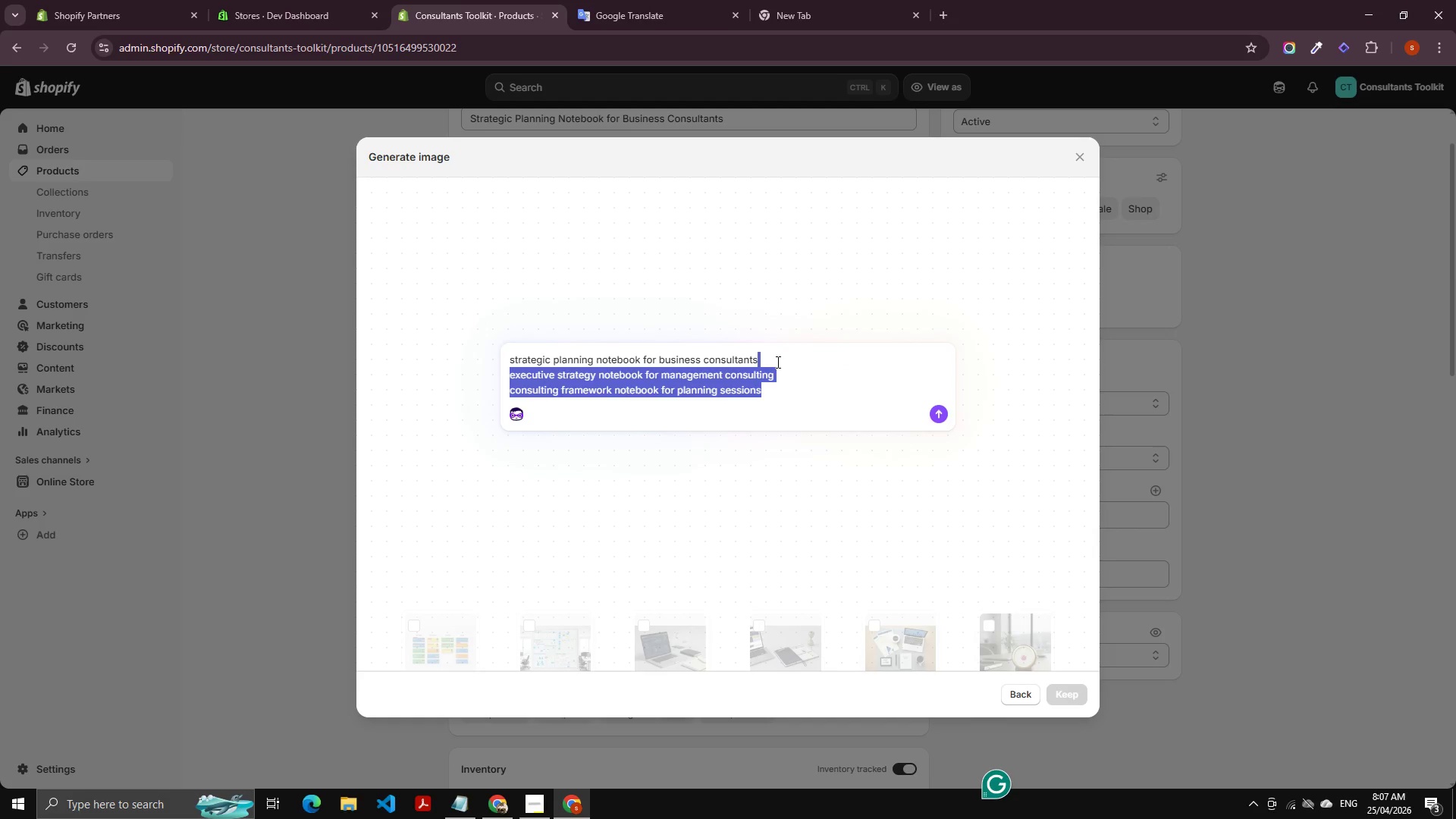 
key(Backspace)
 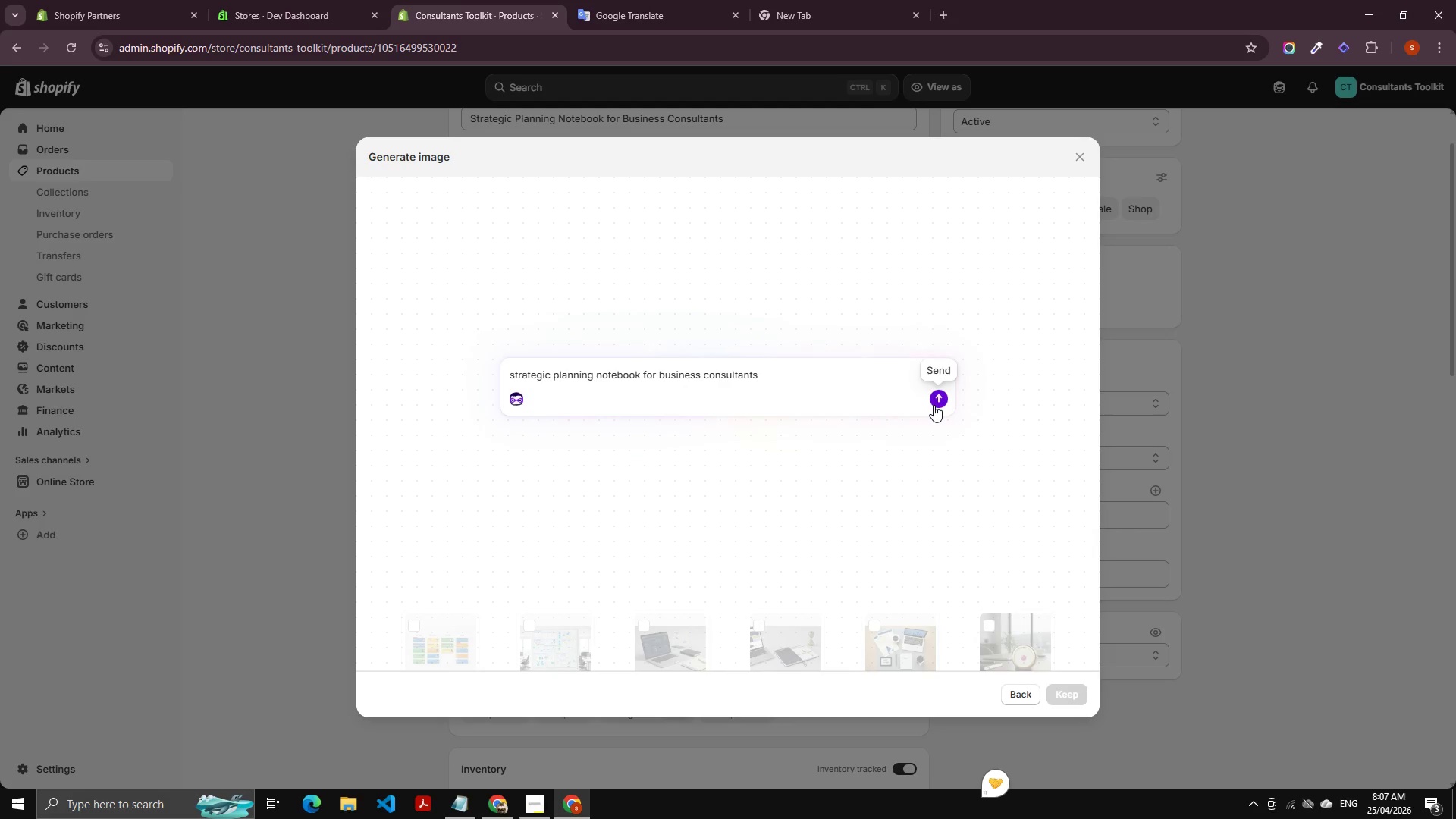 
left_click([938, 400])
 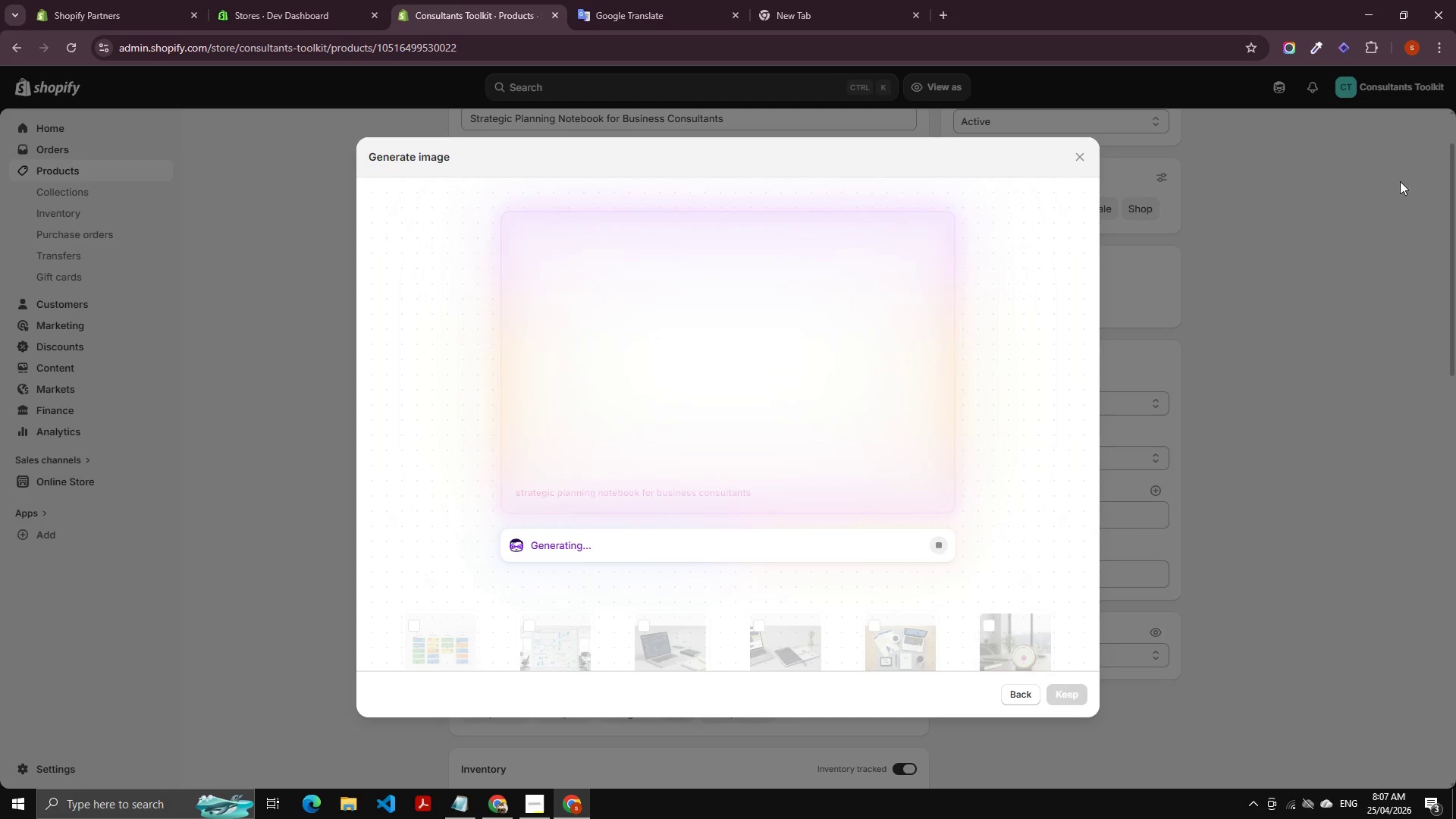 
wait(29.16)
 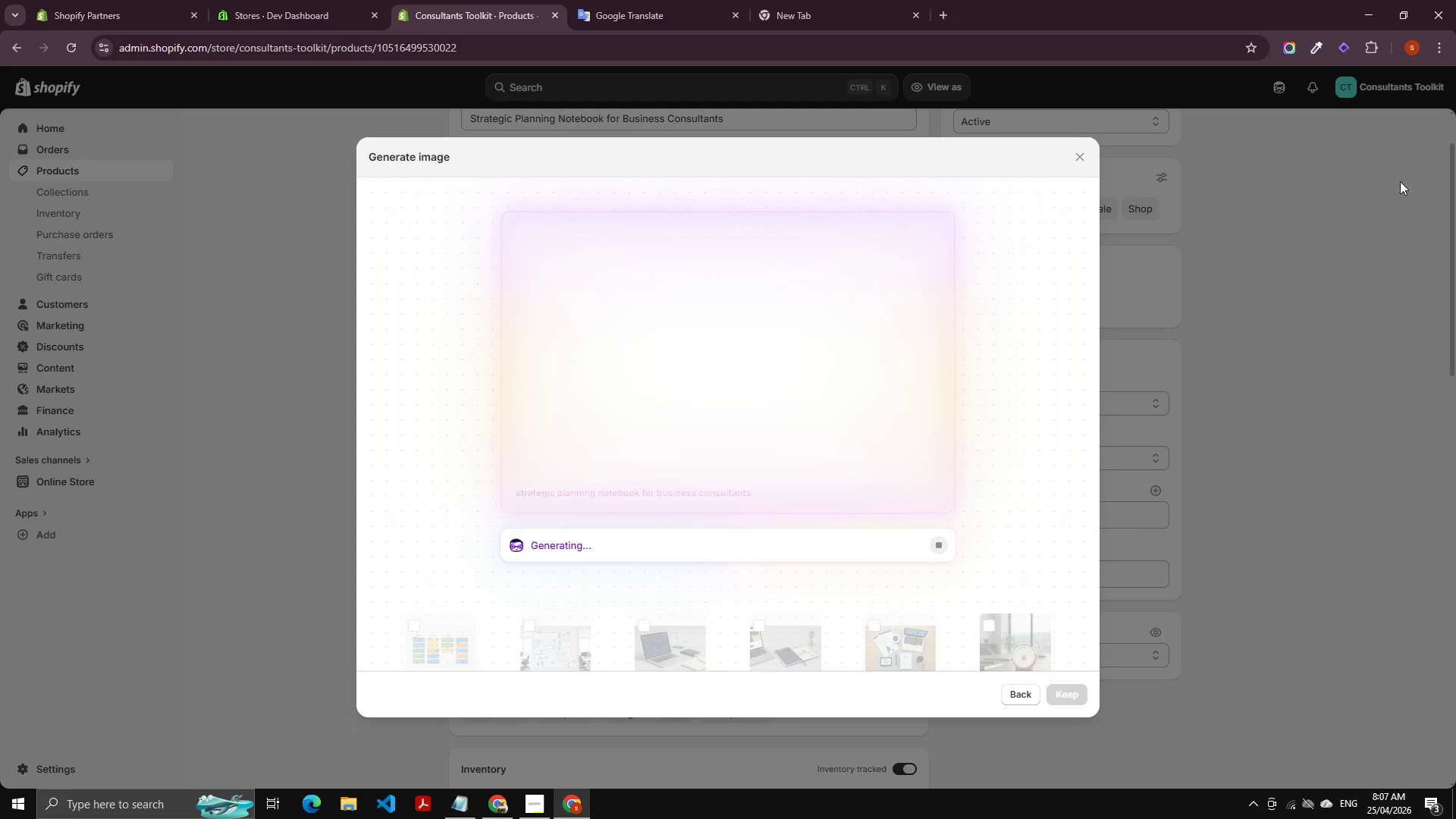 
left_click([1075, 687])
 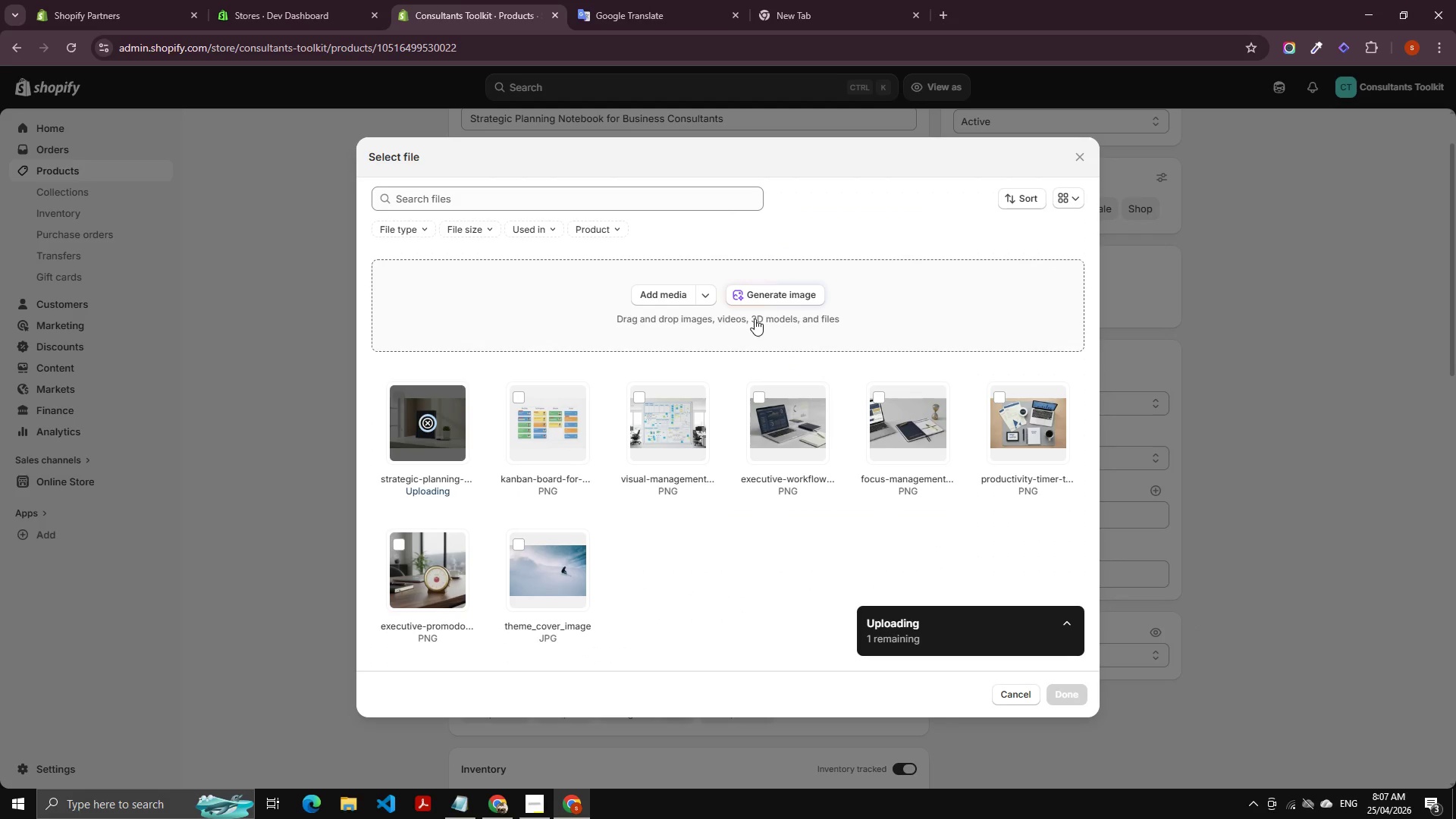 
left_click([748, 289])
 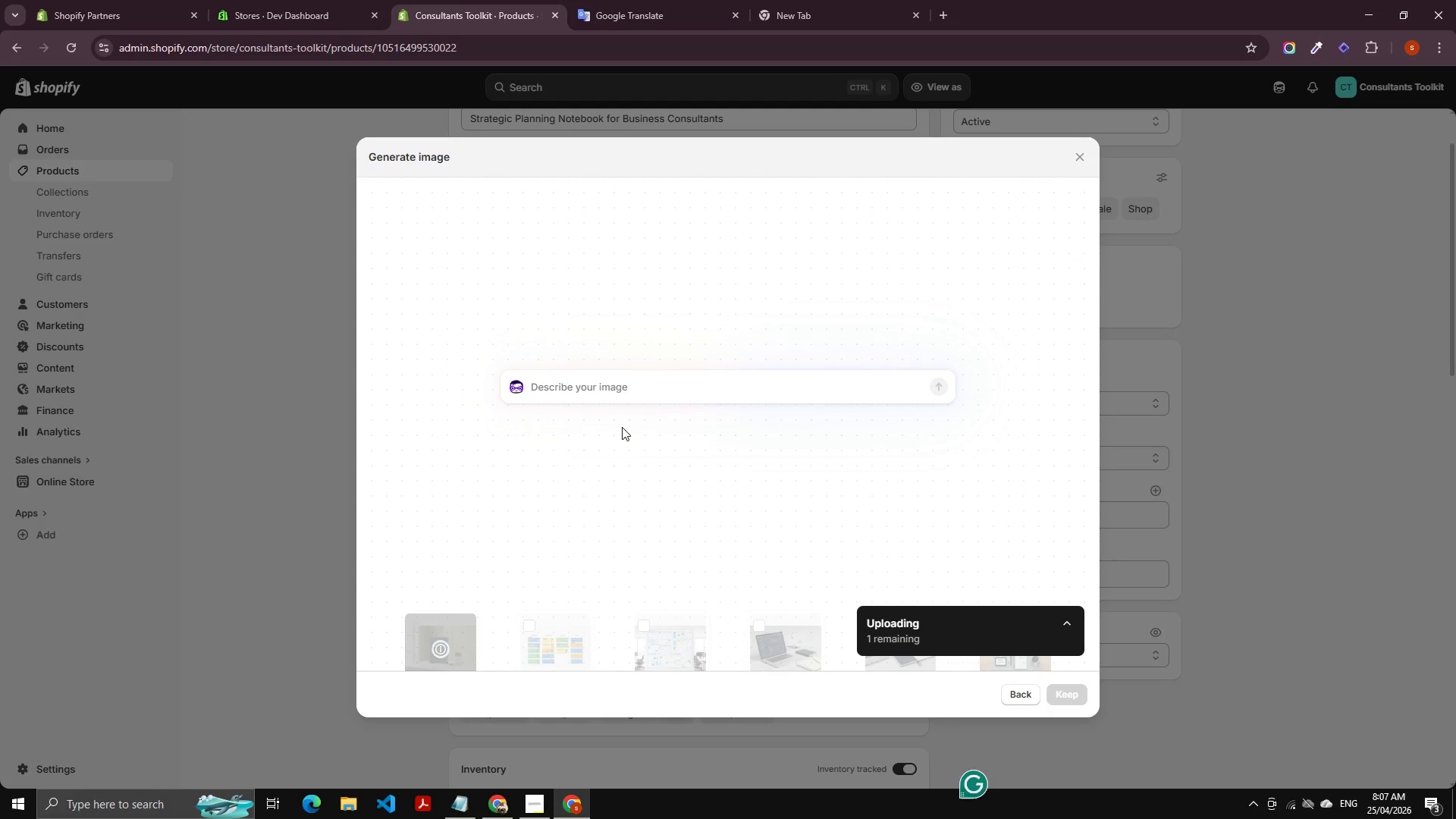 
key(Meta+V)
 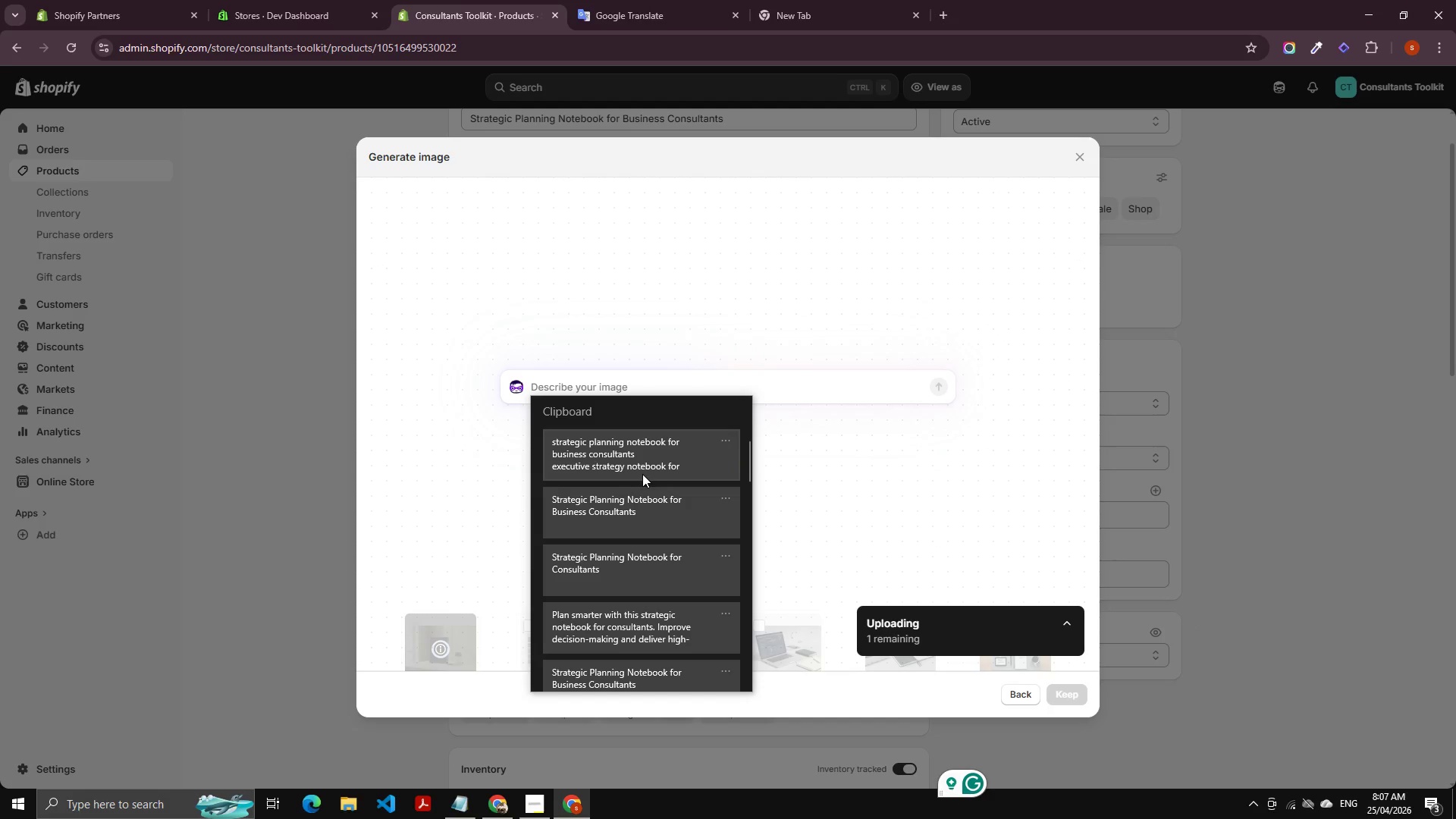 
left_click([643, 472])
 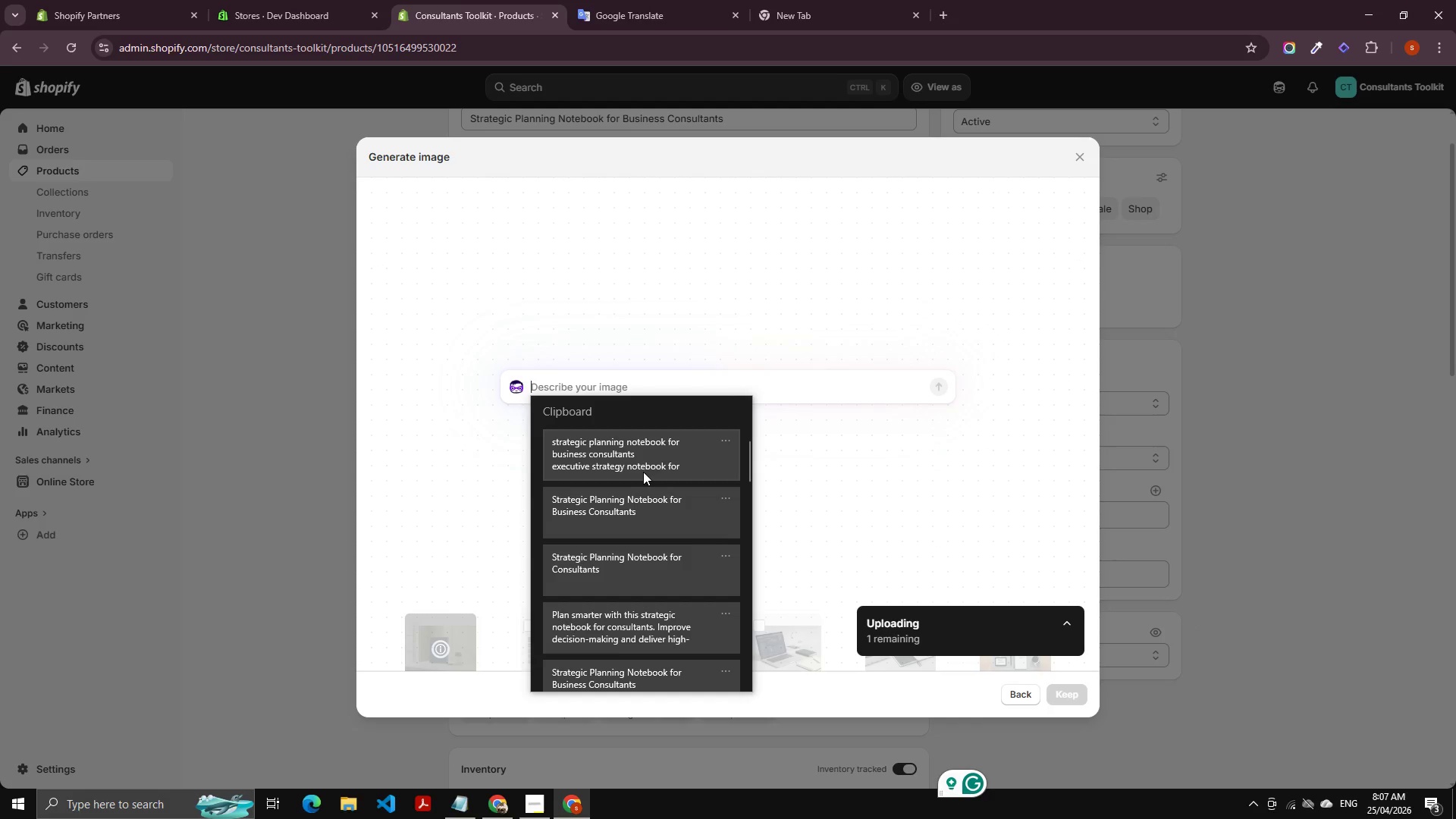 
key(Control+ControlLeft)
 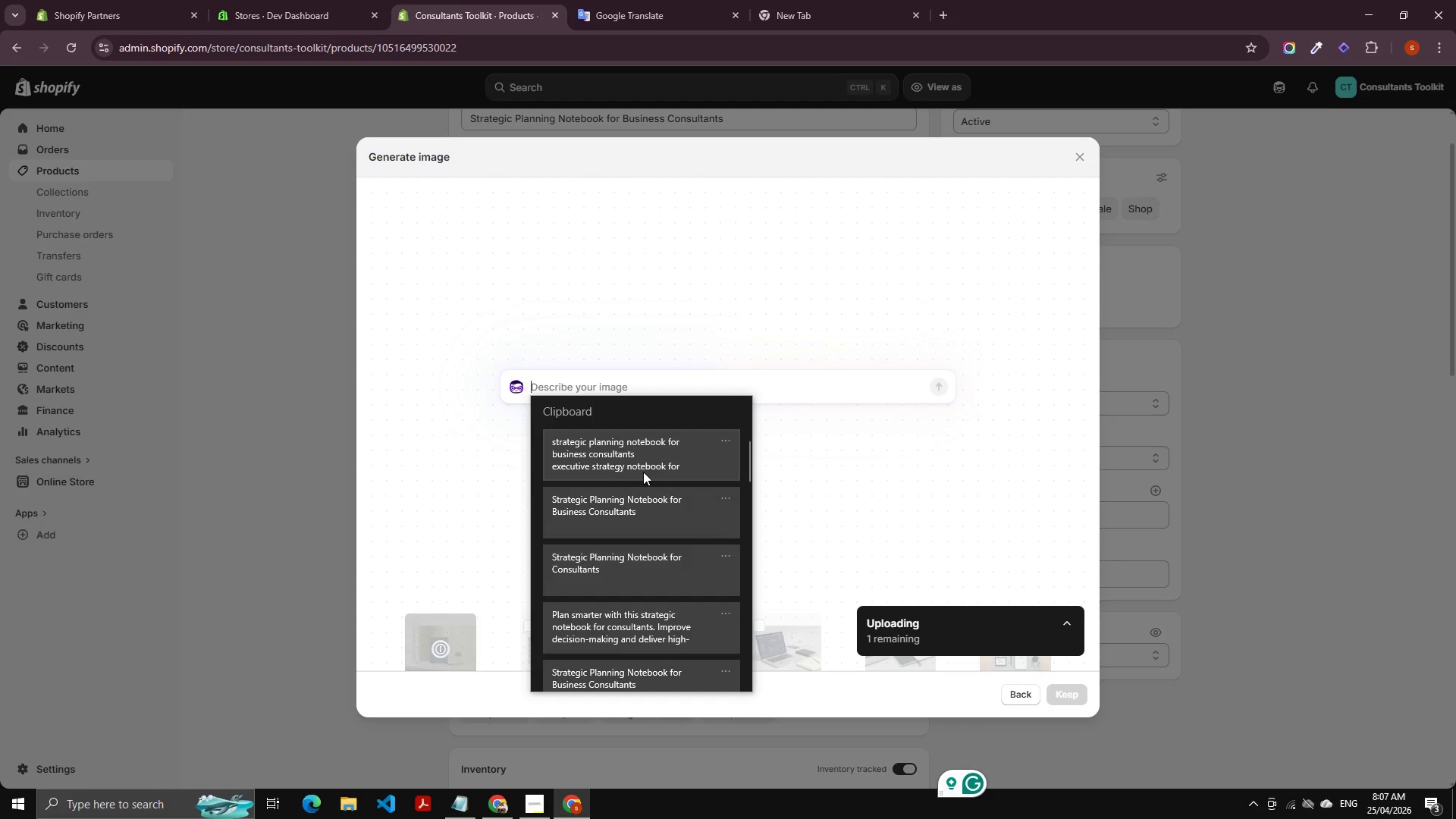 
left_click_drag(start_coordinate=[780, 385], to_coordinate=[789, 379])
 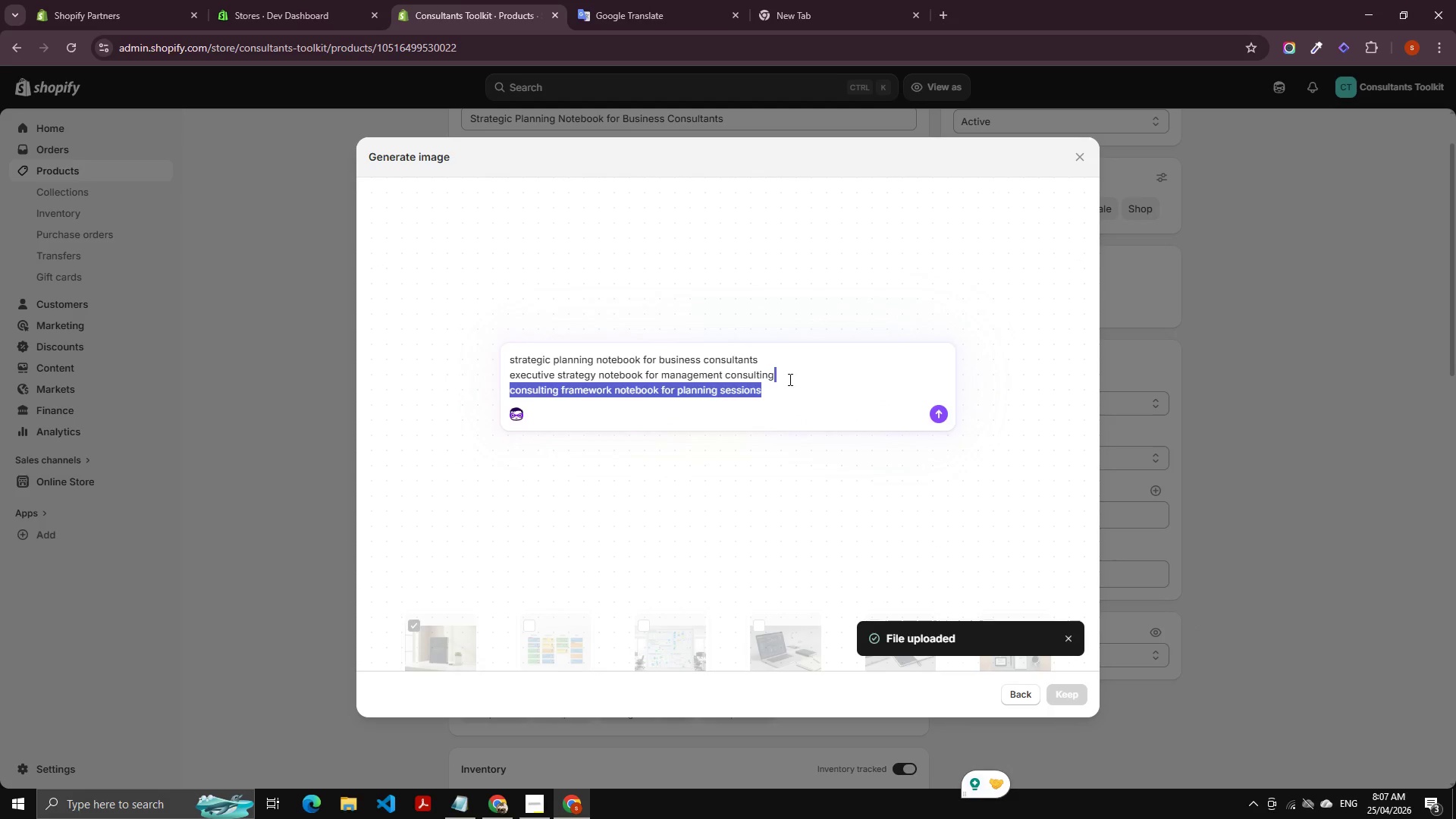 
key(Backspace)
 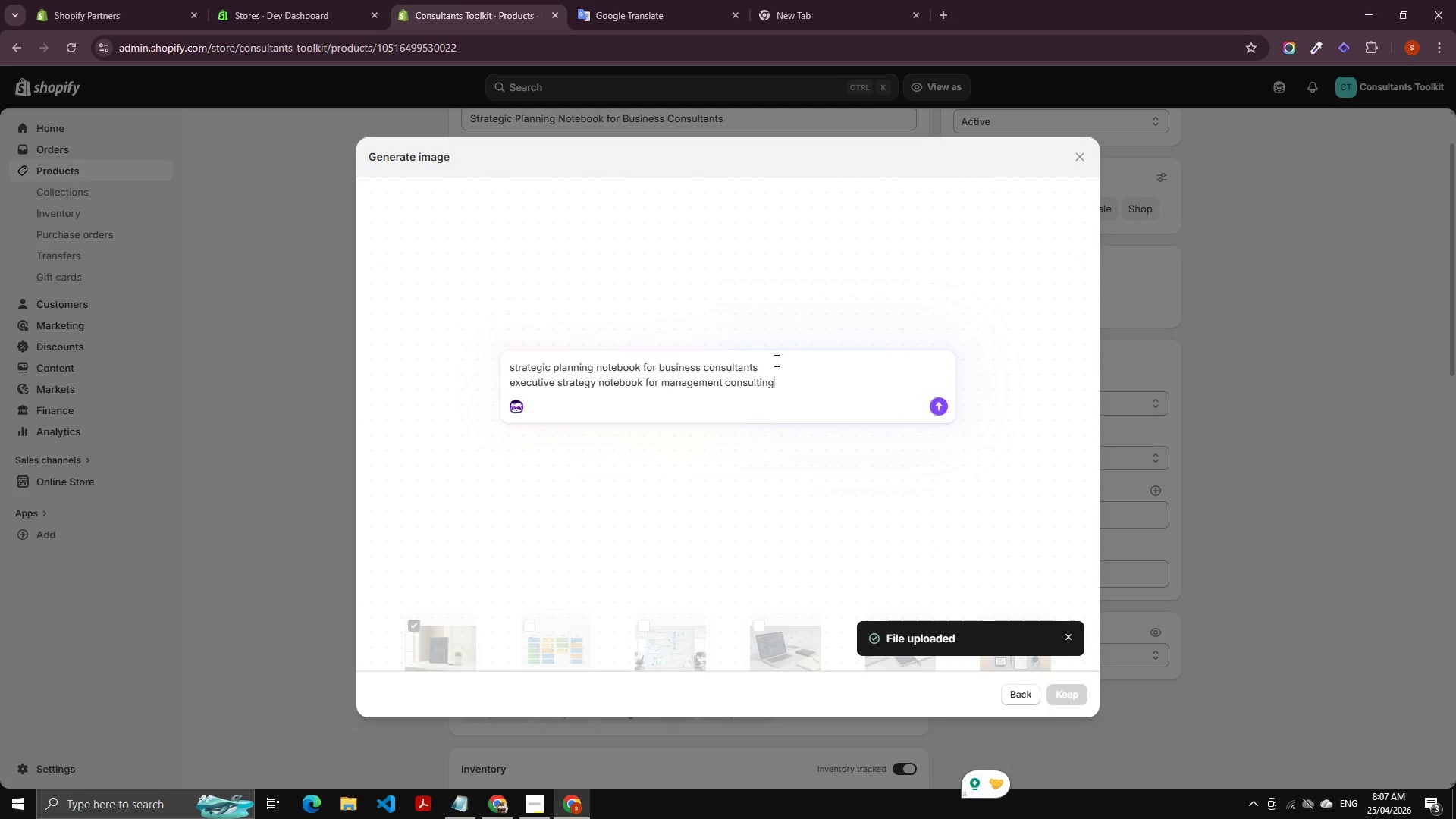 
left_click_drag(start_coordinate=[775, 360], to_coordinate=[789, 340])
 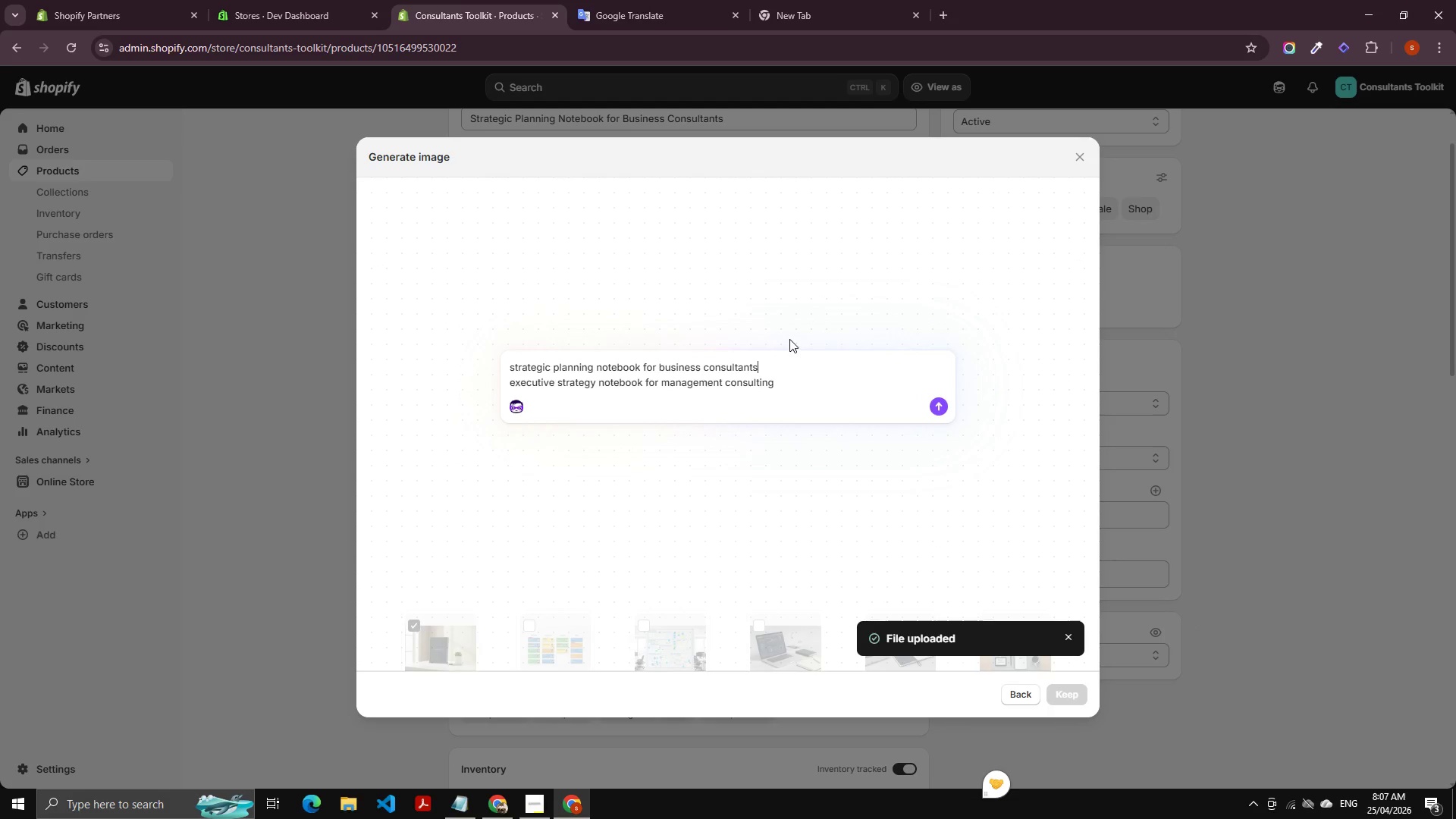 
key(Backspace)
 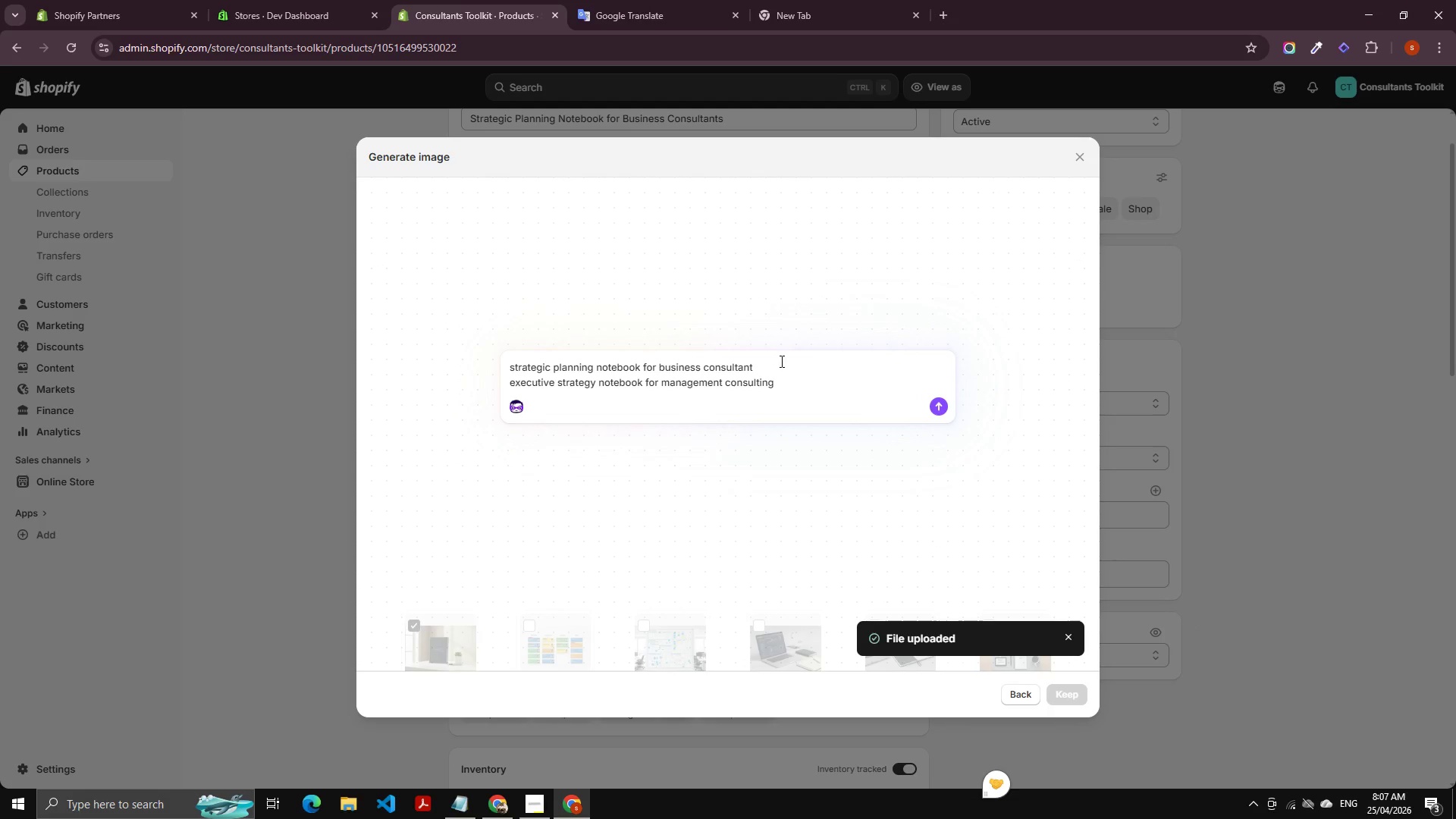 
left_click_drag(start_coordinate=[772, 365], to_coordinate=[447, 357])
 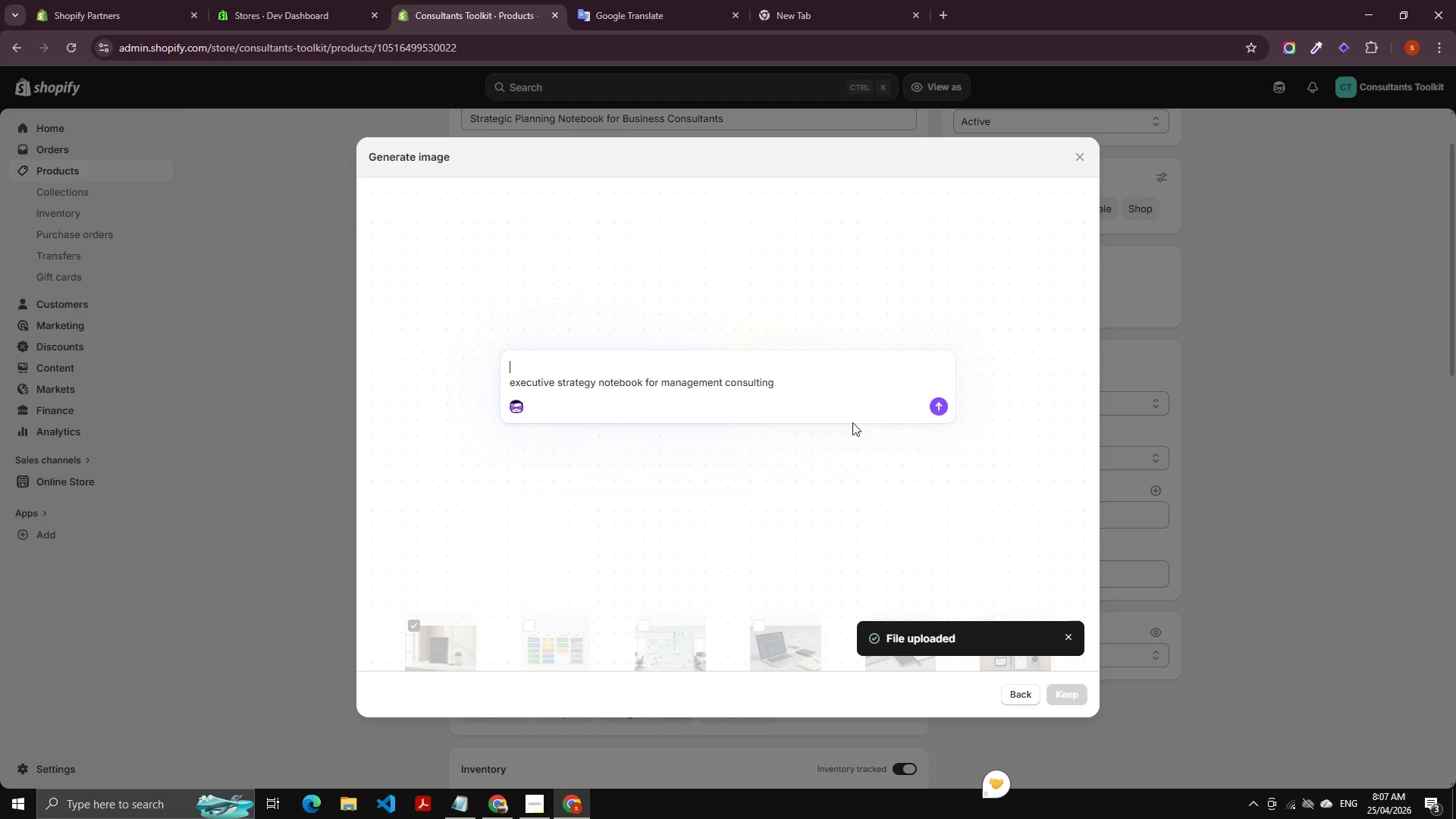 
key(Backspace)
 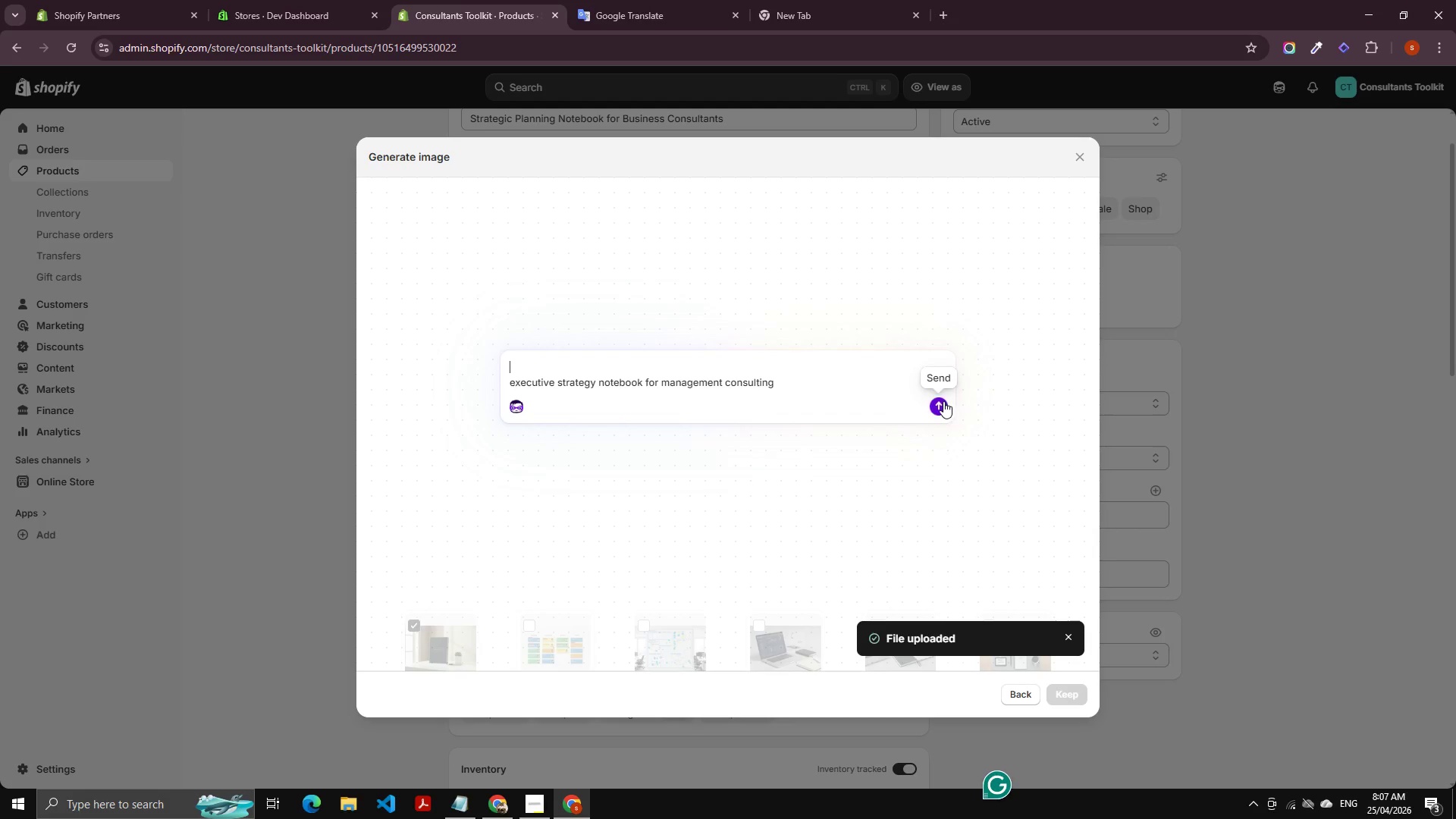 
left_click([943, 402])
 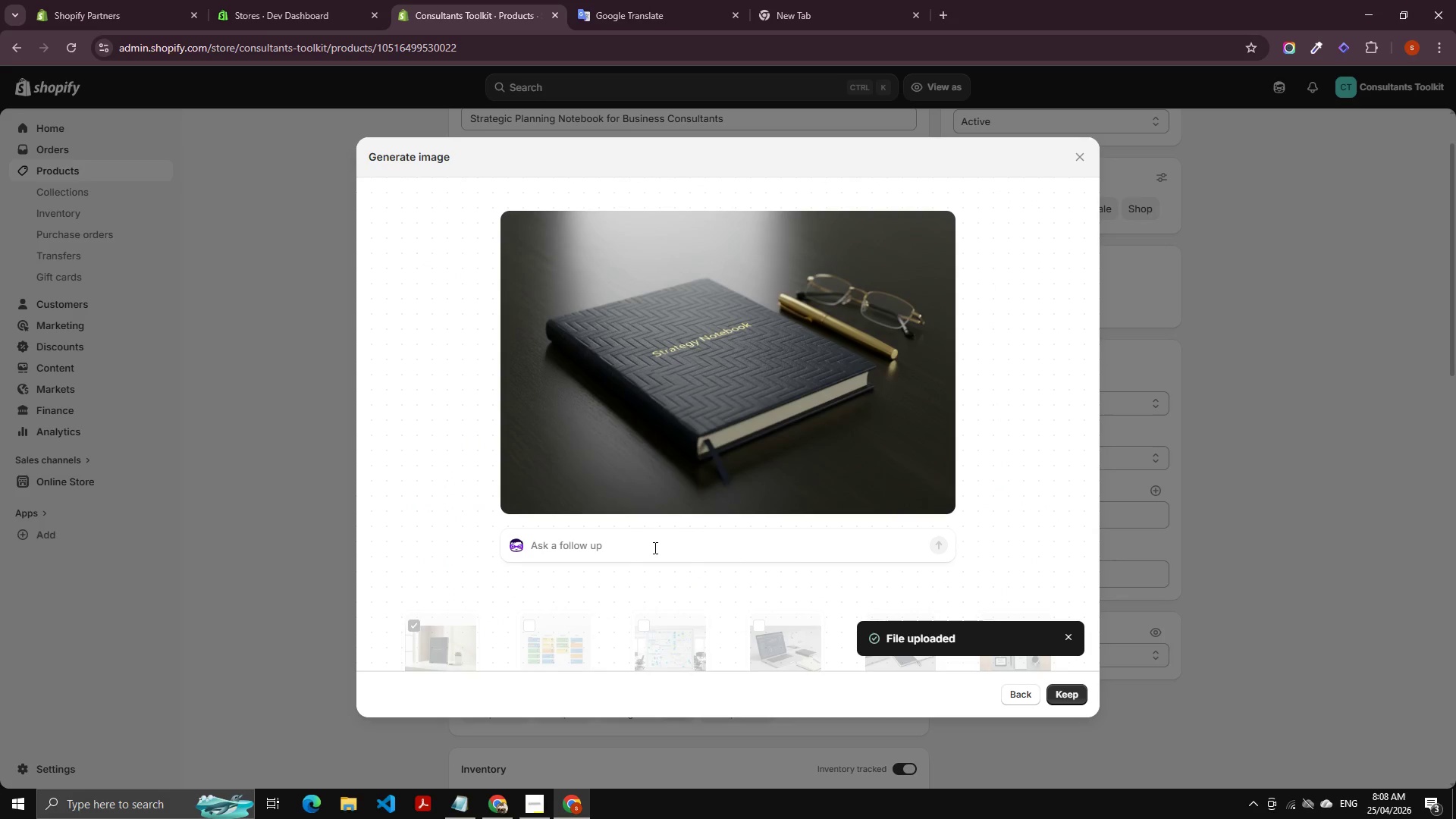 
wait(33.8)
 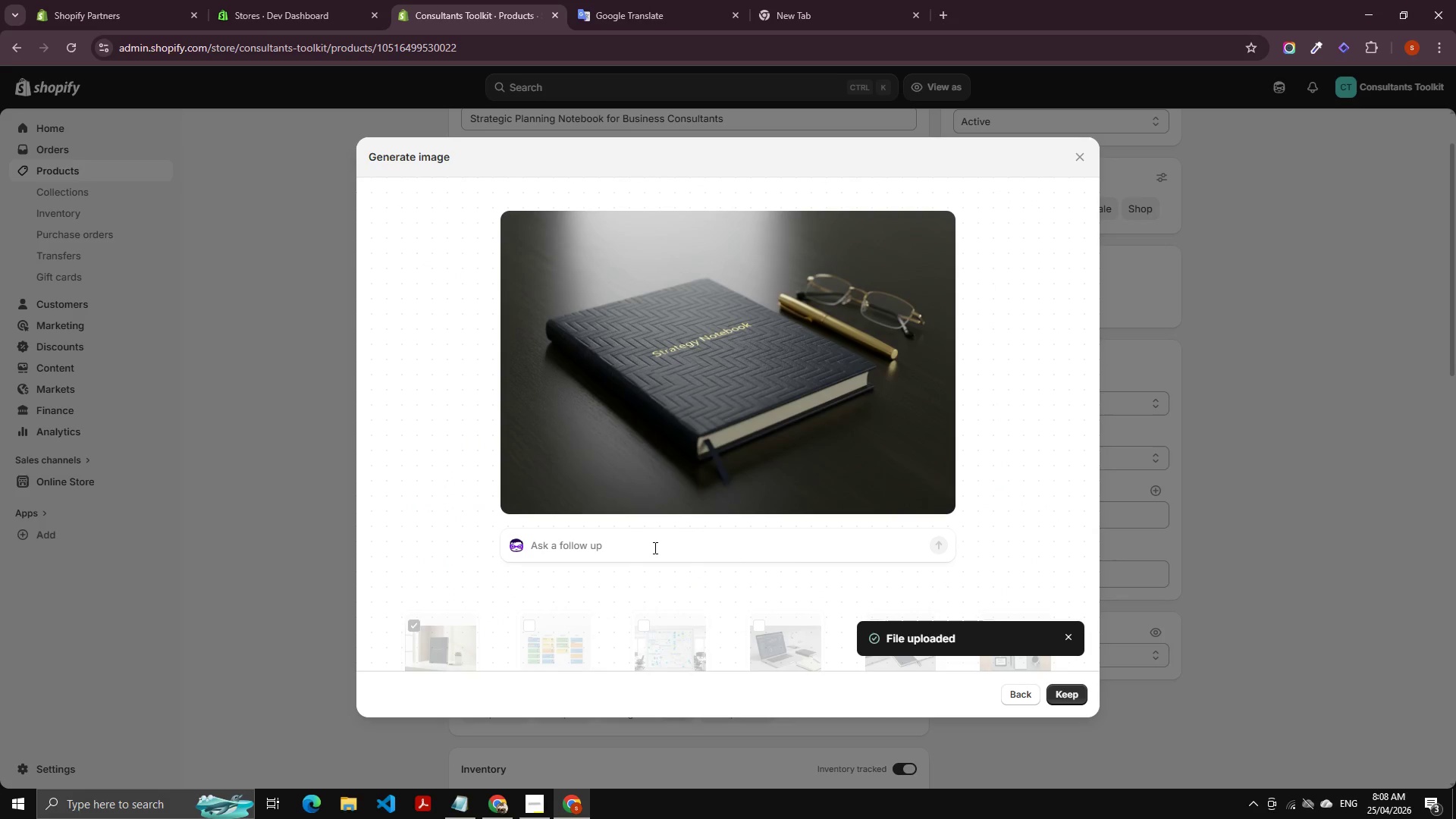 
left_click([1067, 694])
 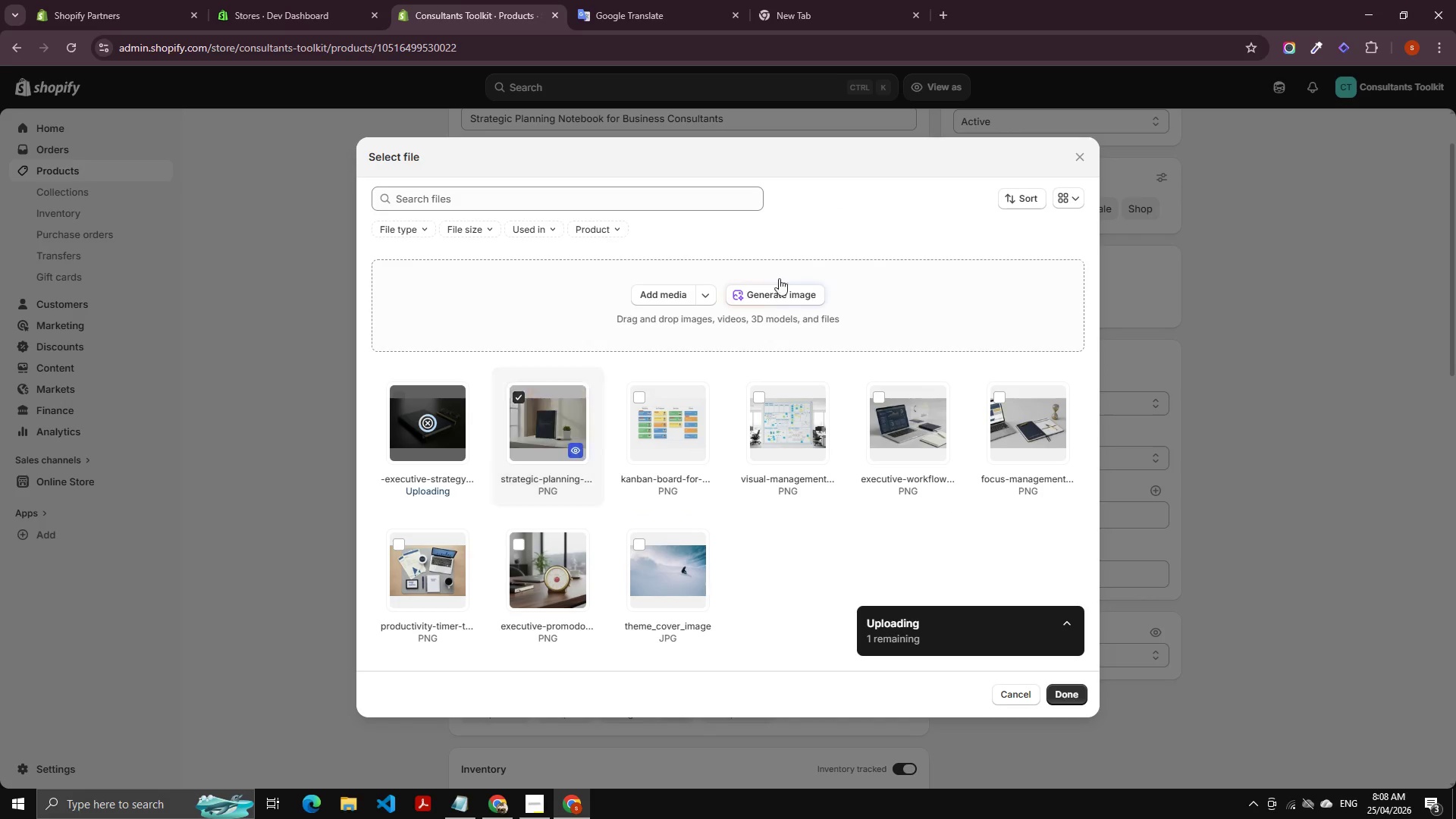 
left_click([809, 291])
 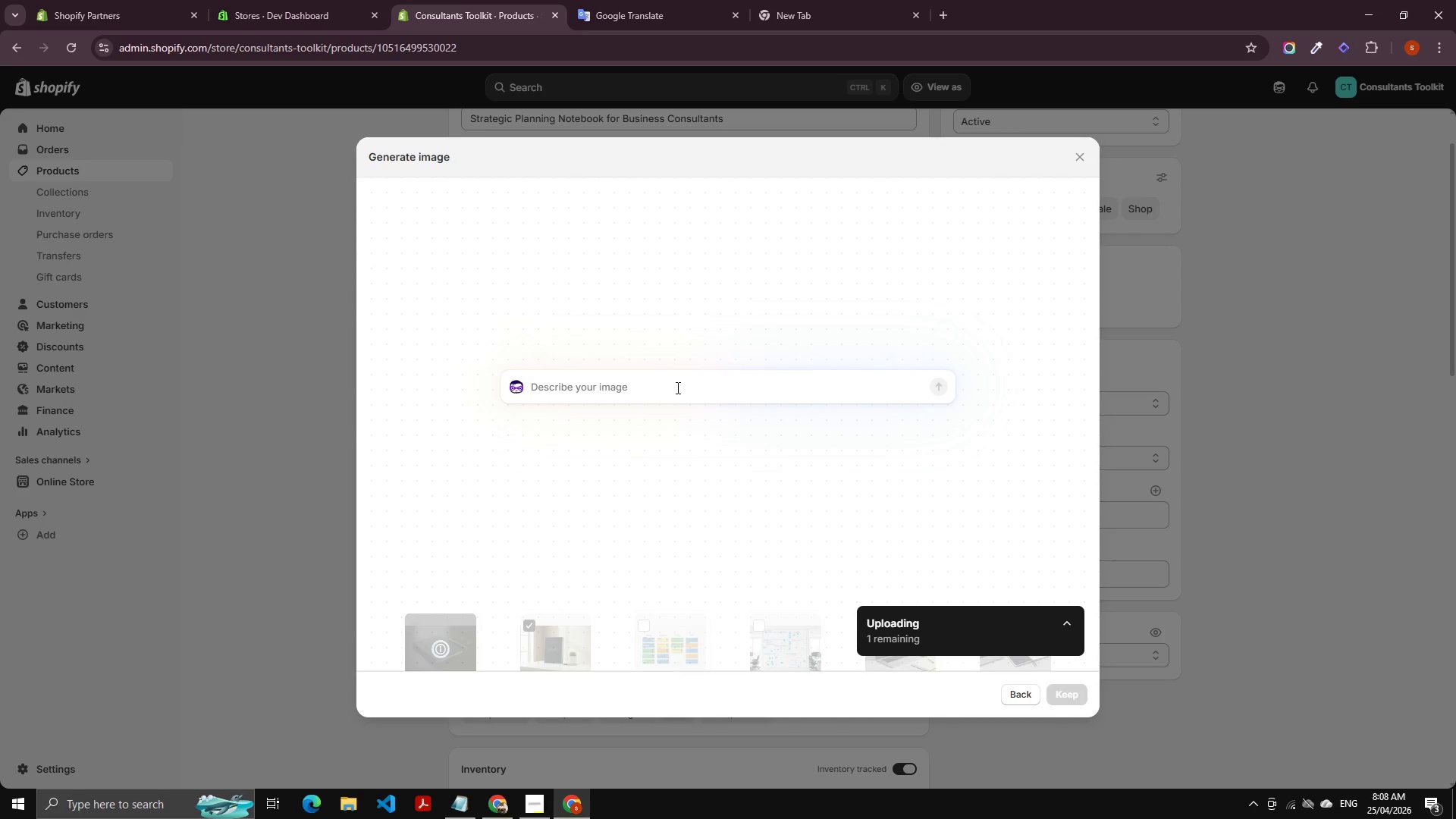 
key(Control+V)
 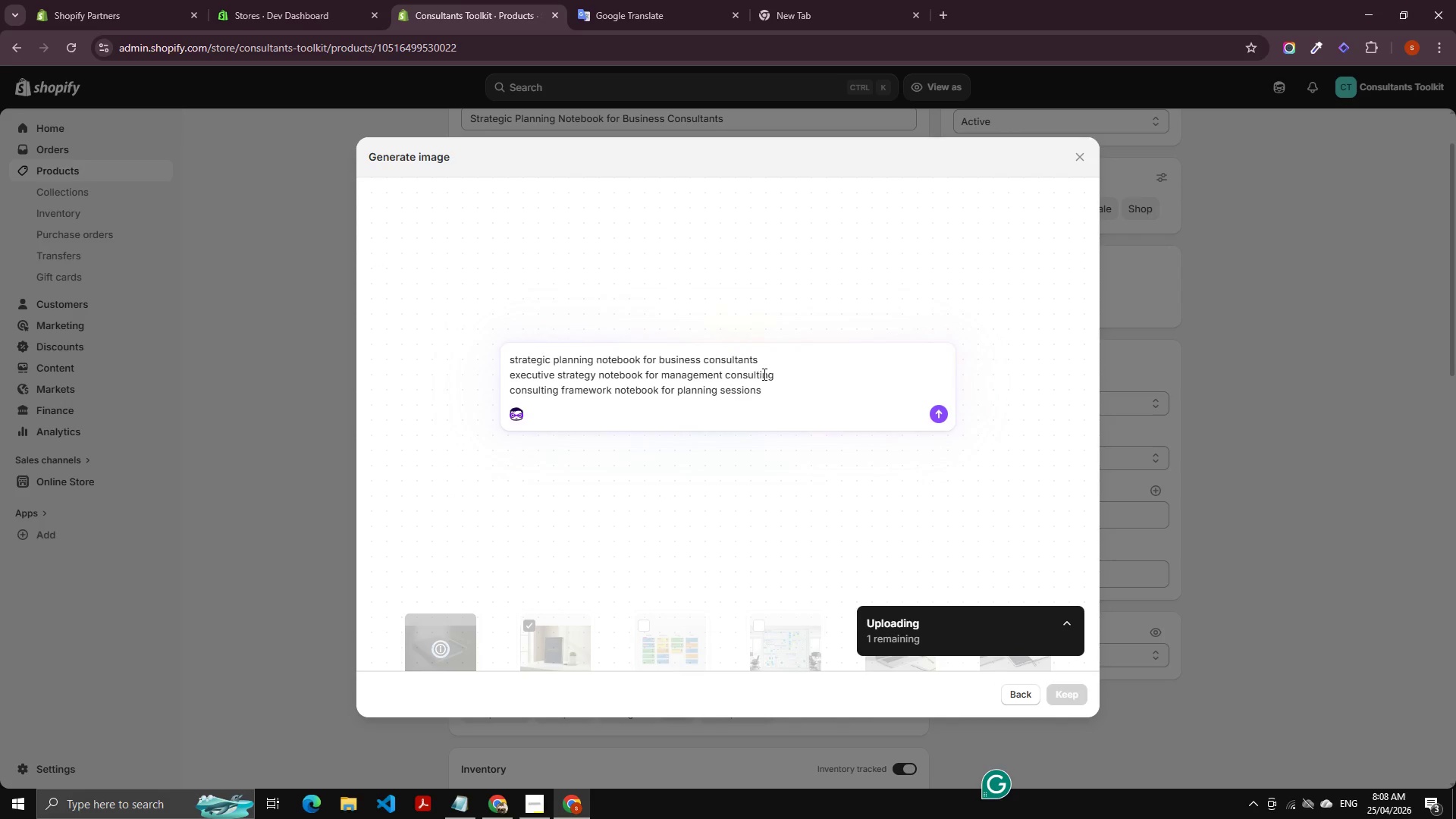 
left_click_drag(start_coordinate=[803, 378], to_coordinate=[802, 268])
 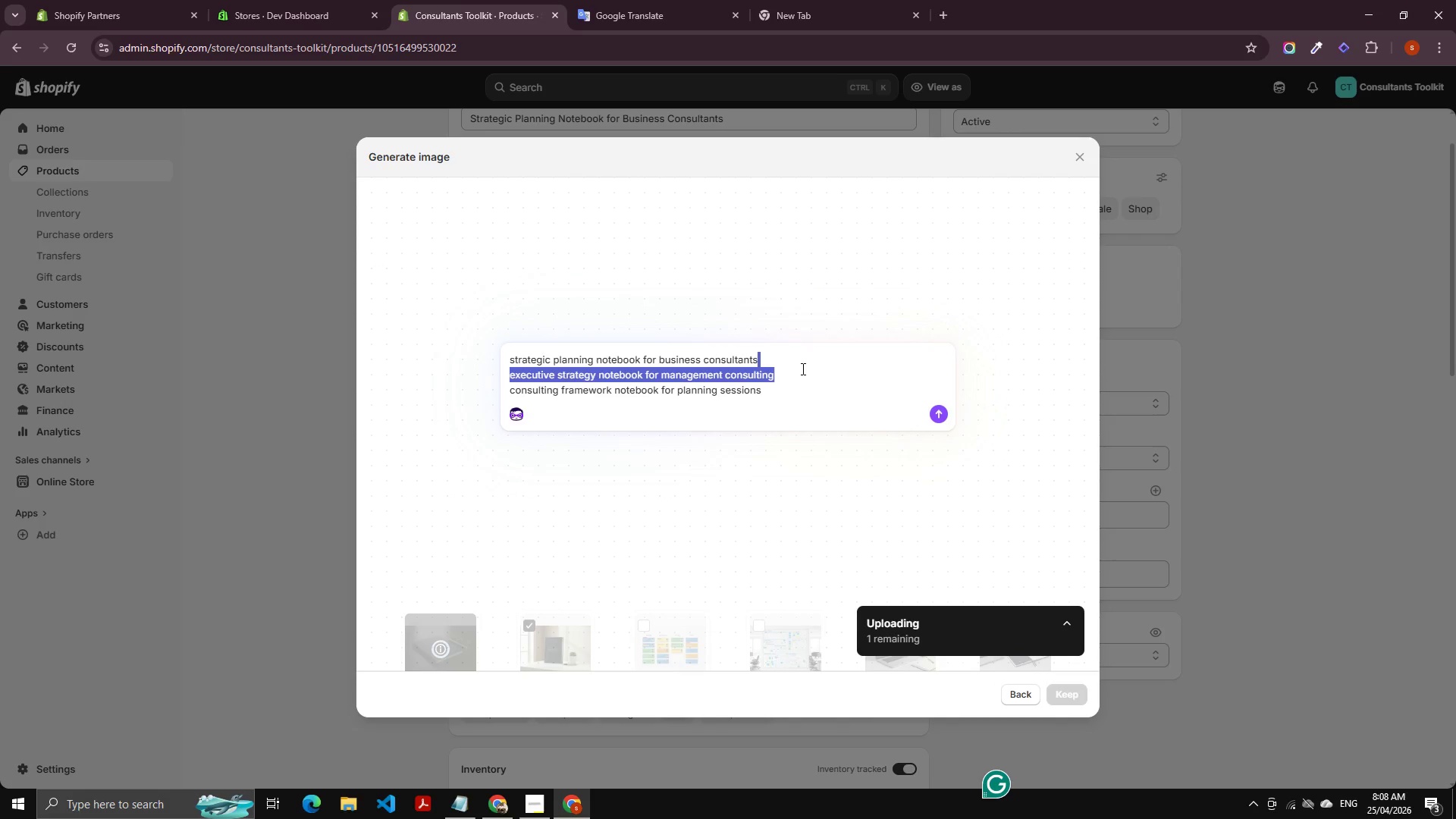 
left_click([802, 369])
 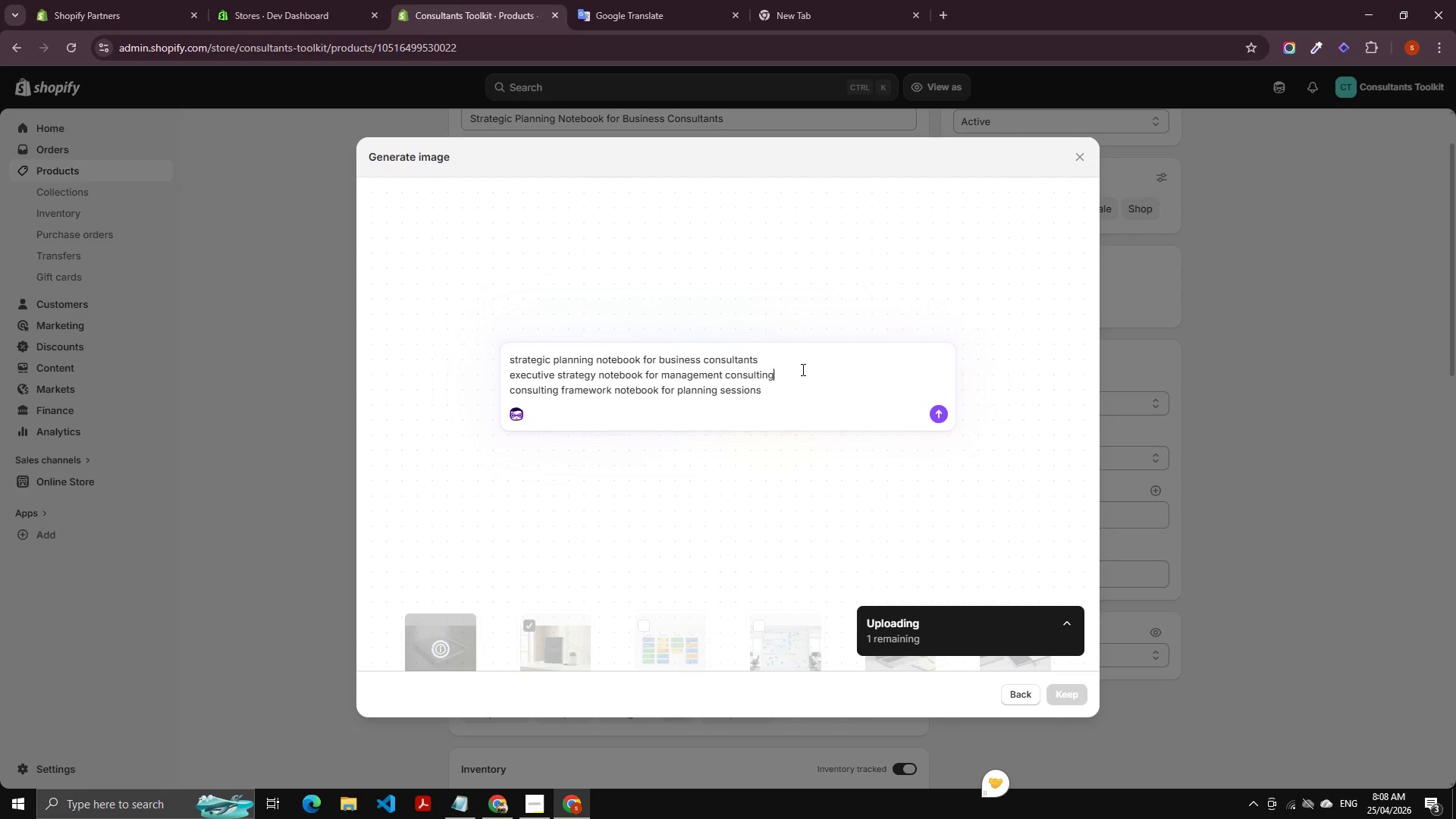 
left_click_drag(start_coordinate=[802, 369], to_coordinate=[143, 351])
 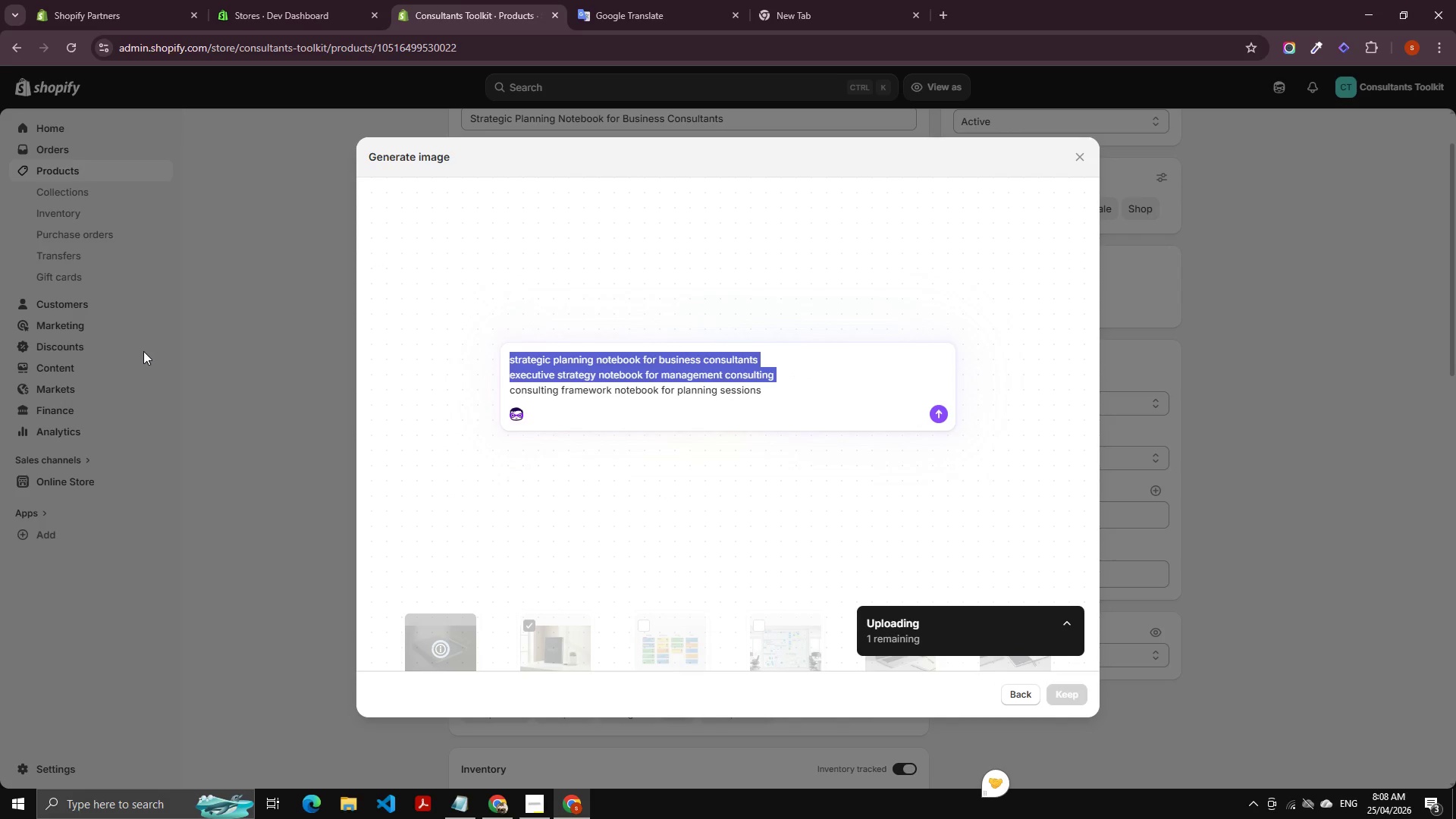 
key(Backspace)
 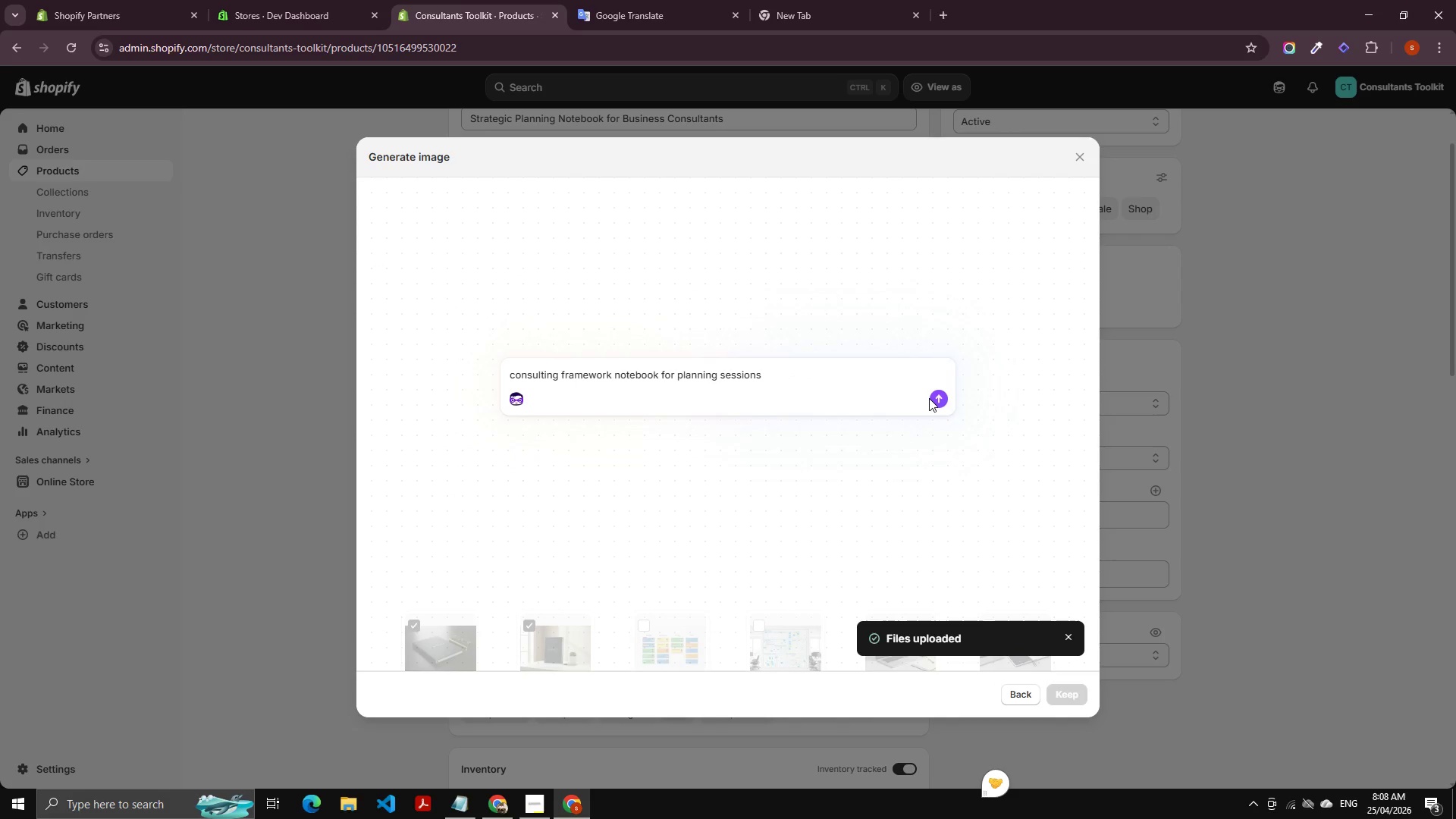 
double_click([932, 398])
 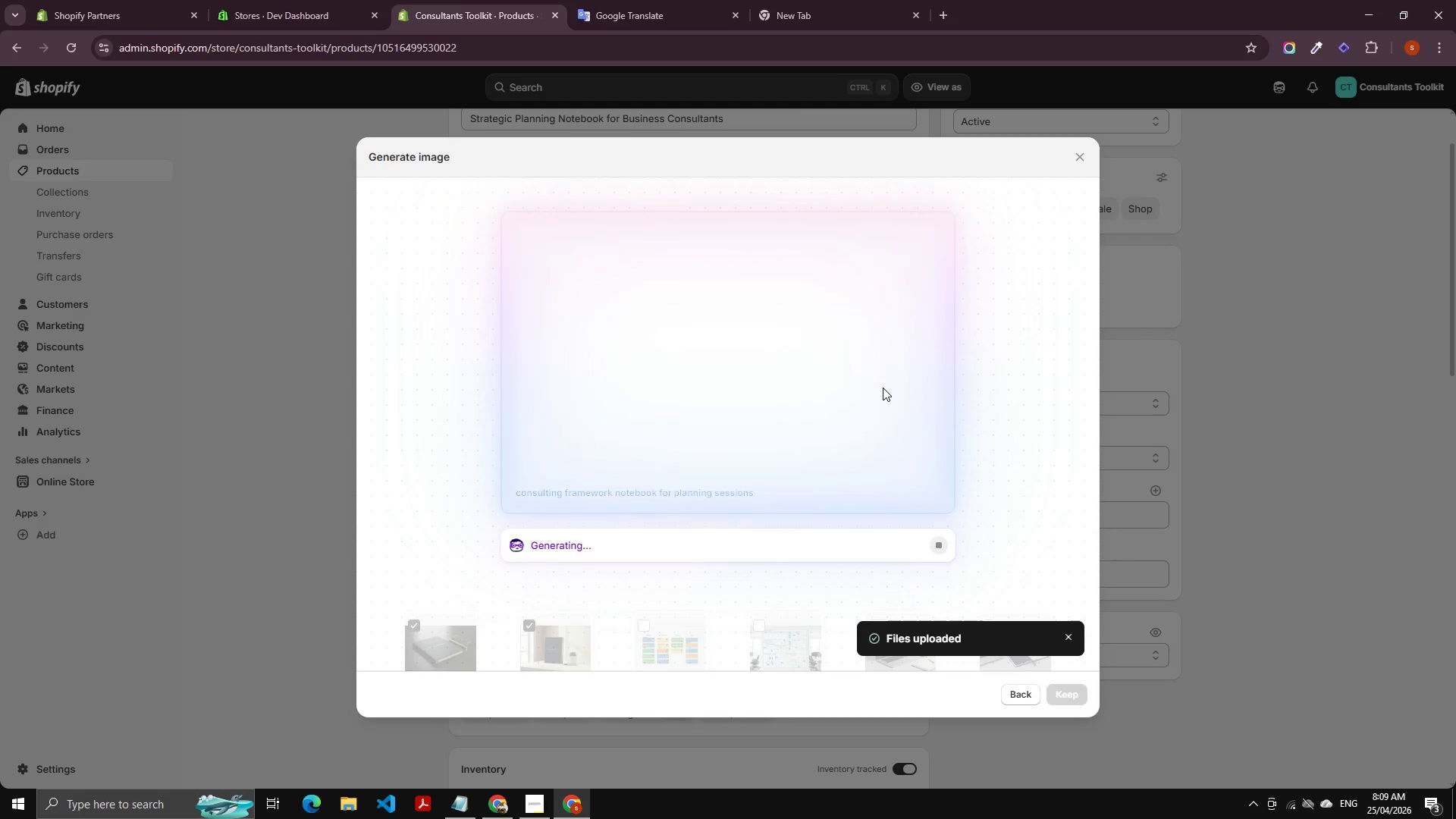 
wait(30.89)
 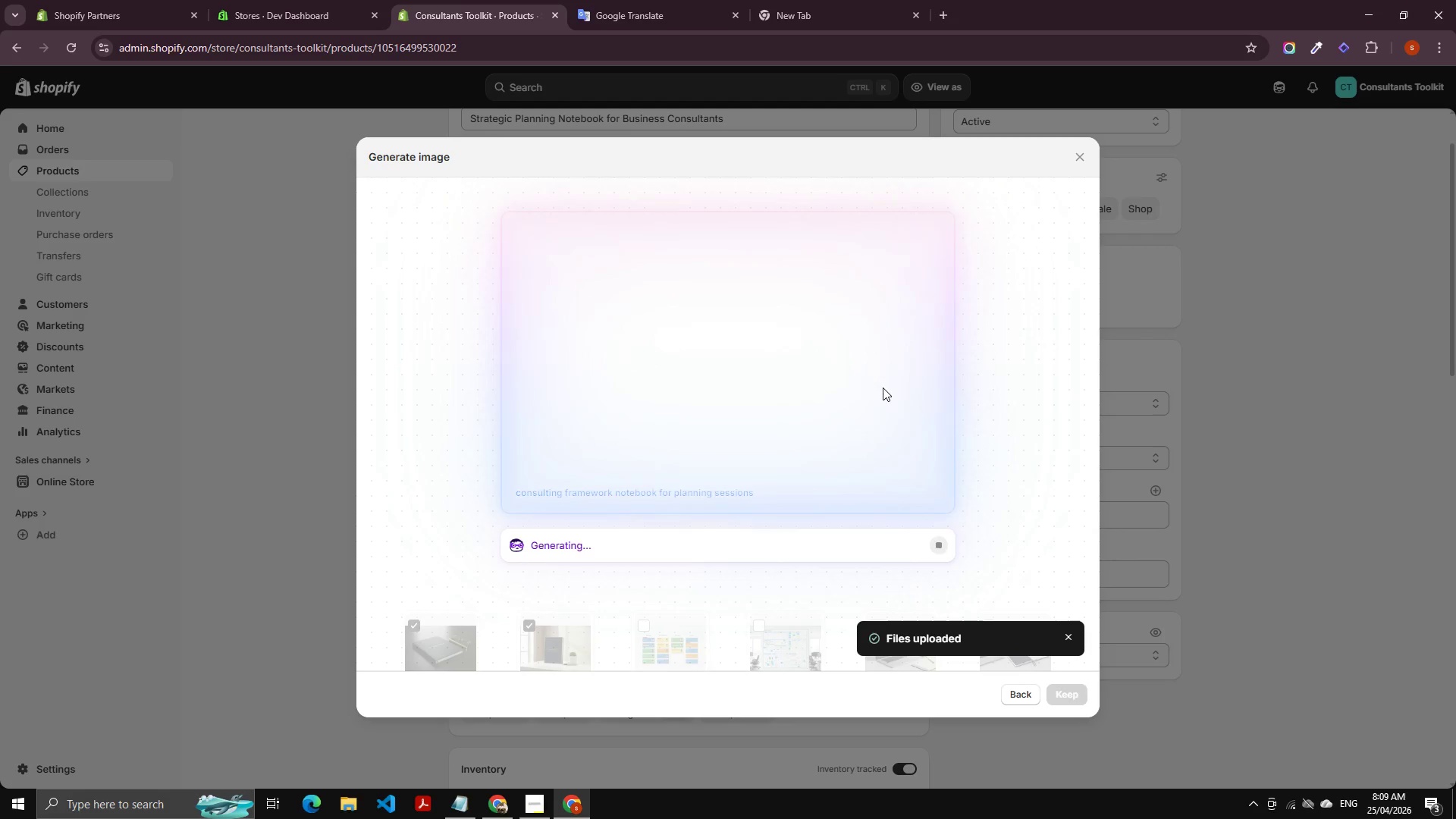 
left_click_drag(start_coordinate=[1074, 693], to_coordinate=[1068, 693])
 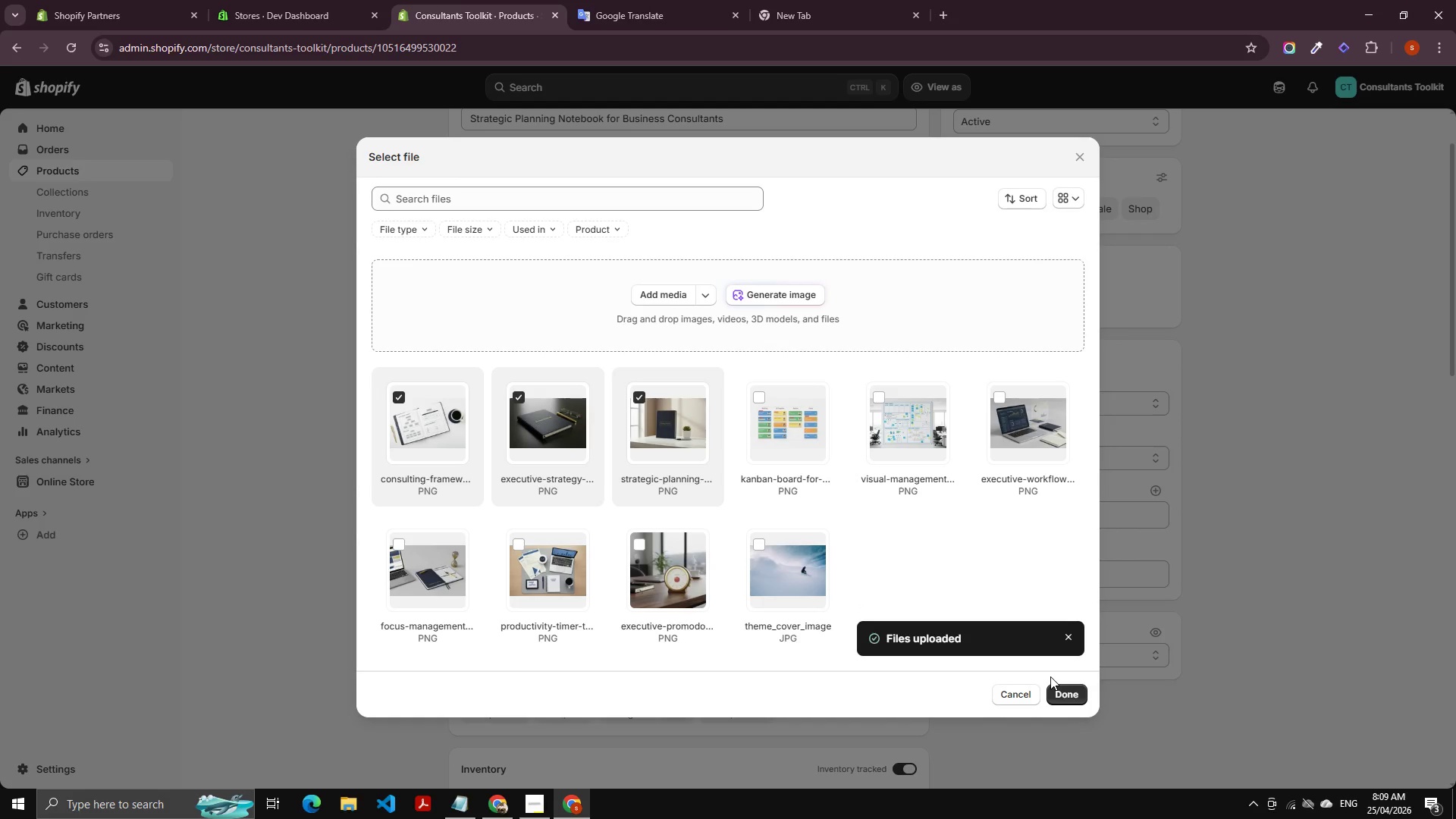 
wait(6.3)
 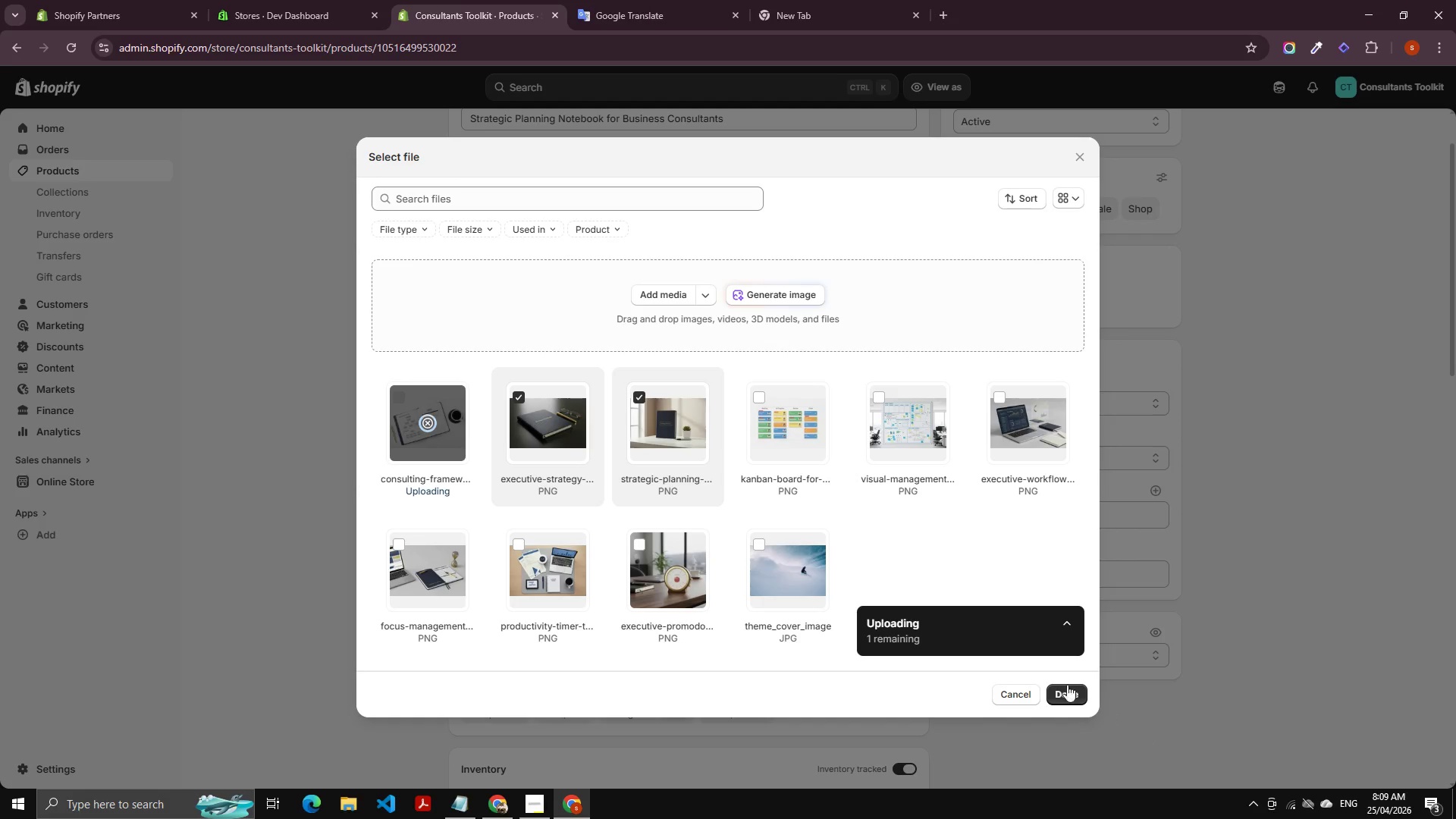 
left_click([1086, 696])
 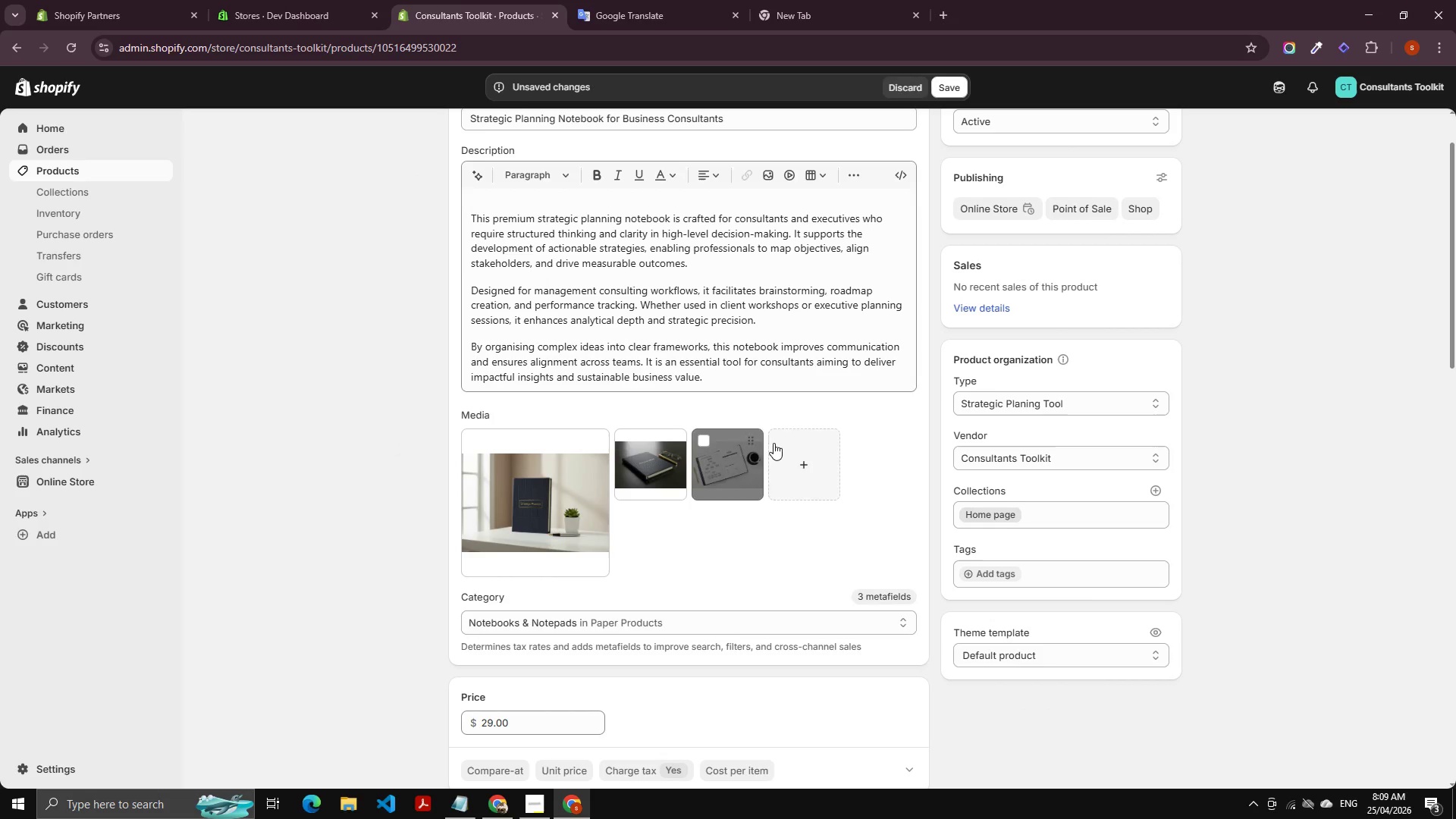 
left_click([575, 493])
 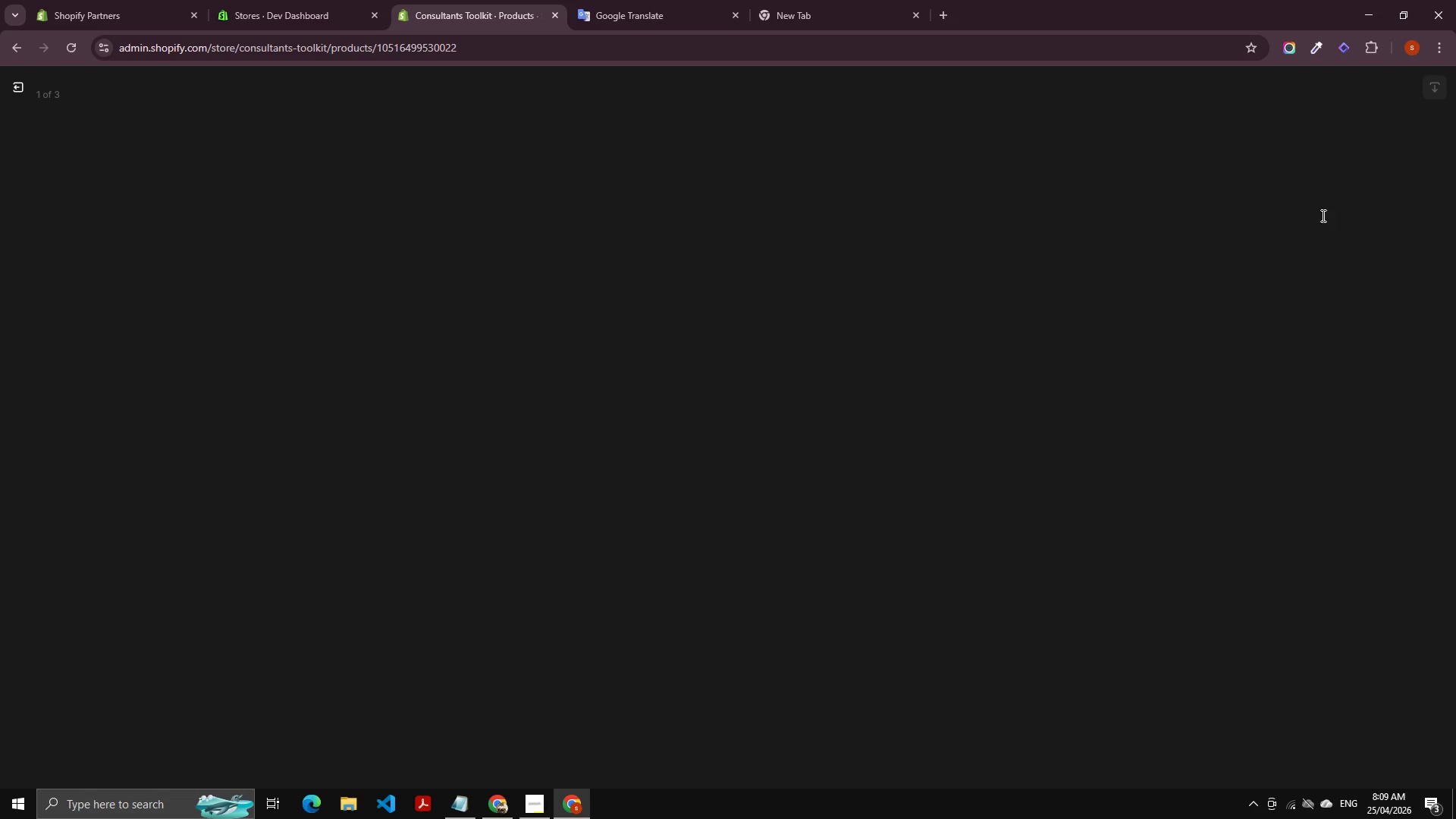 
left_click([1272, 263])
 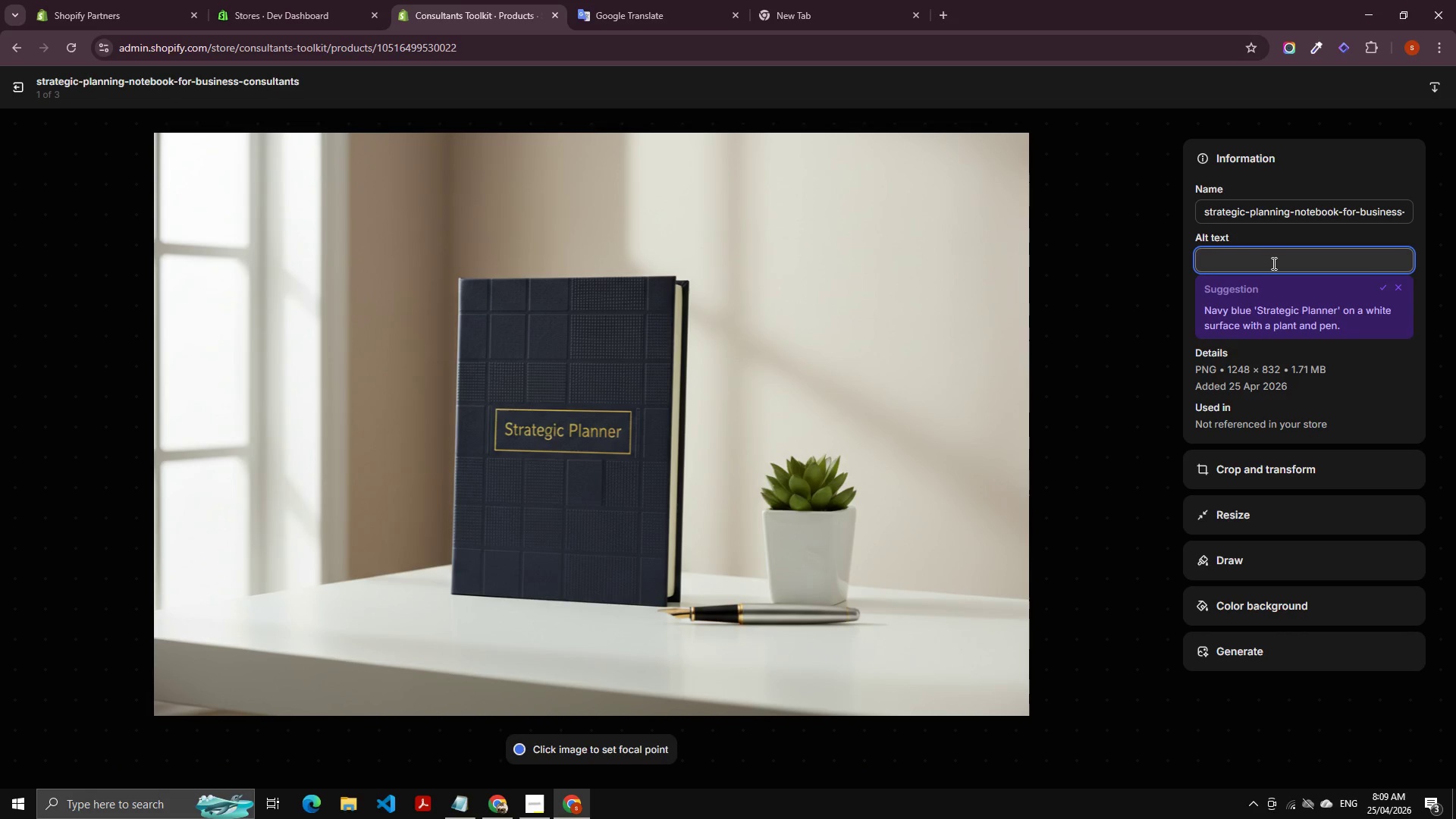 
hold_key(key=ControlLeft, duration=1.5)
 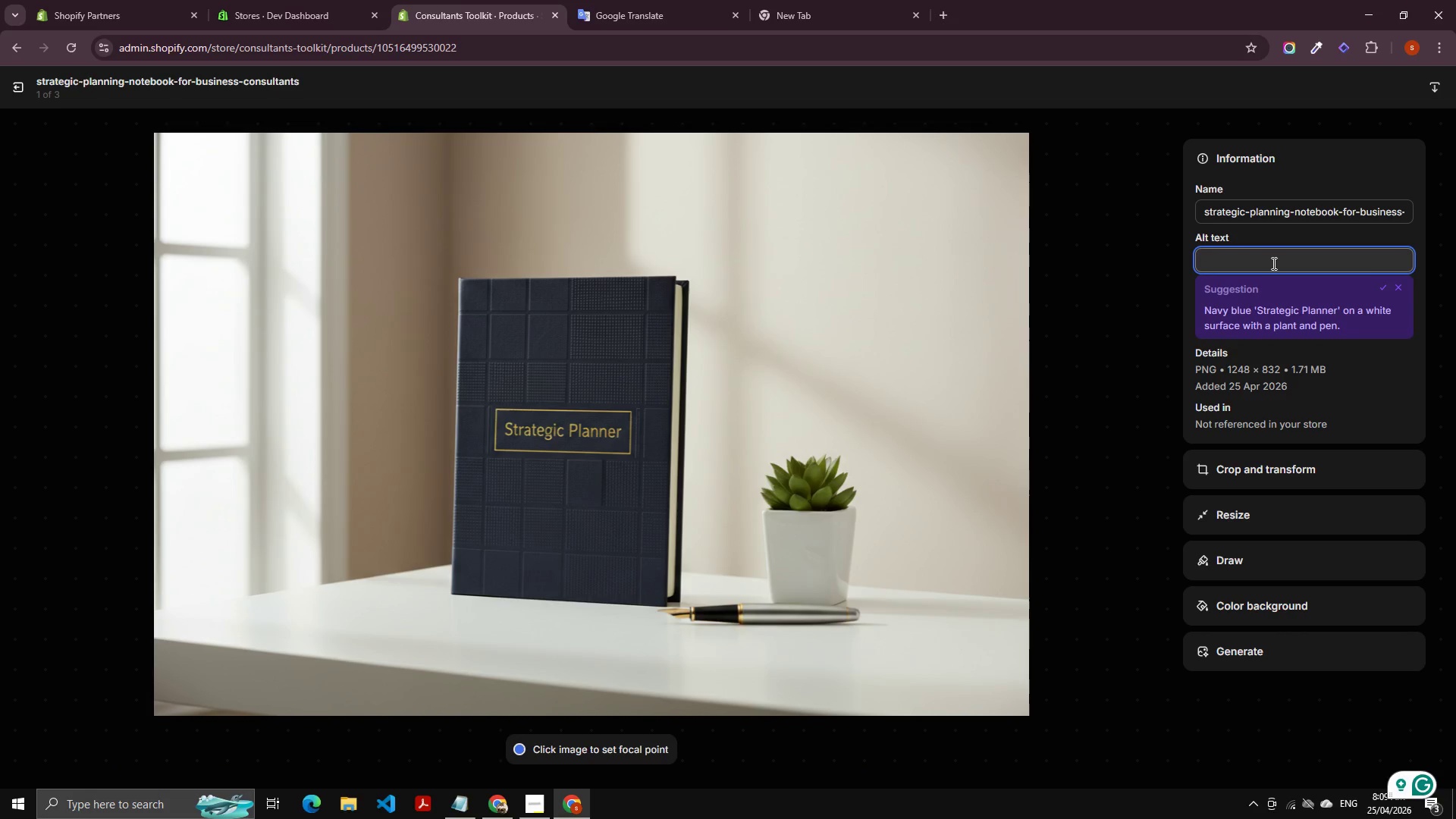 
key(Control+V)
 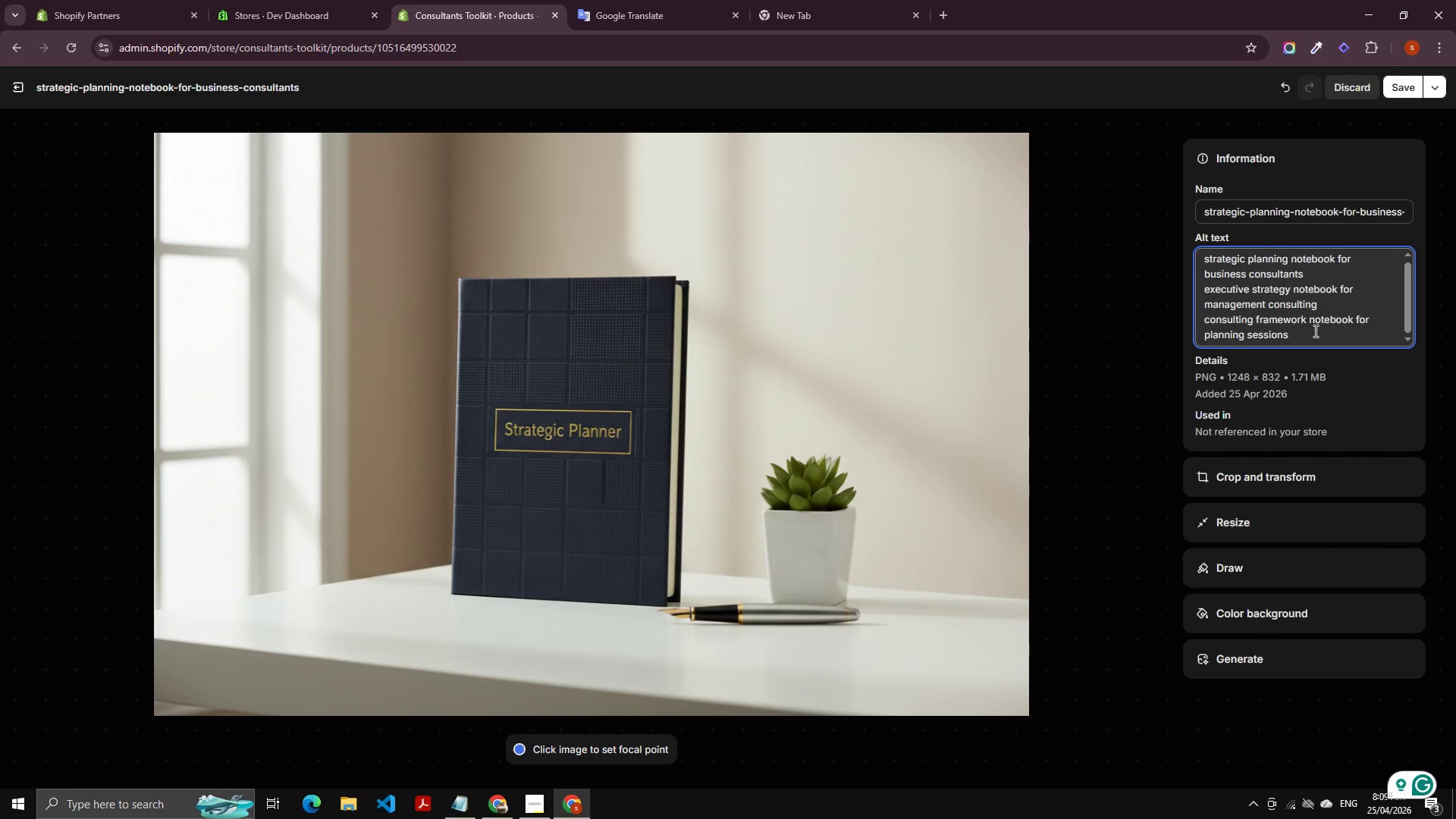 
left_click_drag(start_coordinate=[1314, 331], to_coordinate=[1323, 269])
 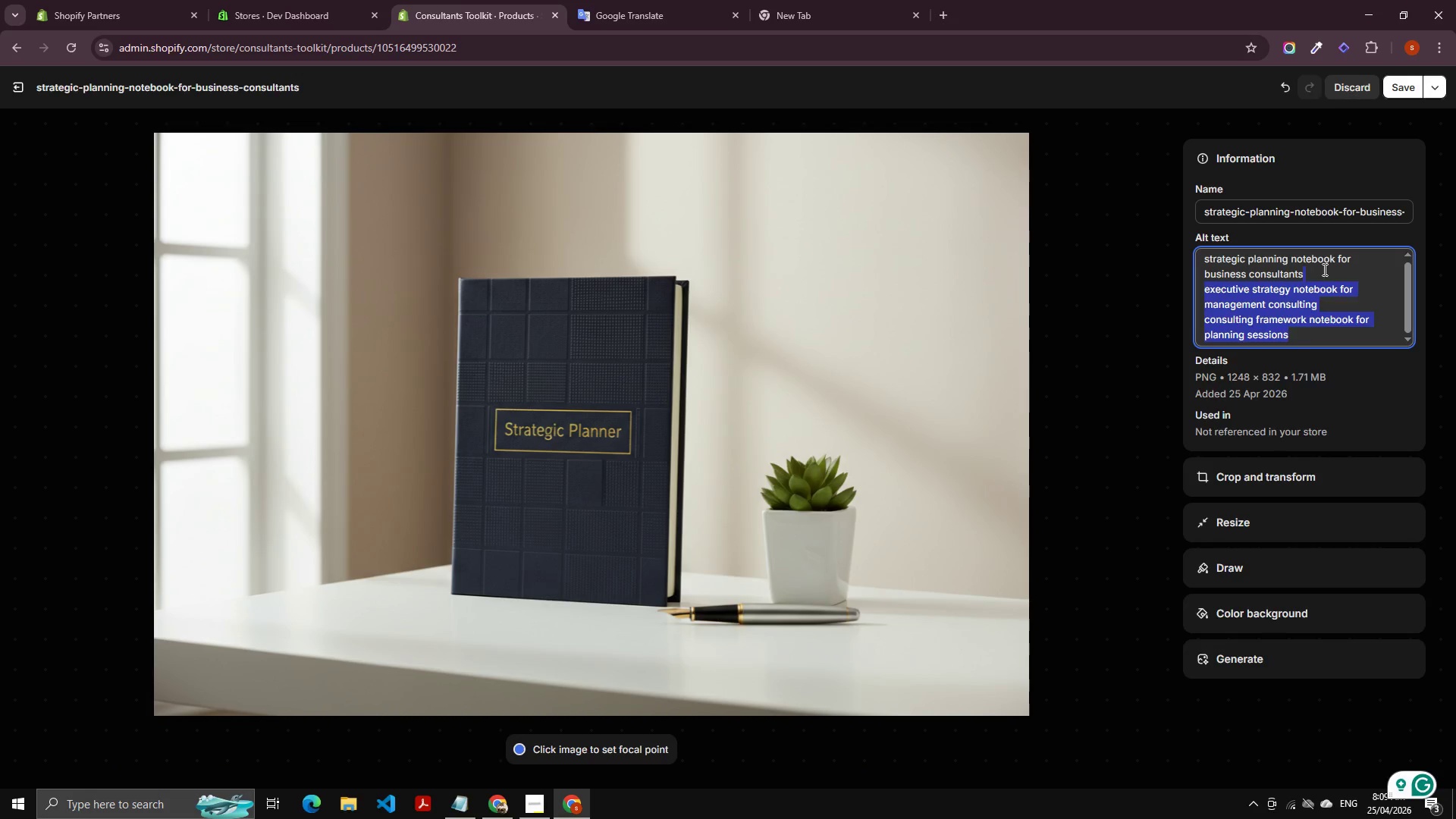 
key(Backspace)
 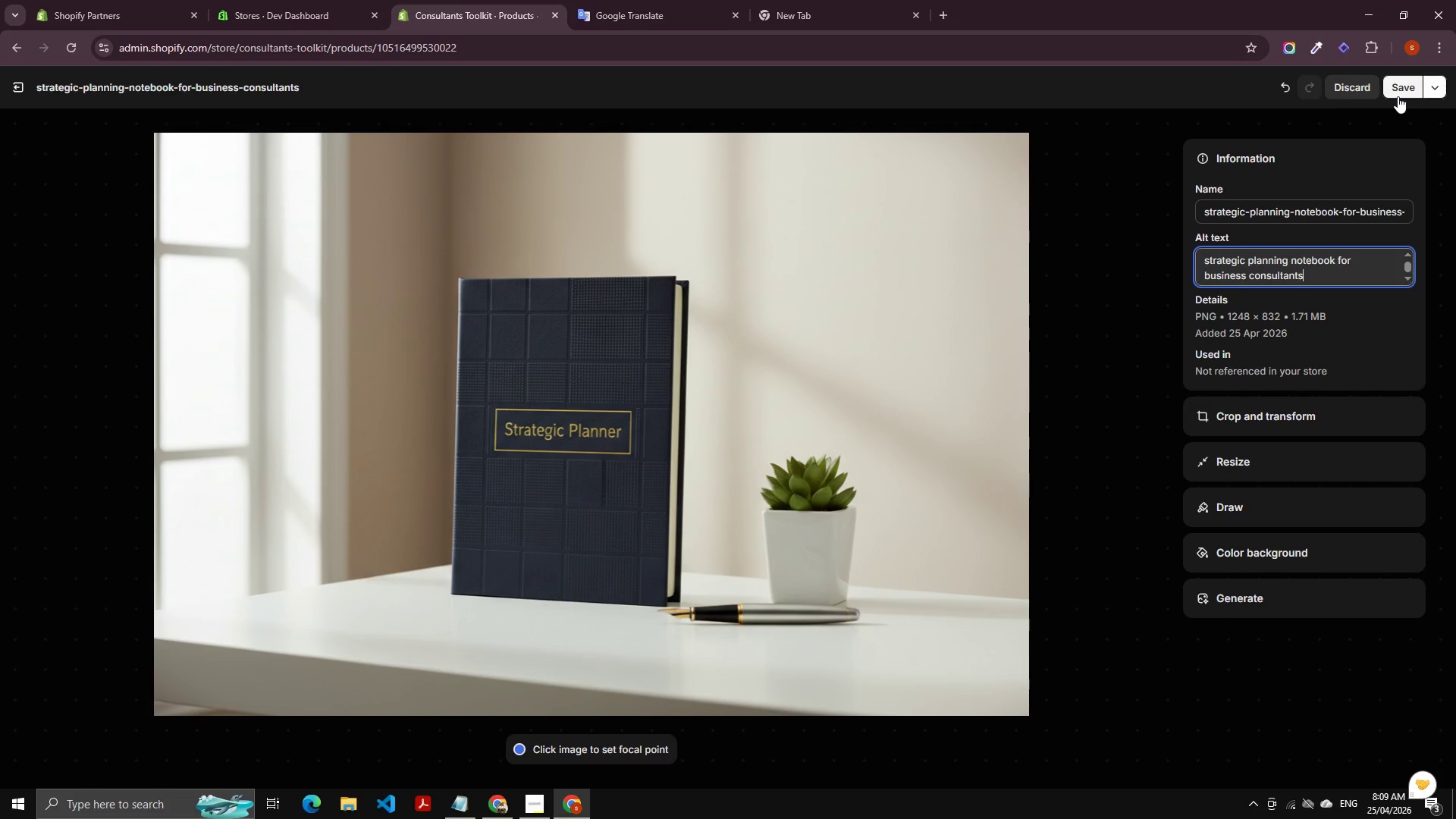 
left_click([1398, 94])
 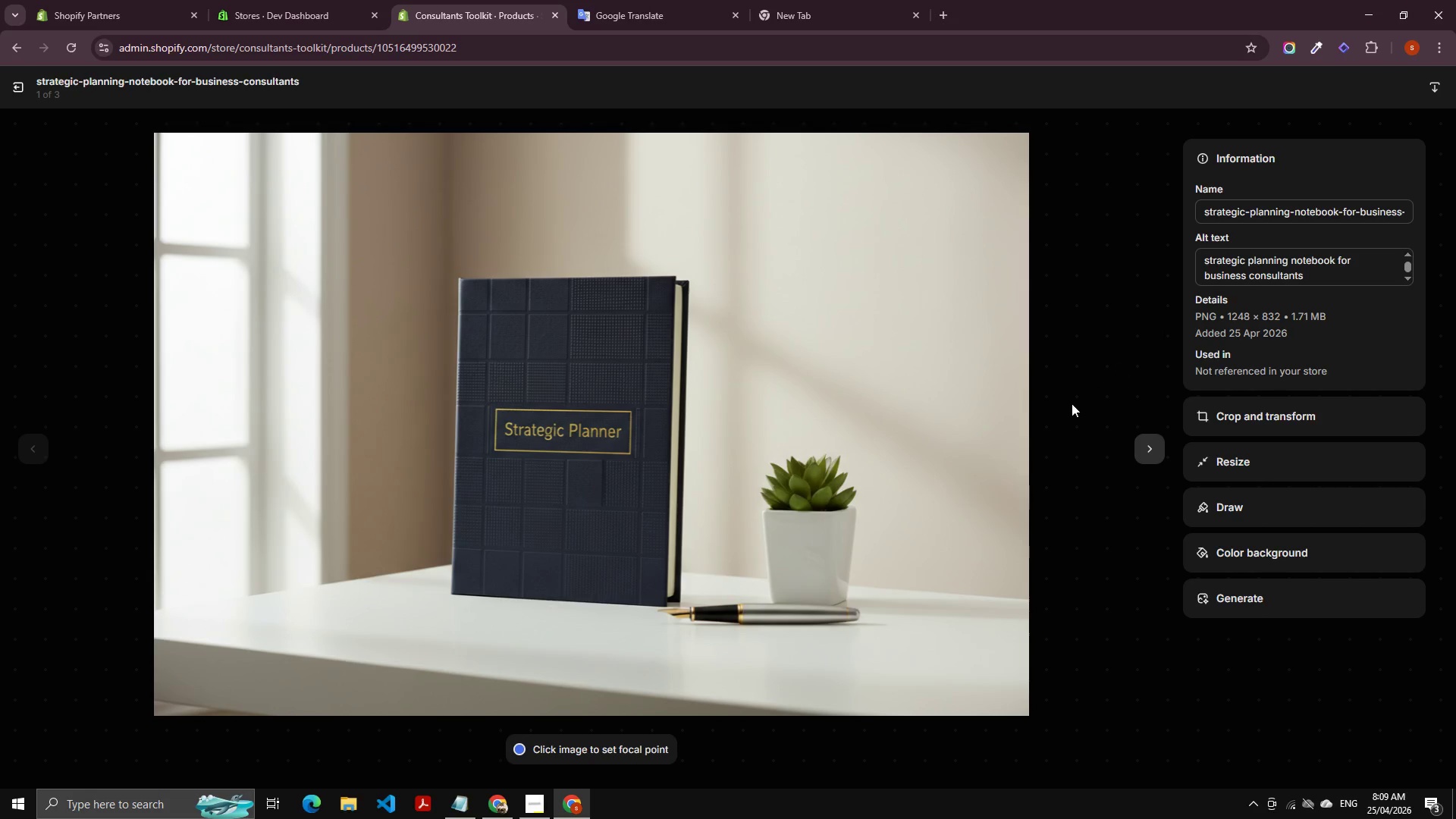 
left_click([1150, 445])
 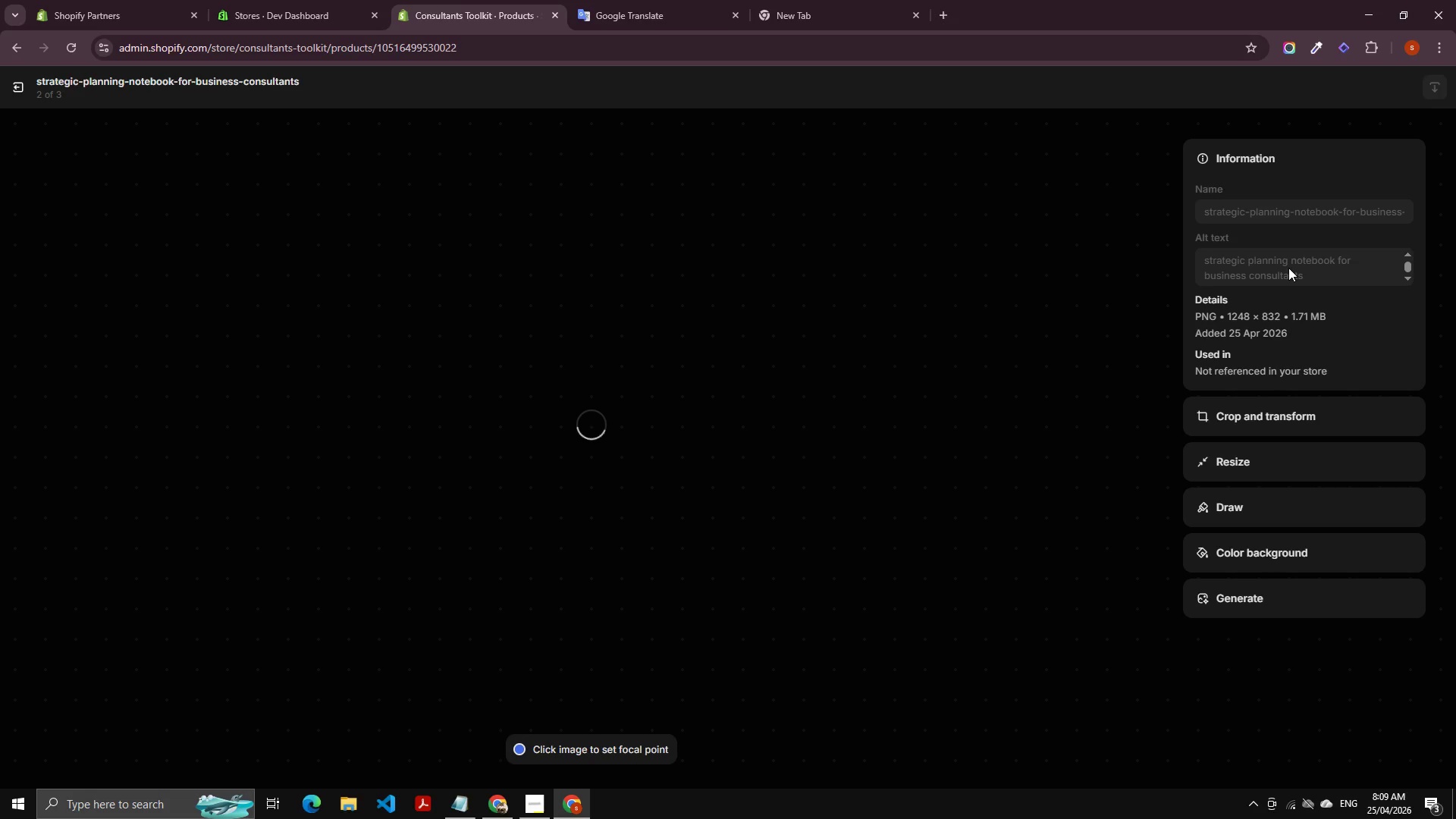 
left_click([1284, 267])
 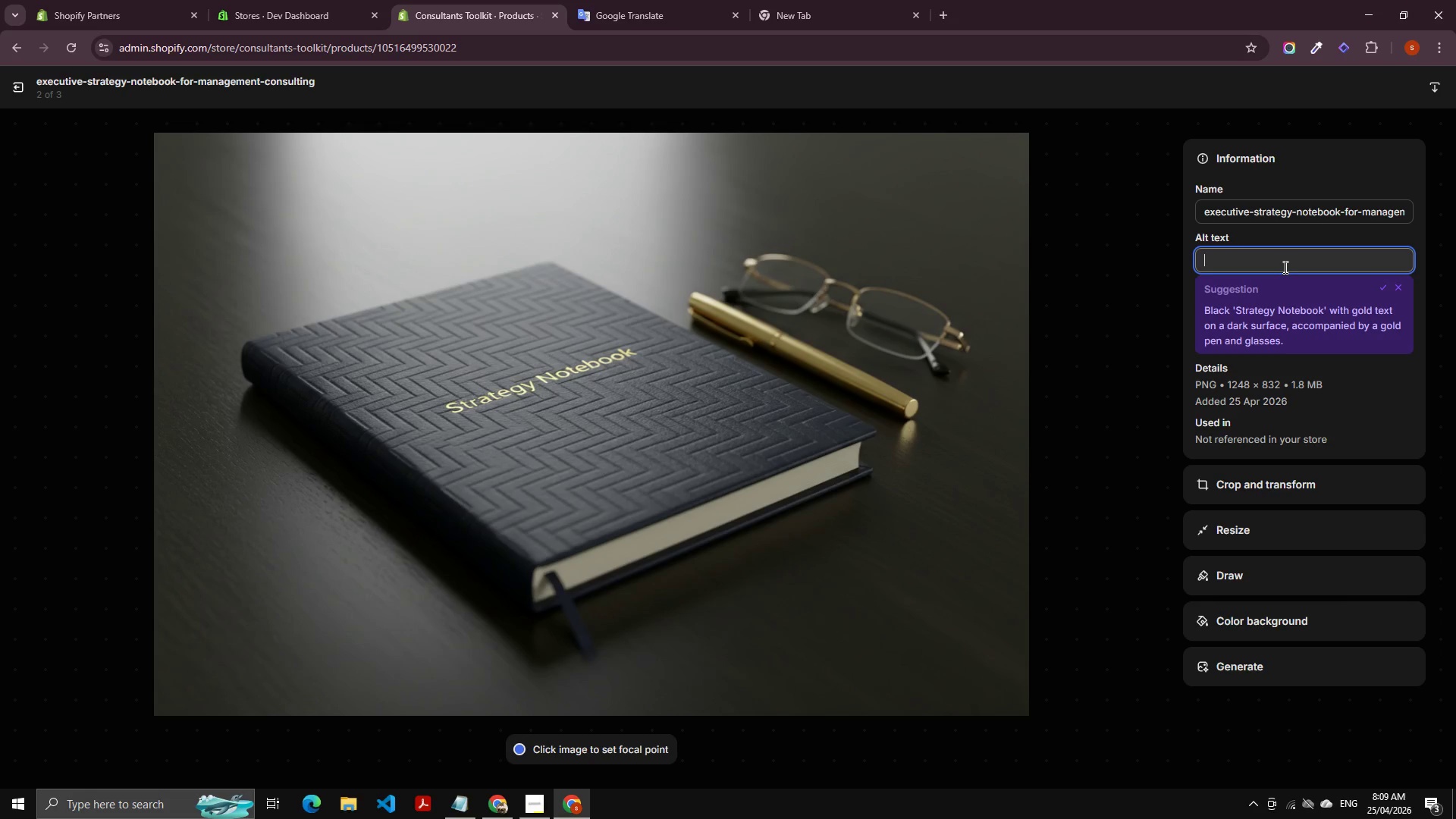 
key(Control+V)
 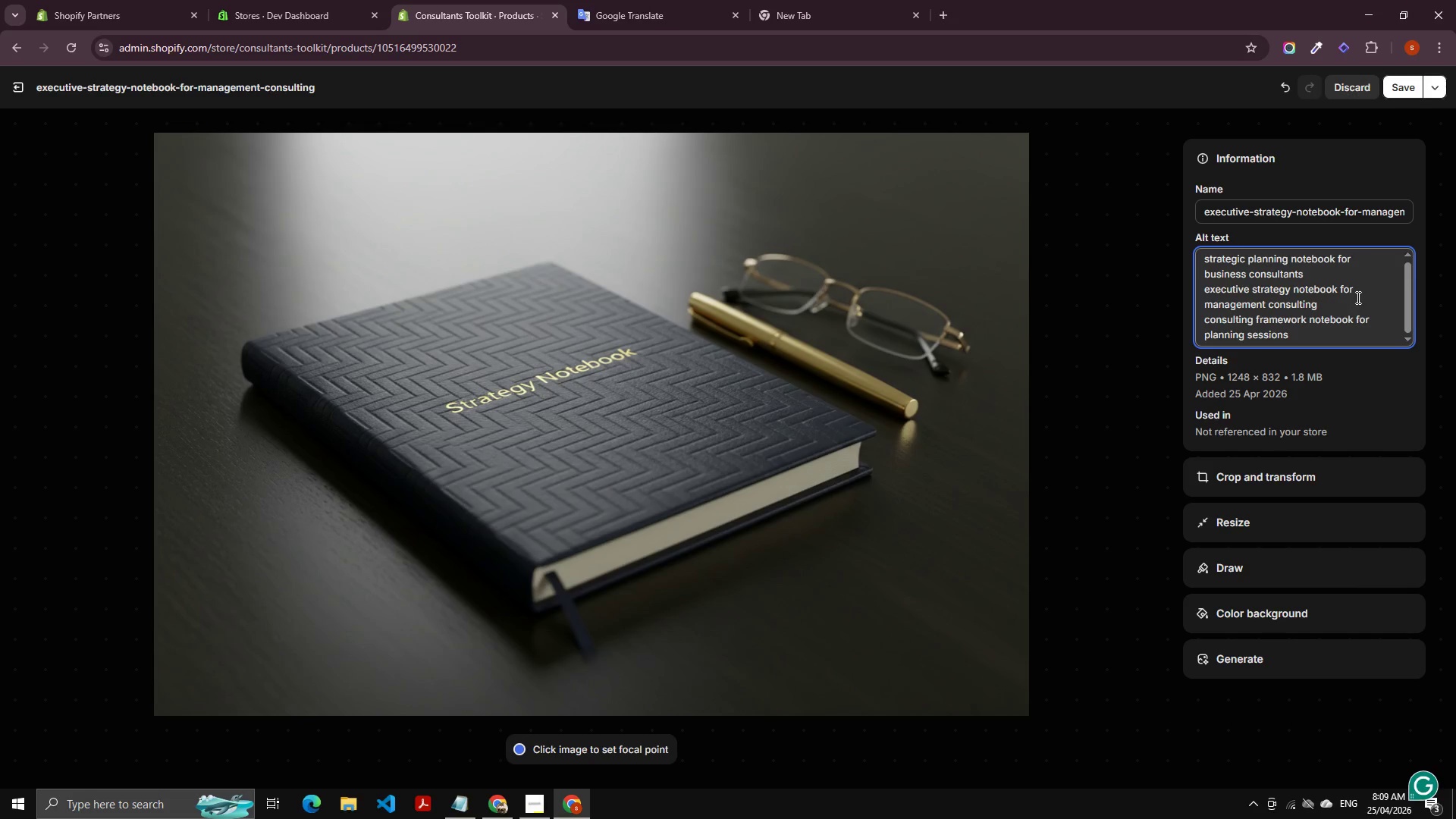 
left_click_drag(start_coordinate=[1345, 275], to_coordinate=[1104, 235])
 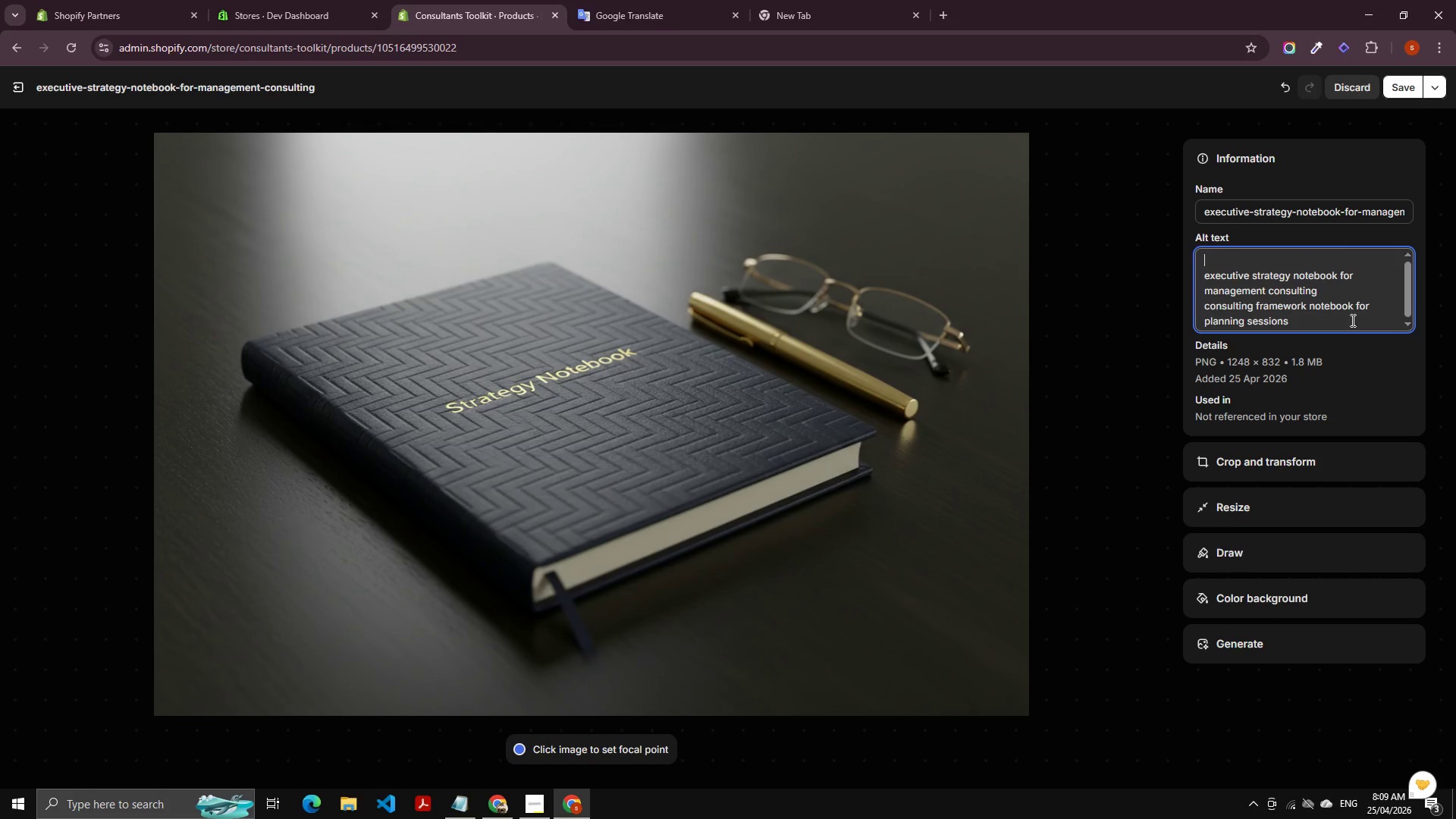 
key(Backspace)
 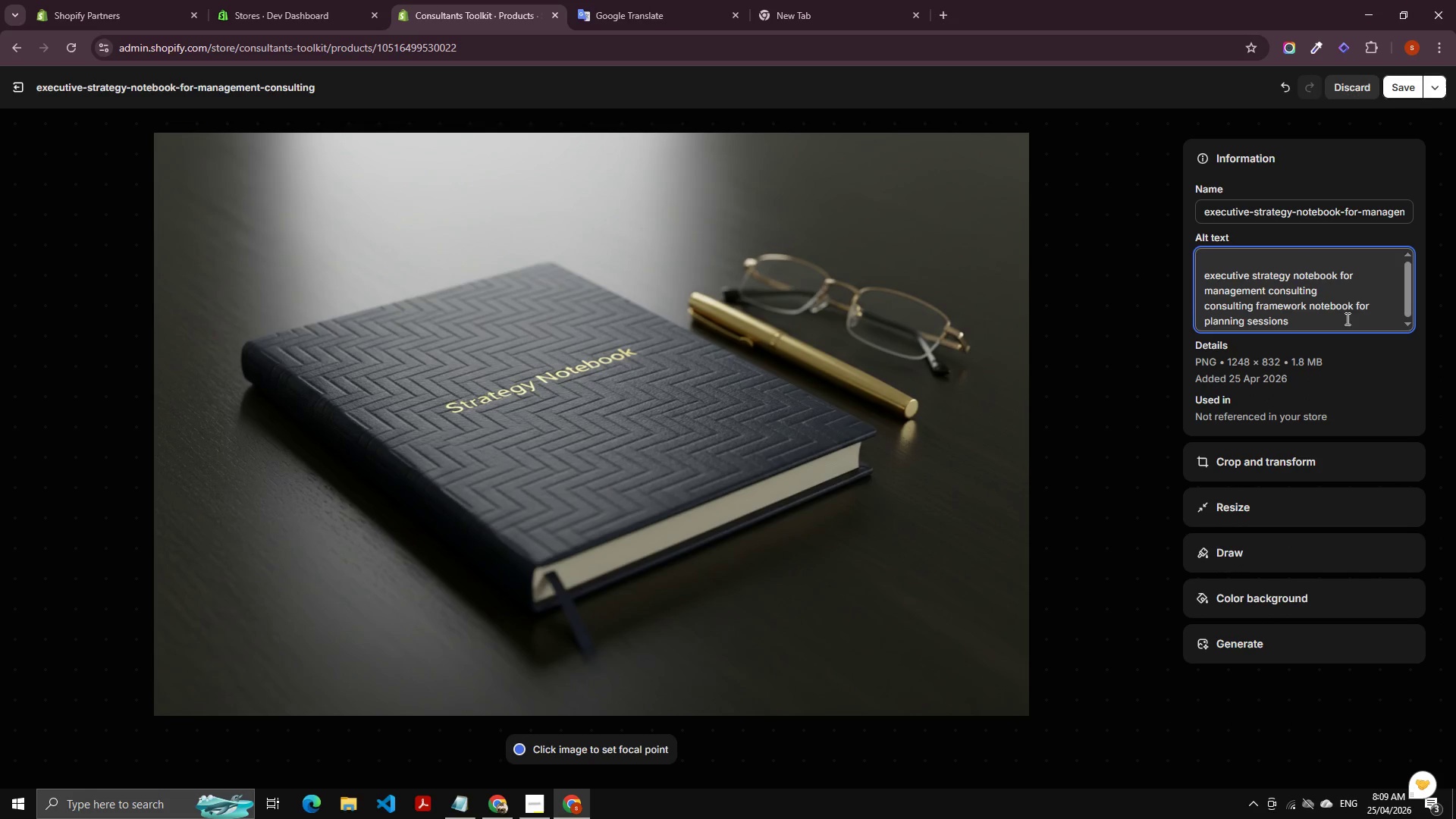 
left_click([1320, 307])
 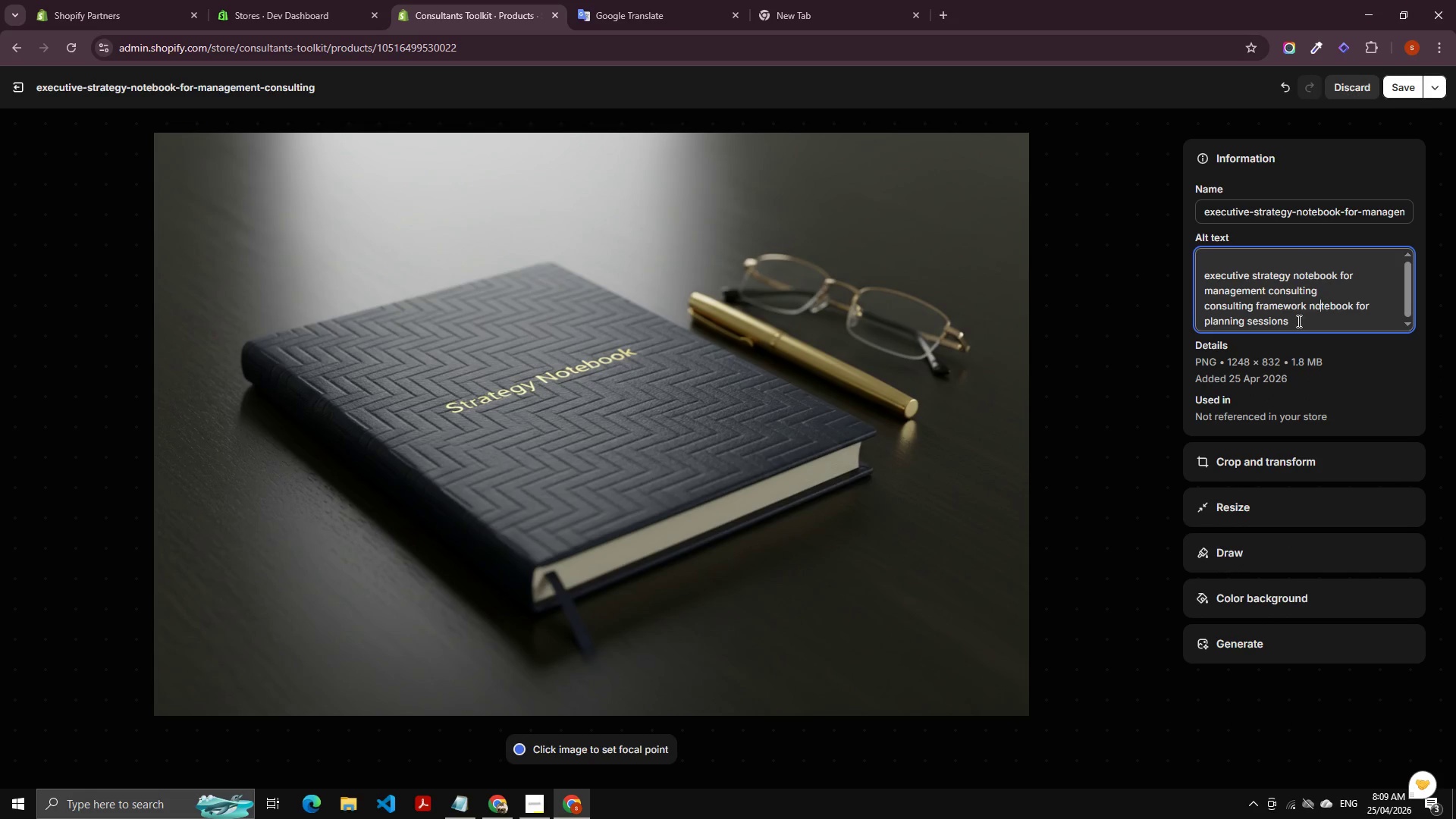 
left_click_drag(start_coordinate=[1292, 325], to_coordinate=[1338, 296])
 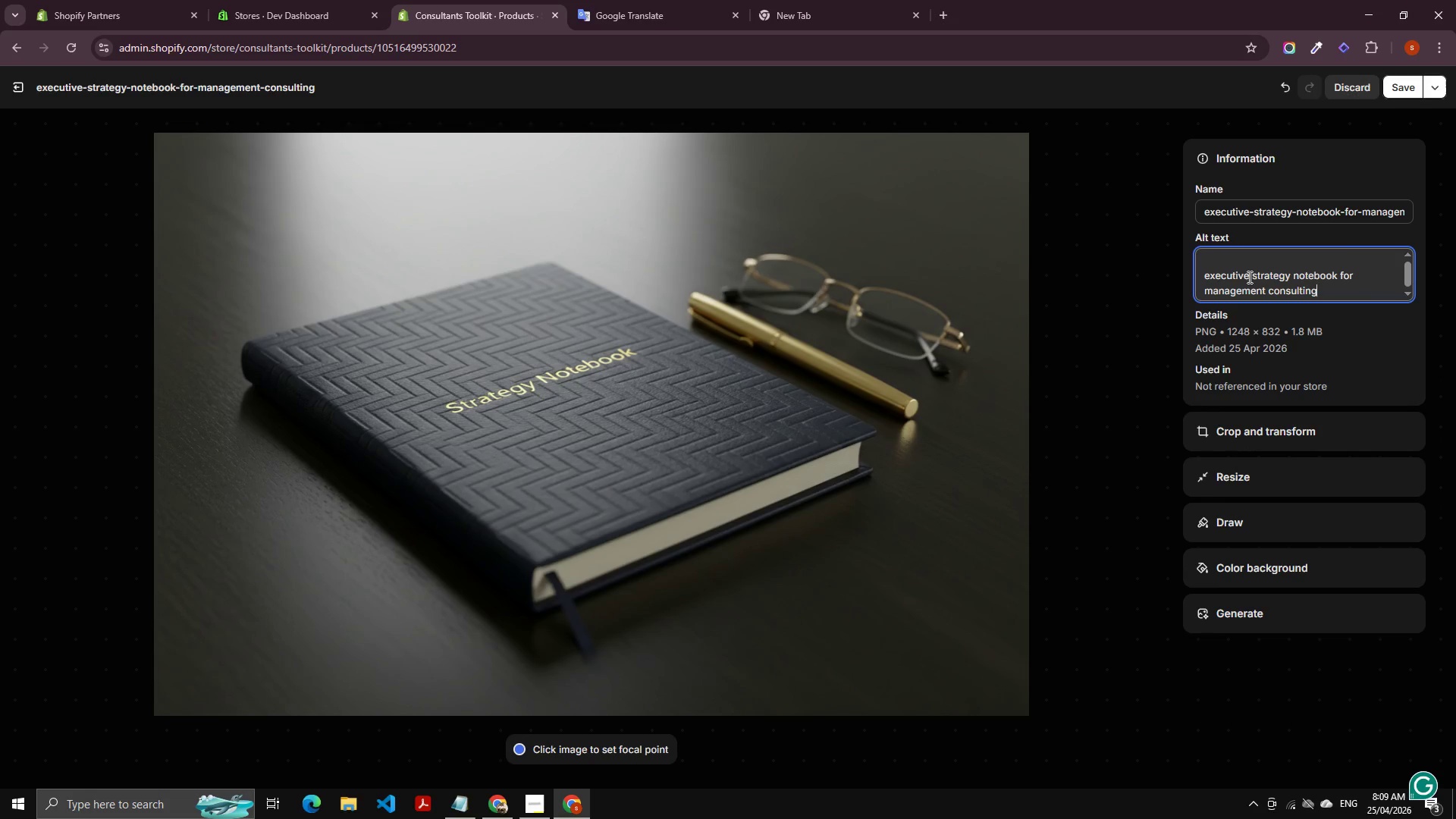 
key(Backspace)
 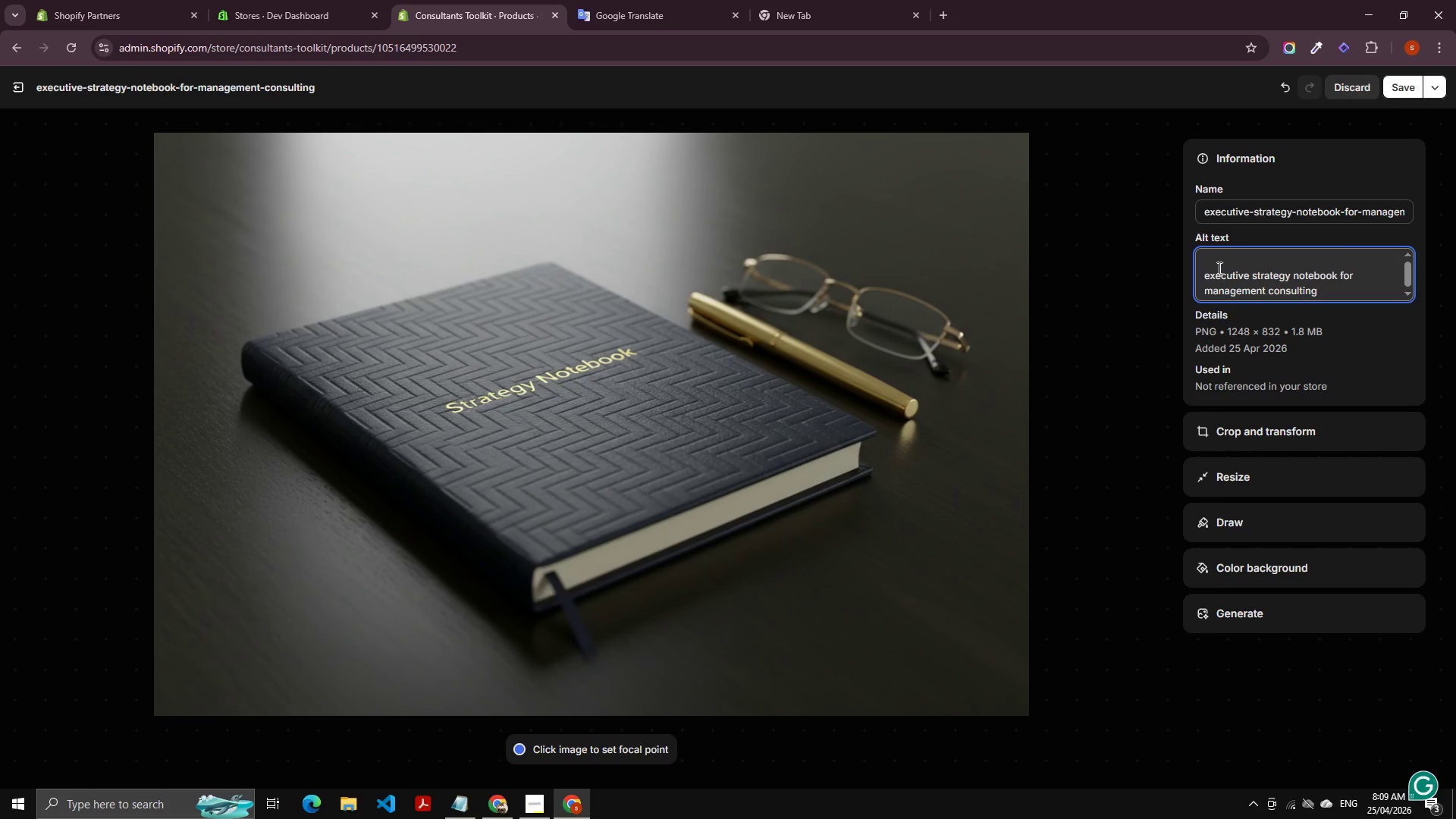 
left_click([1202, 275])
 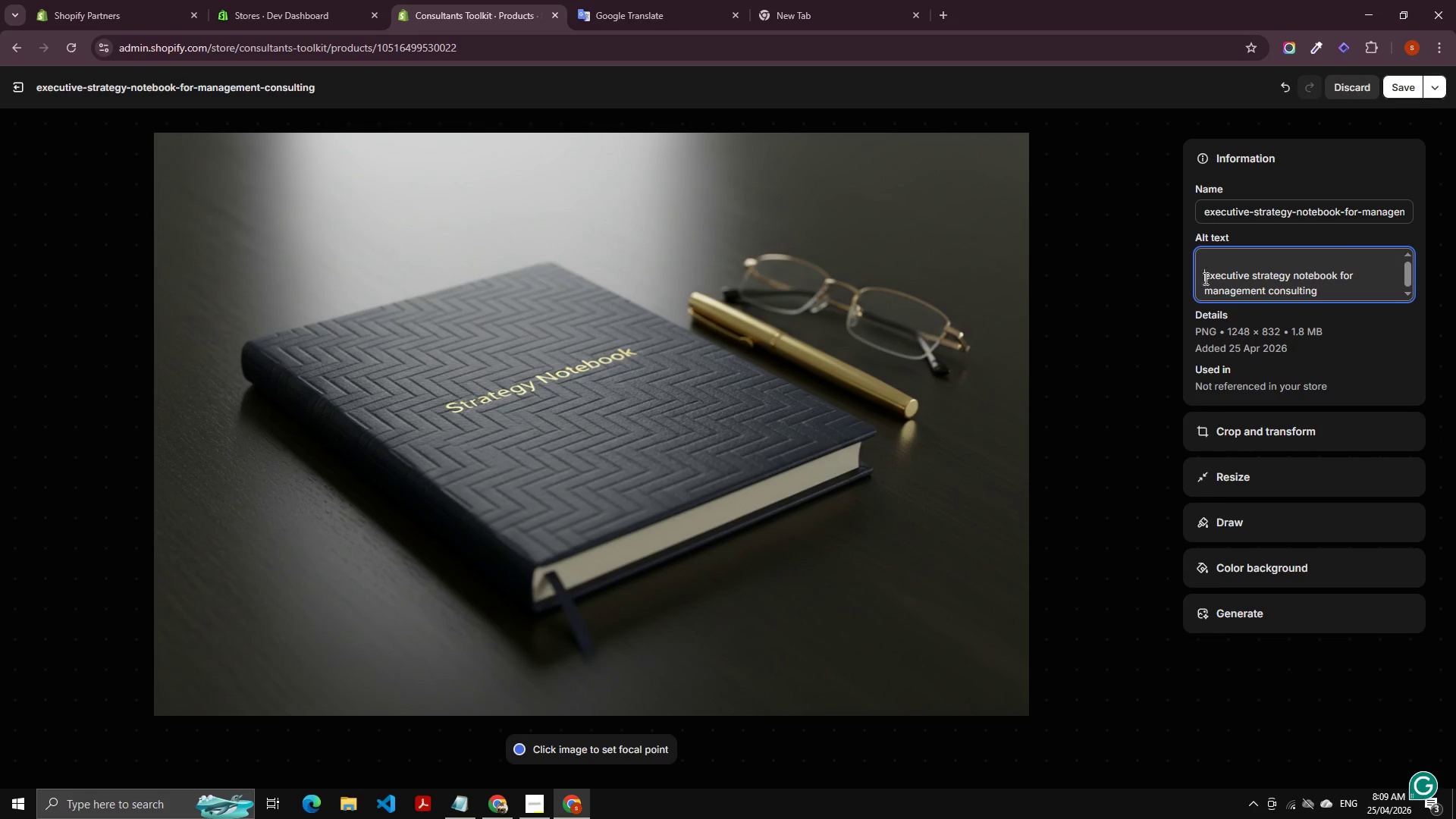 
key(Backspace)
 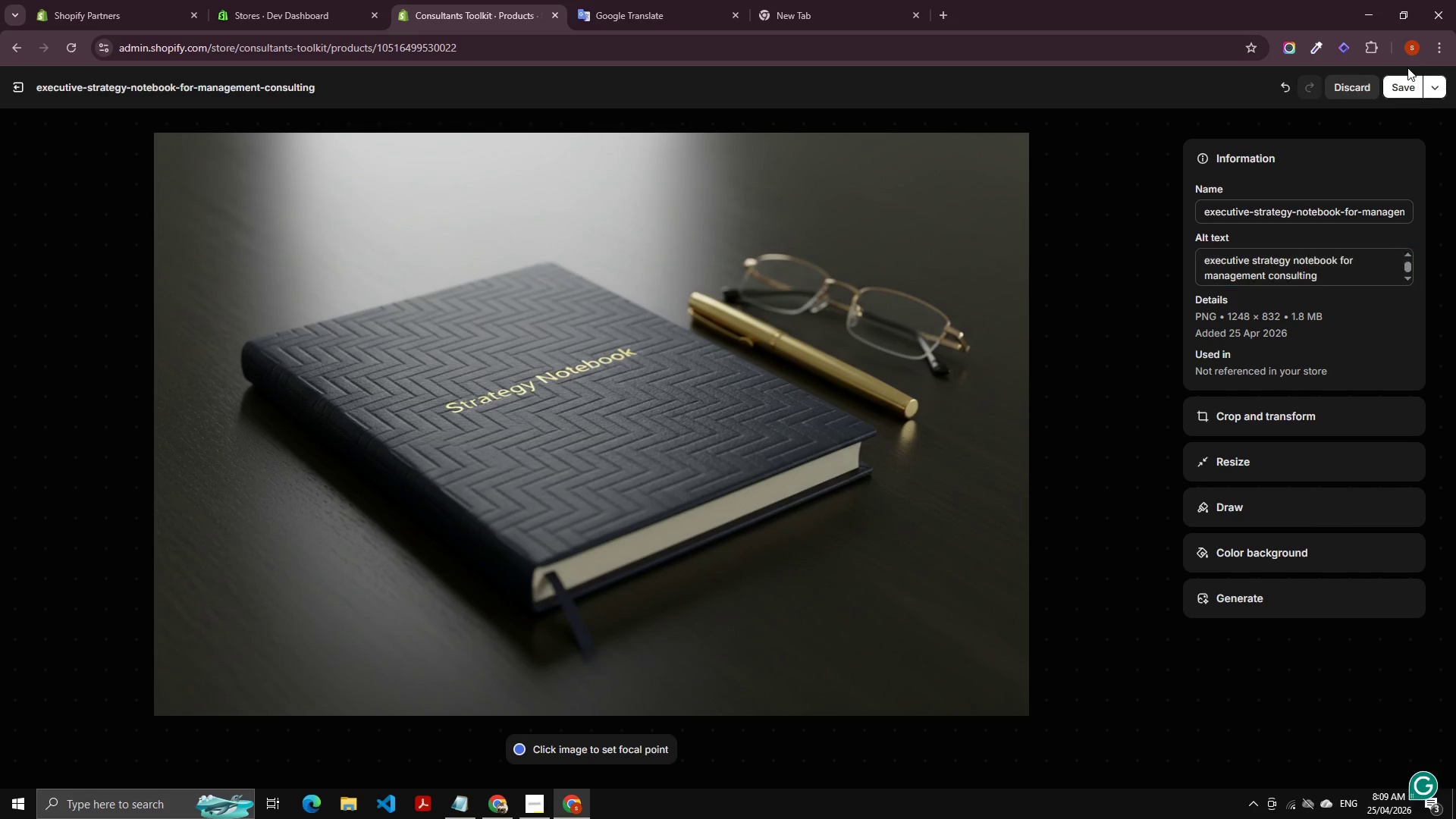 
double_click([1404, 78])
 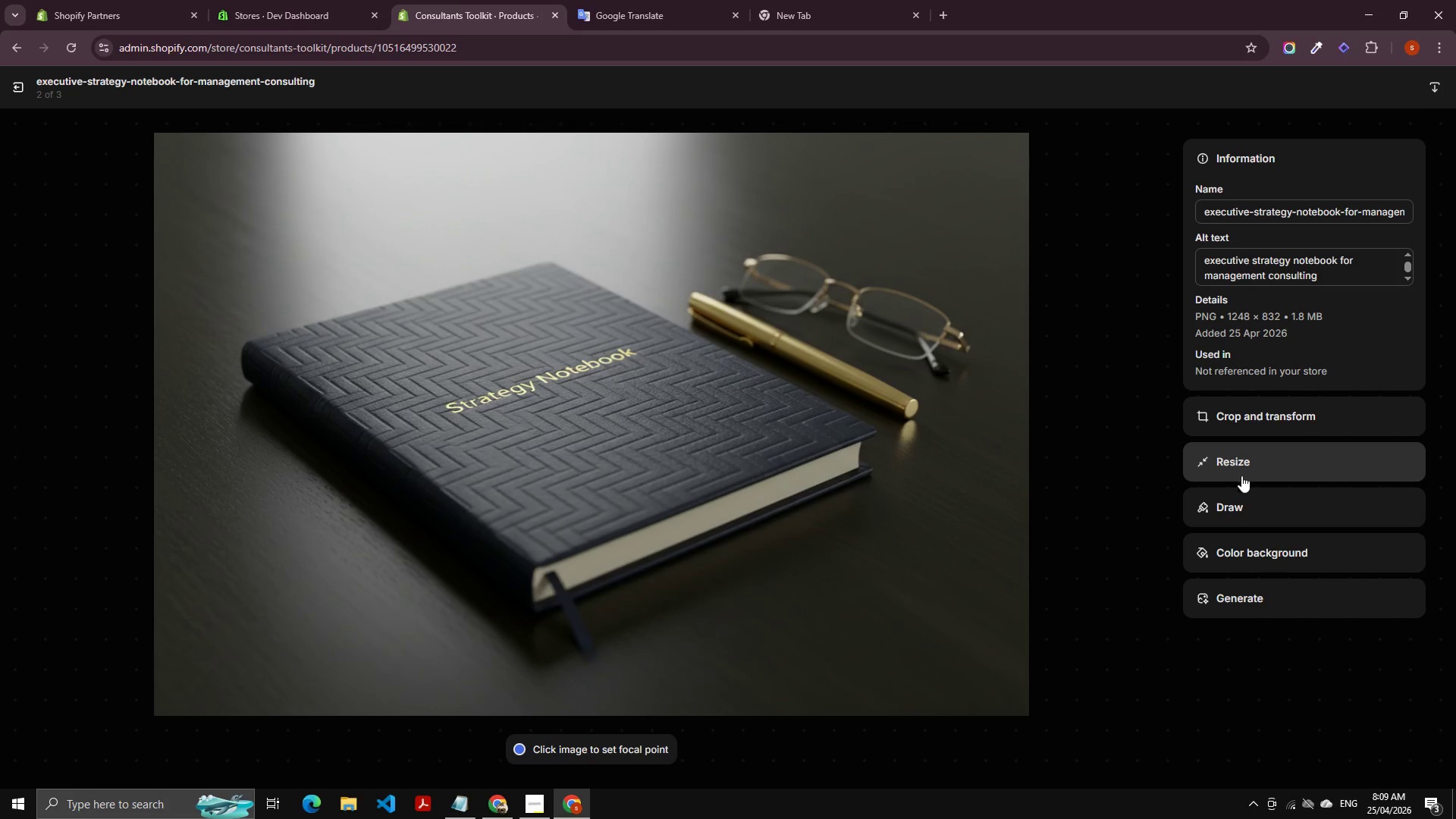 
left_click([1150, 445])
 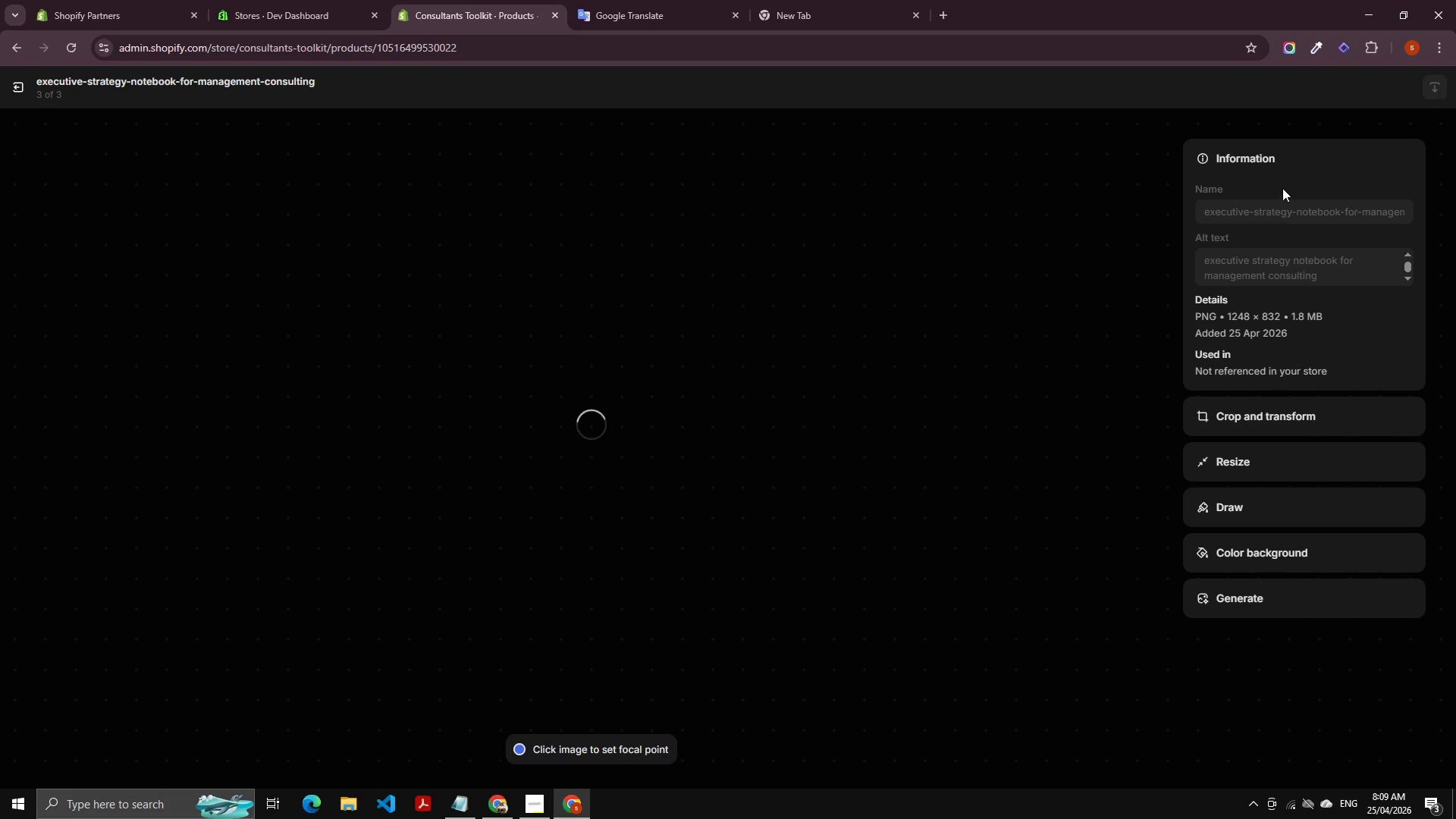 
left_click([1251, 255])
 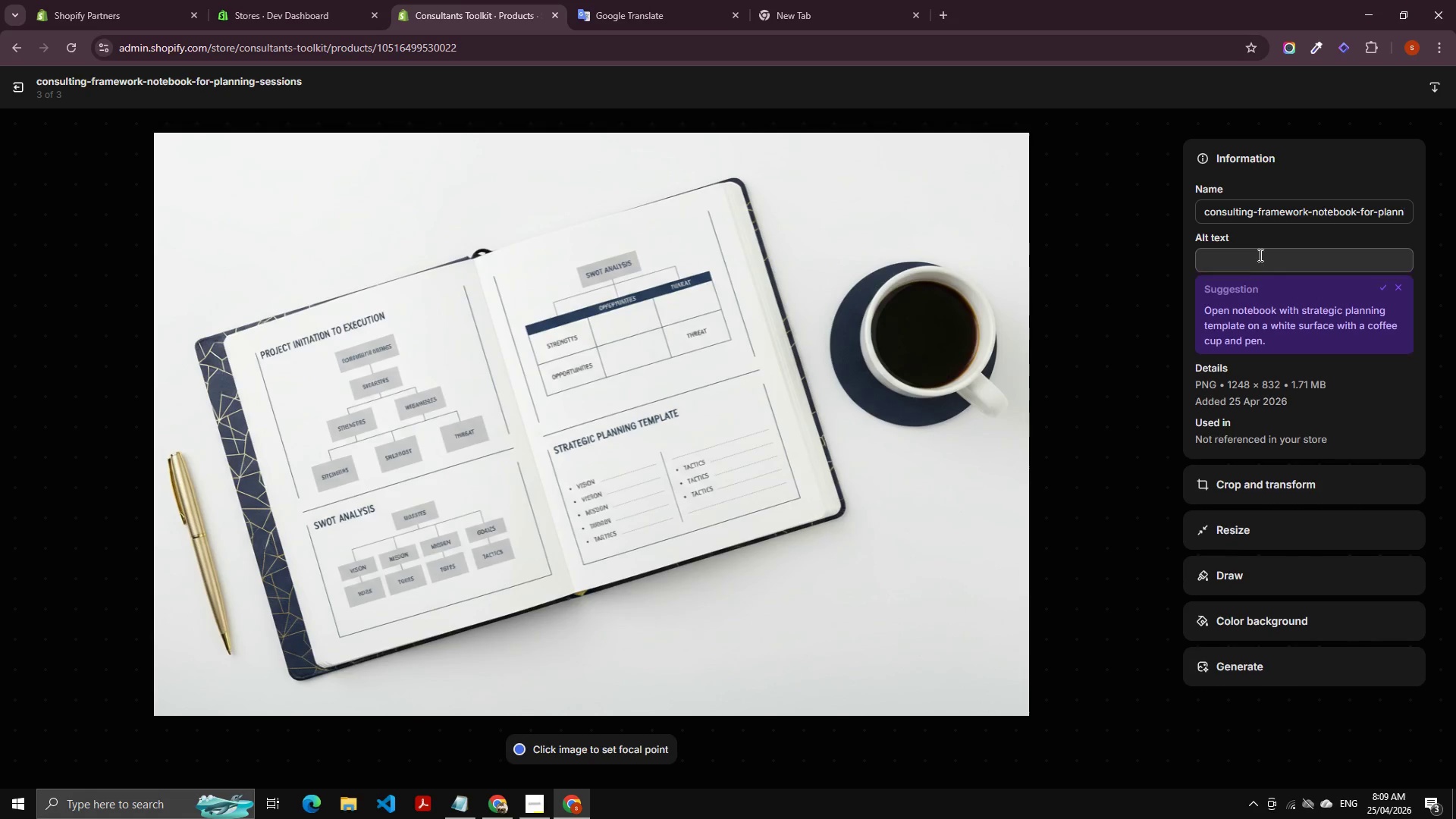 
left_click([1257, 253])
 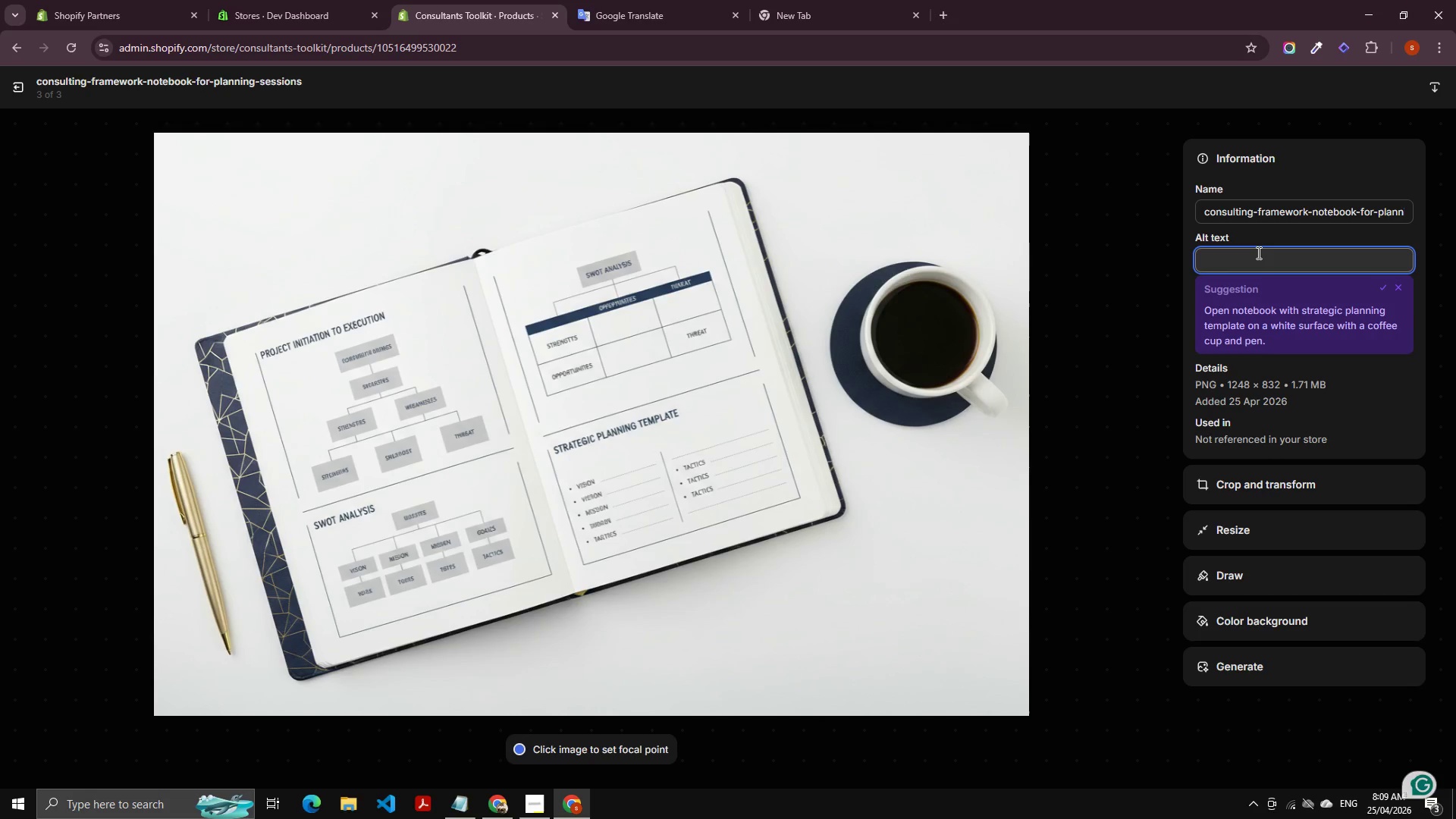 
key(Control+A)
 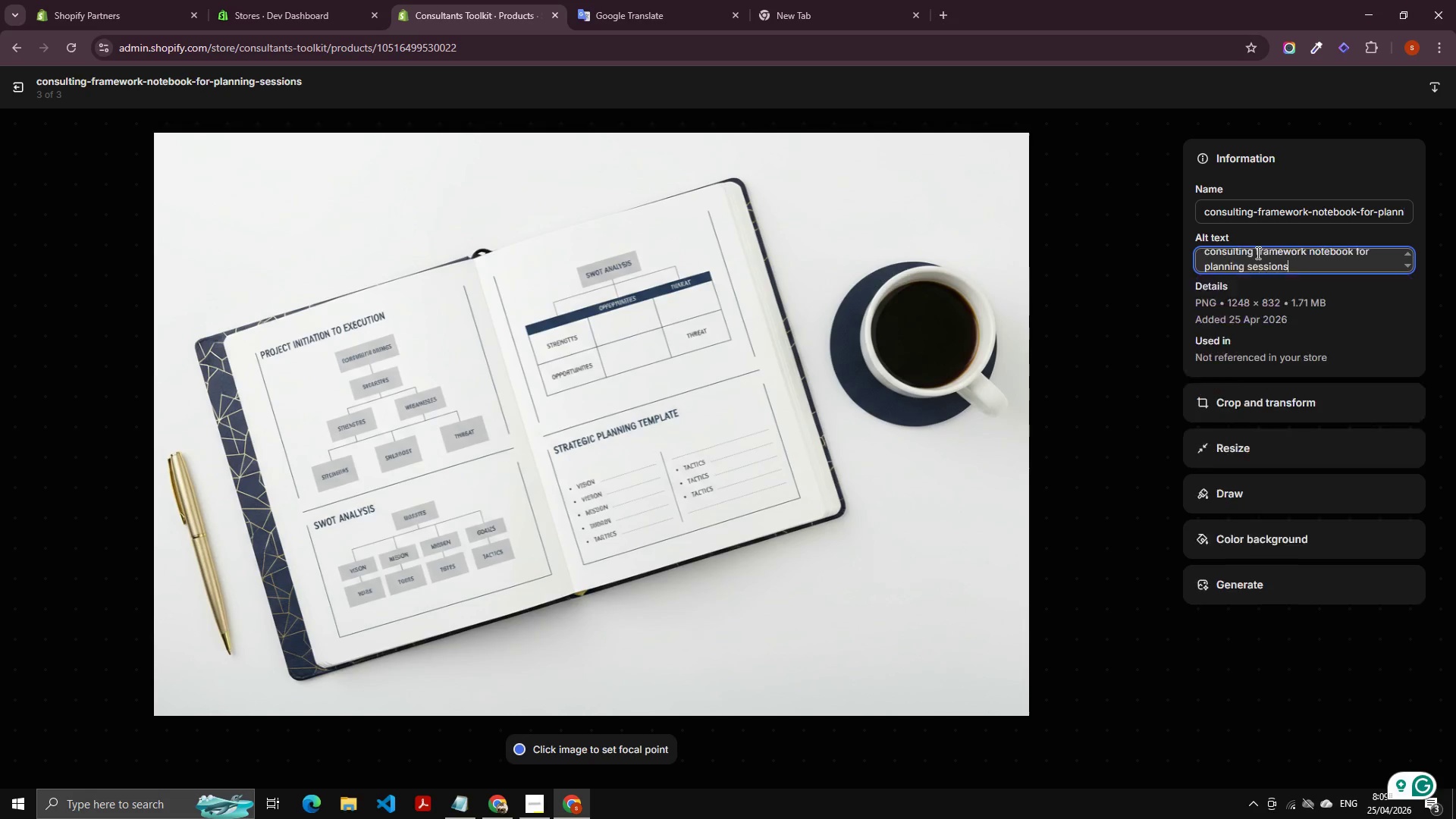 
key(Control+V)
 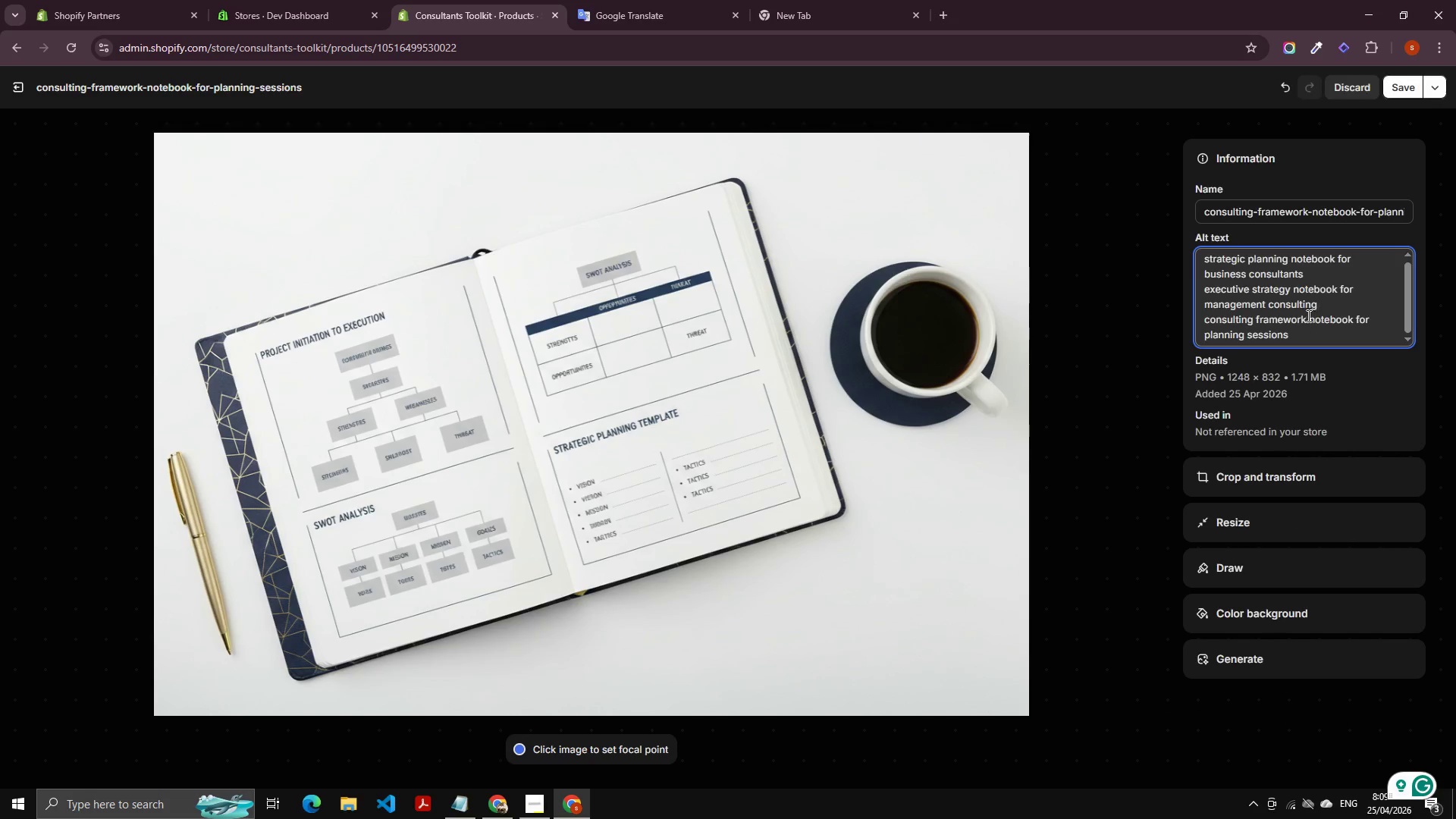 
left_click_drag(start_coordinate=[1323, 306], to_coordinate=[1100, 212])
 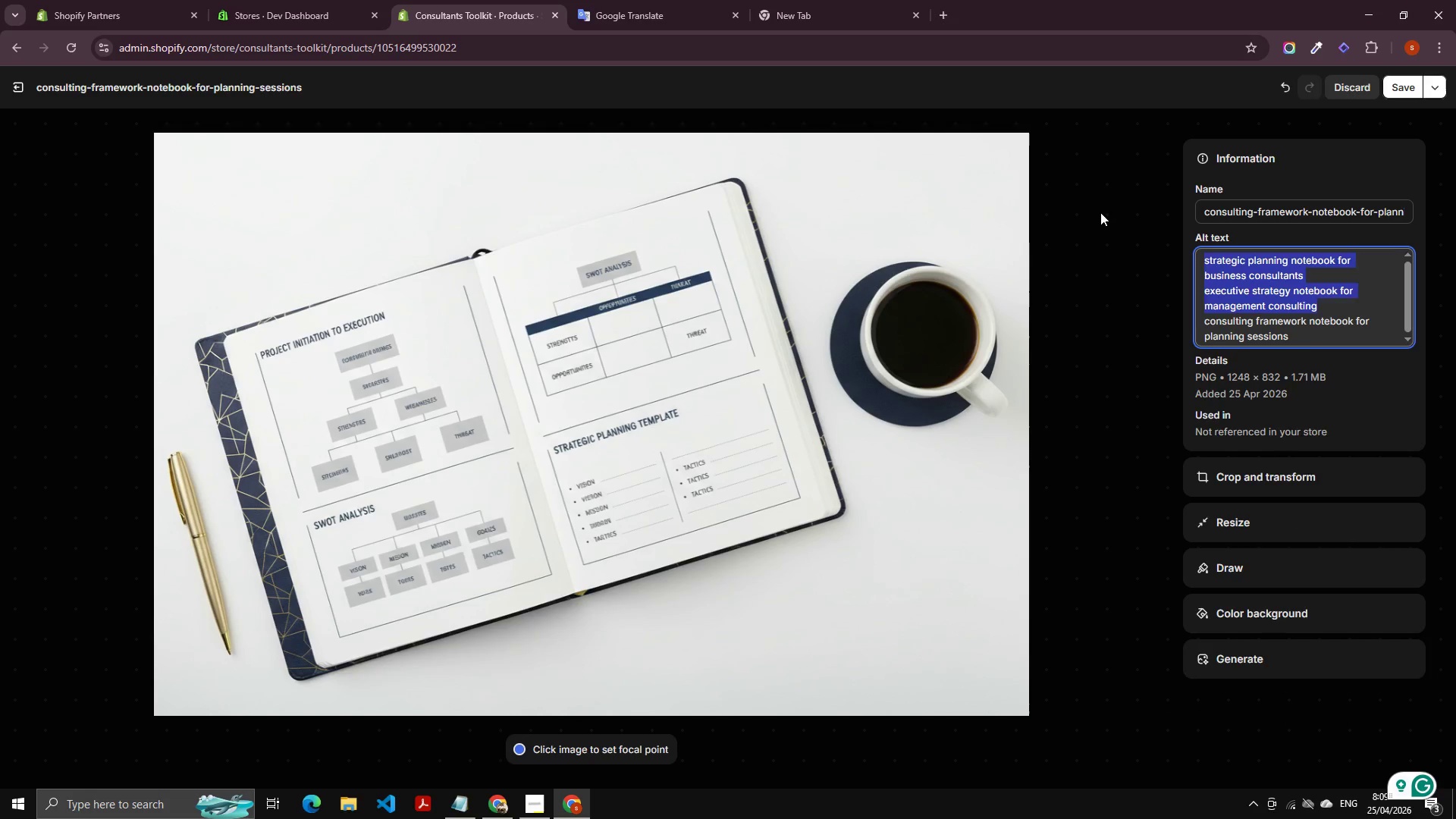 
key(Backspace)
 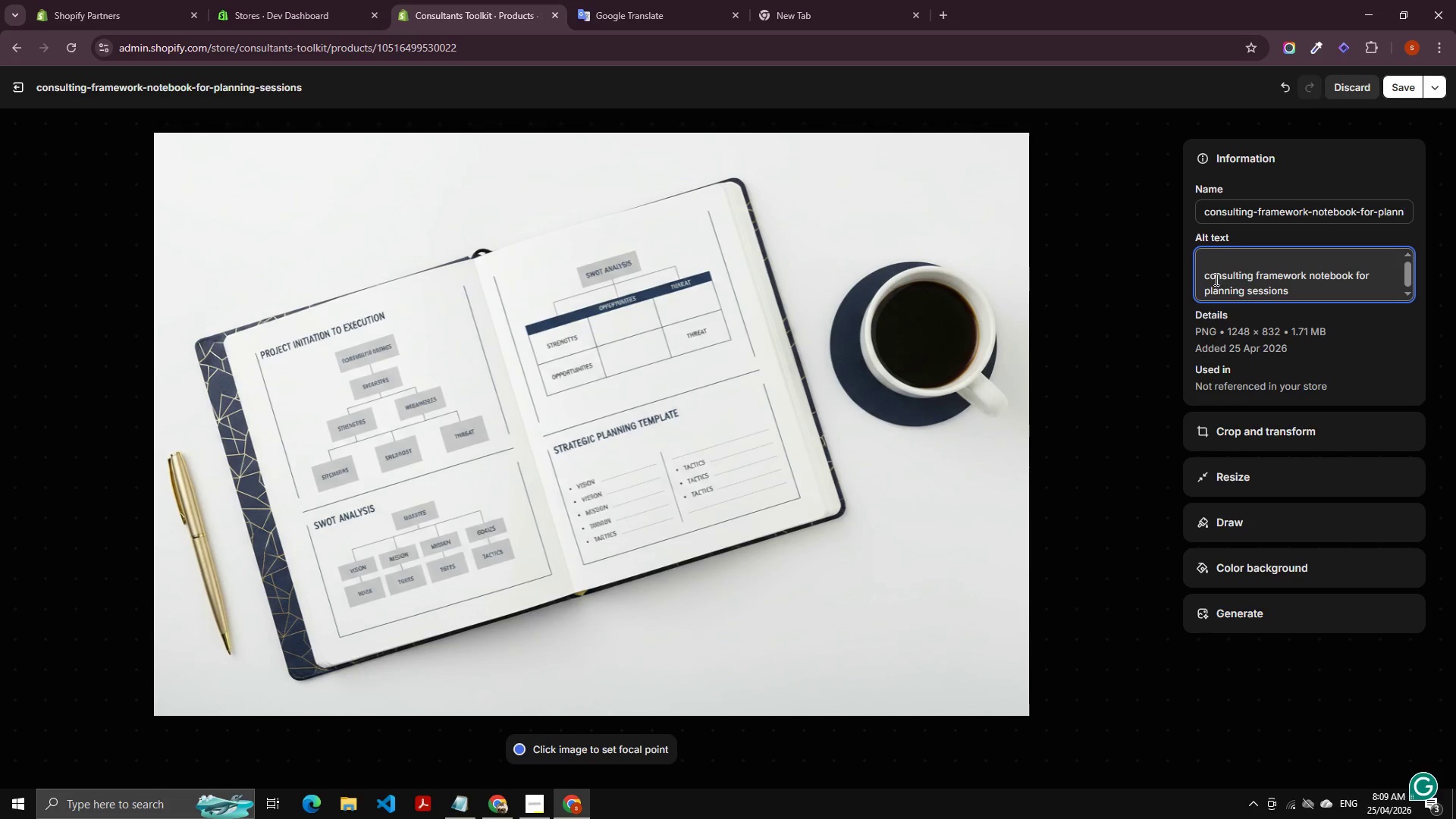 
left_click([1207, 274])
 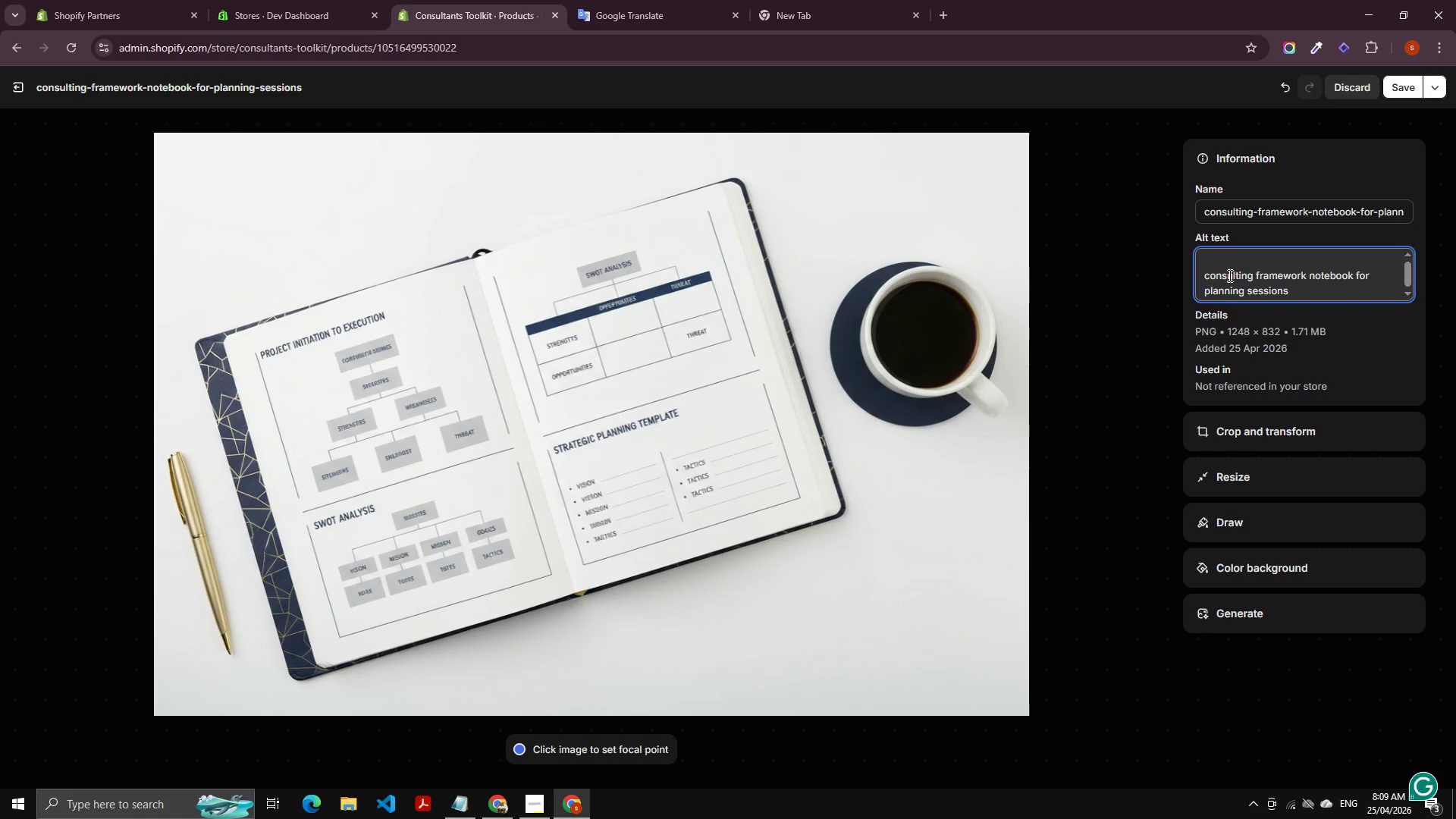 
key(ArrowLeft)
 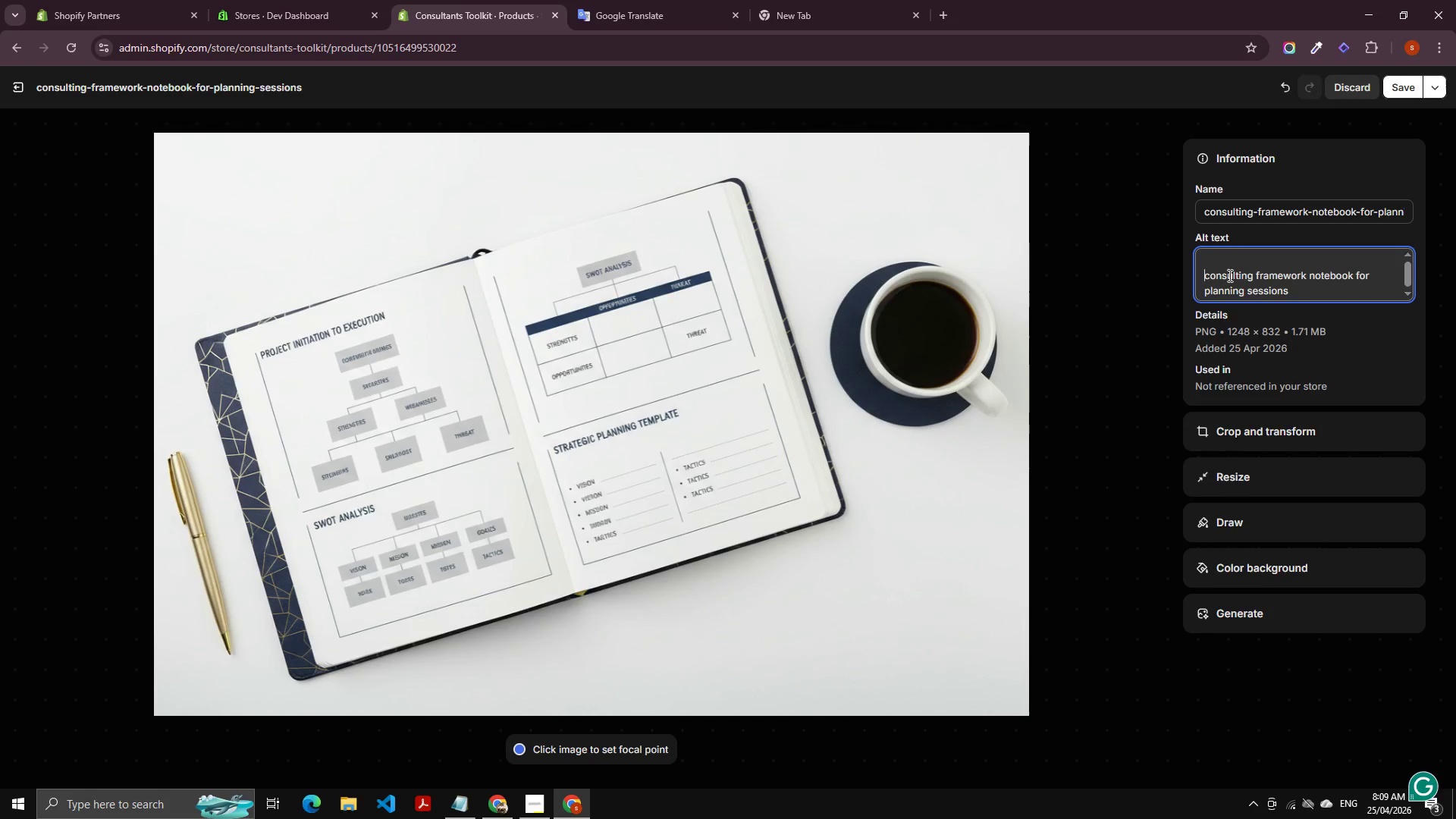 
key(Backspace)
 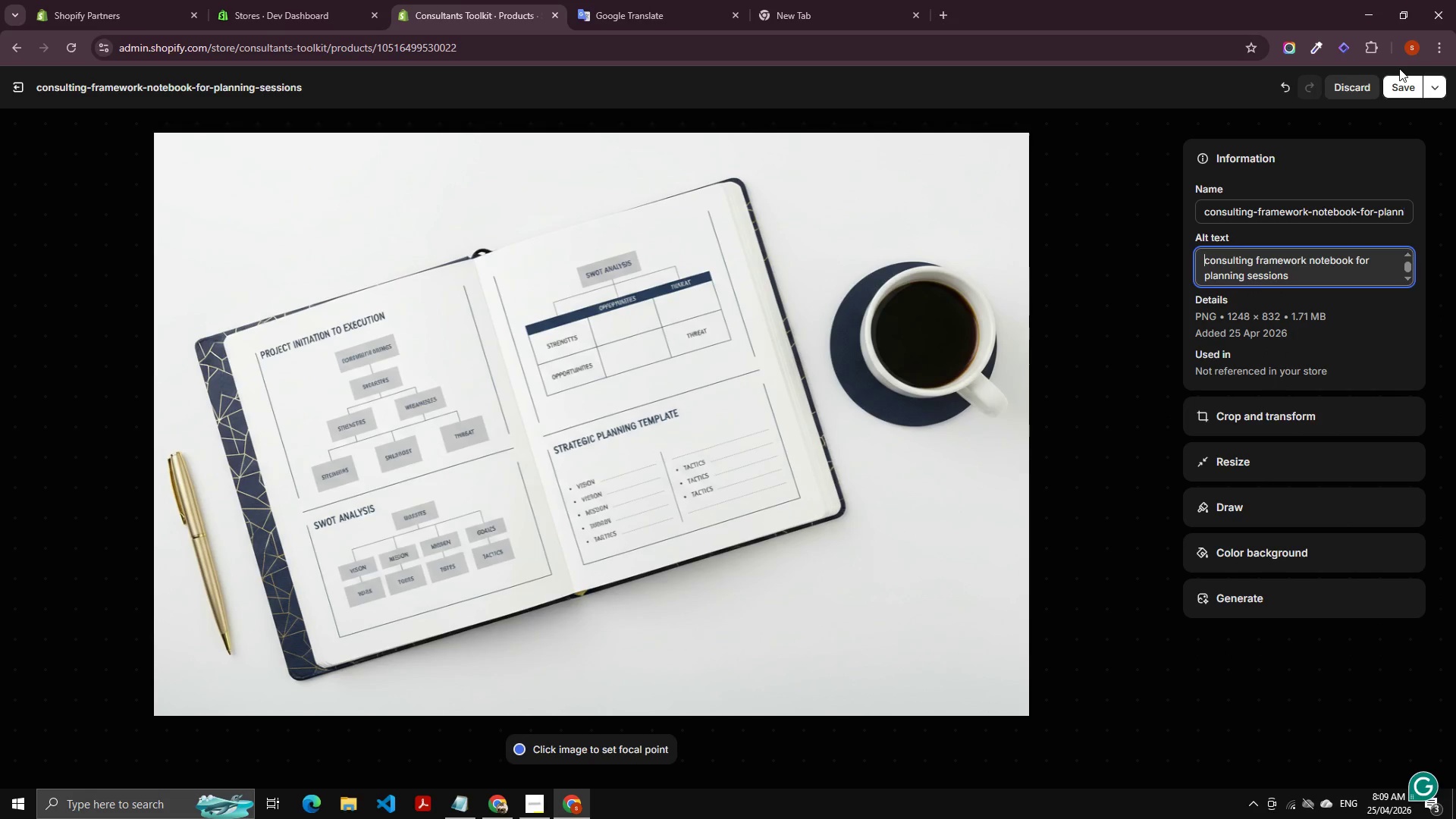 
double_click([1398, 89])
 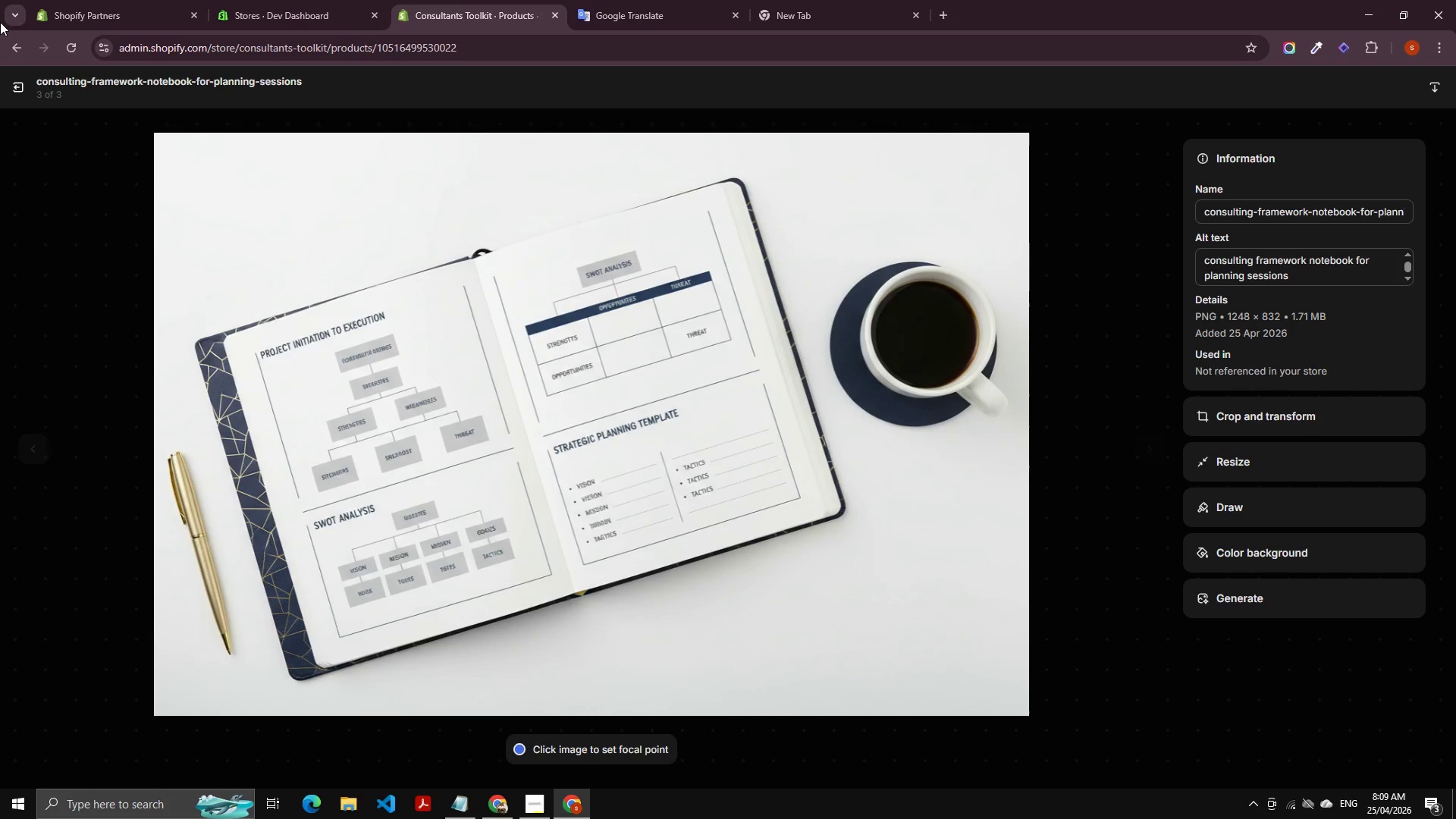 
left_click([30, 80])
 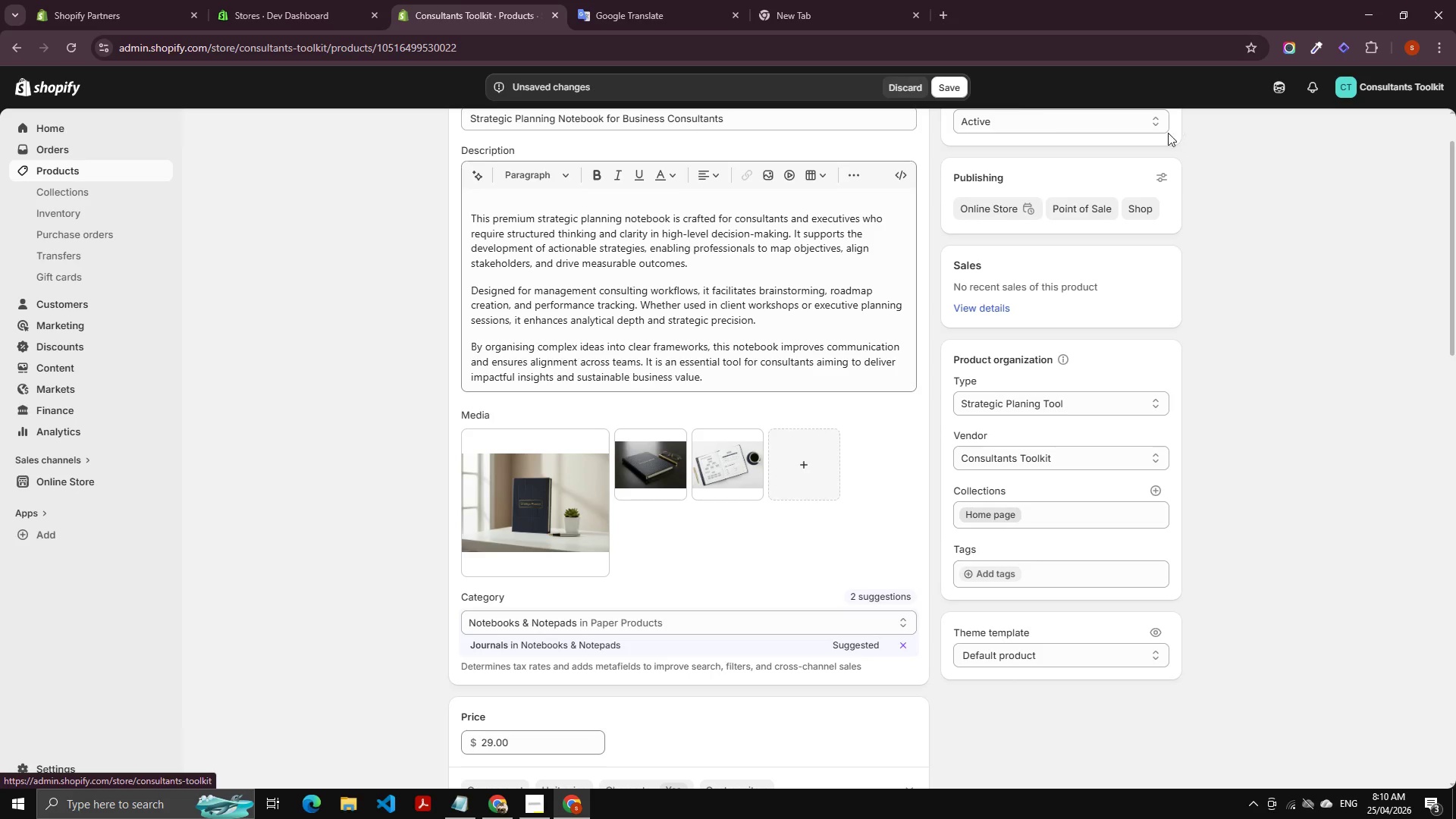 
left_click([940, 83])
 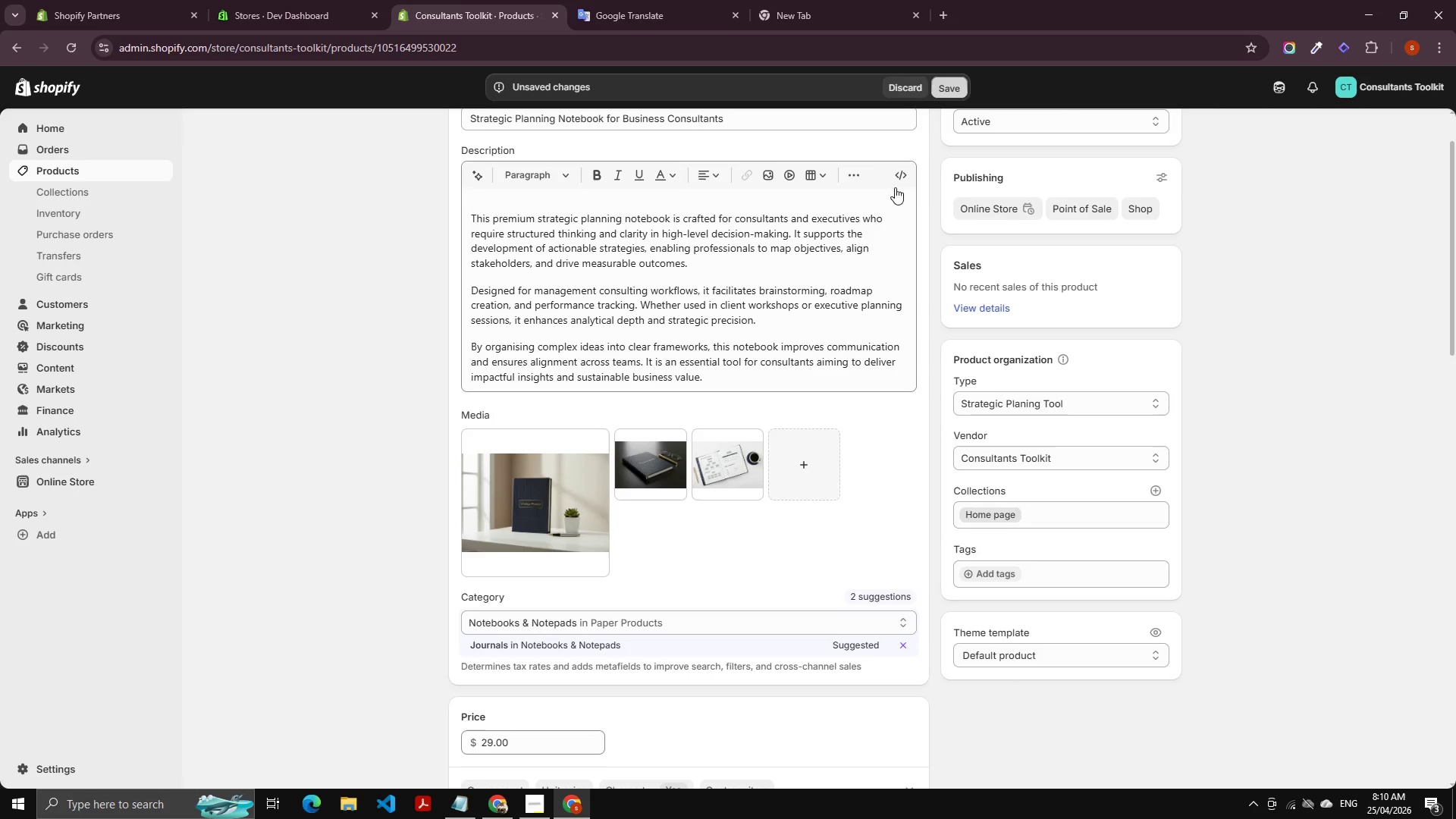 
scroll: coordinate [725, 274], scroll_direction: up, amount: 5.0
 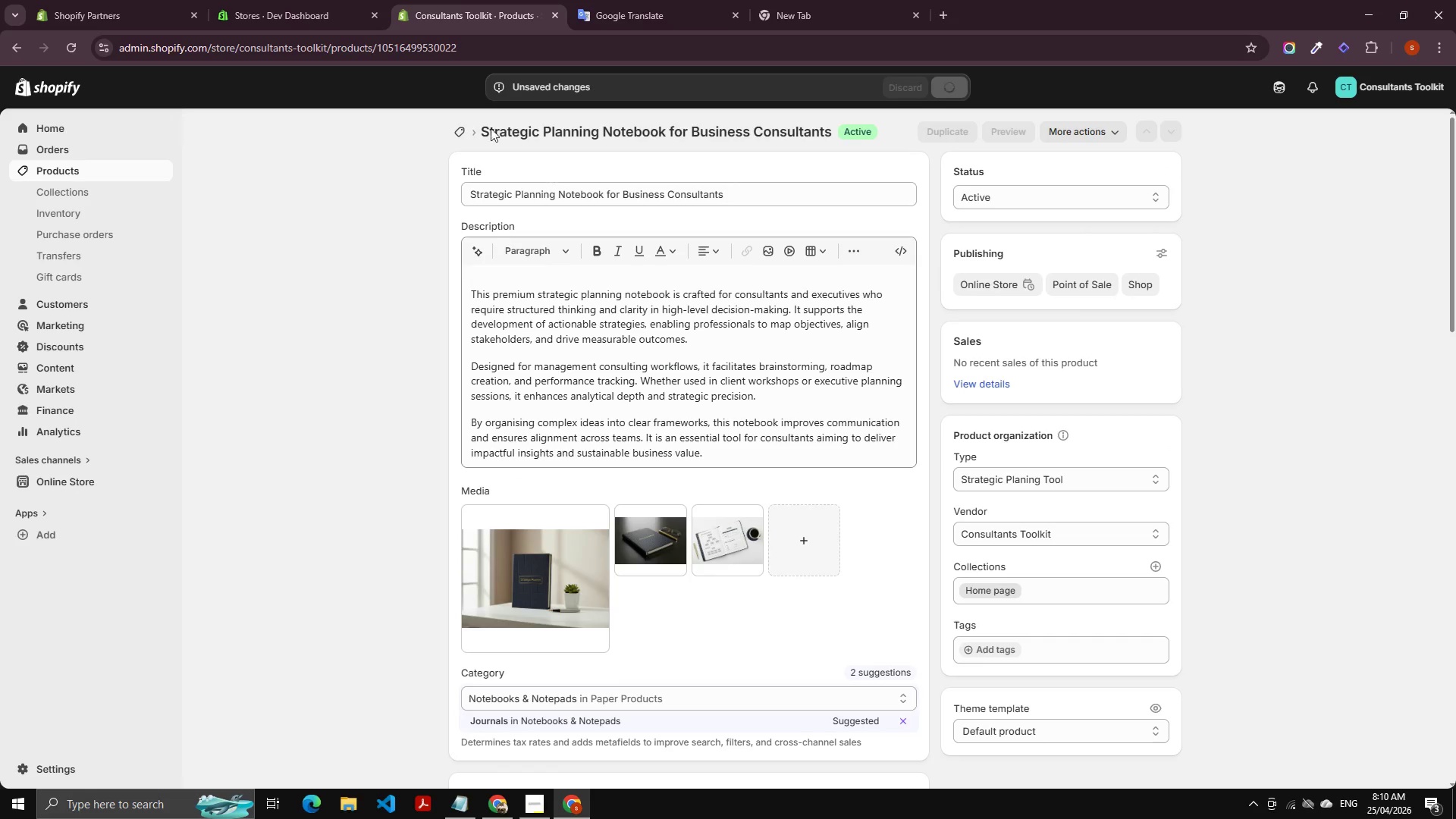 
left_click([457, 136])
 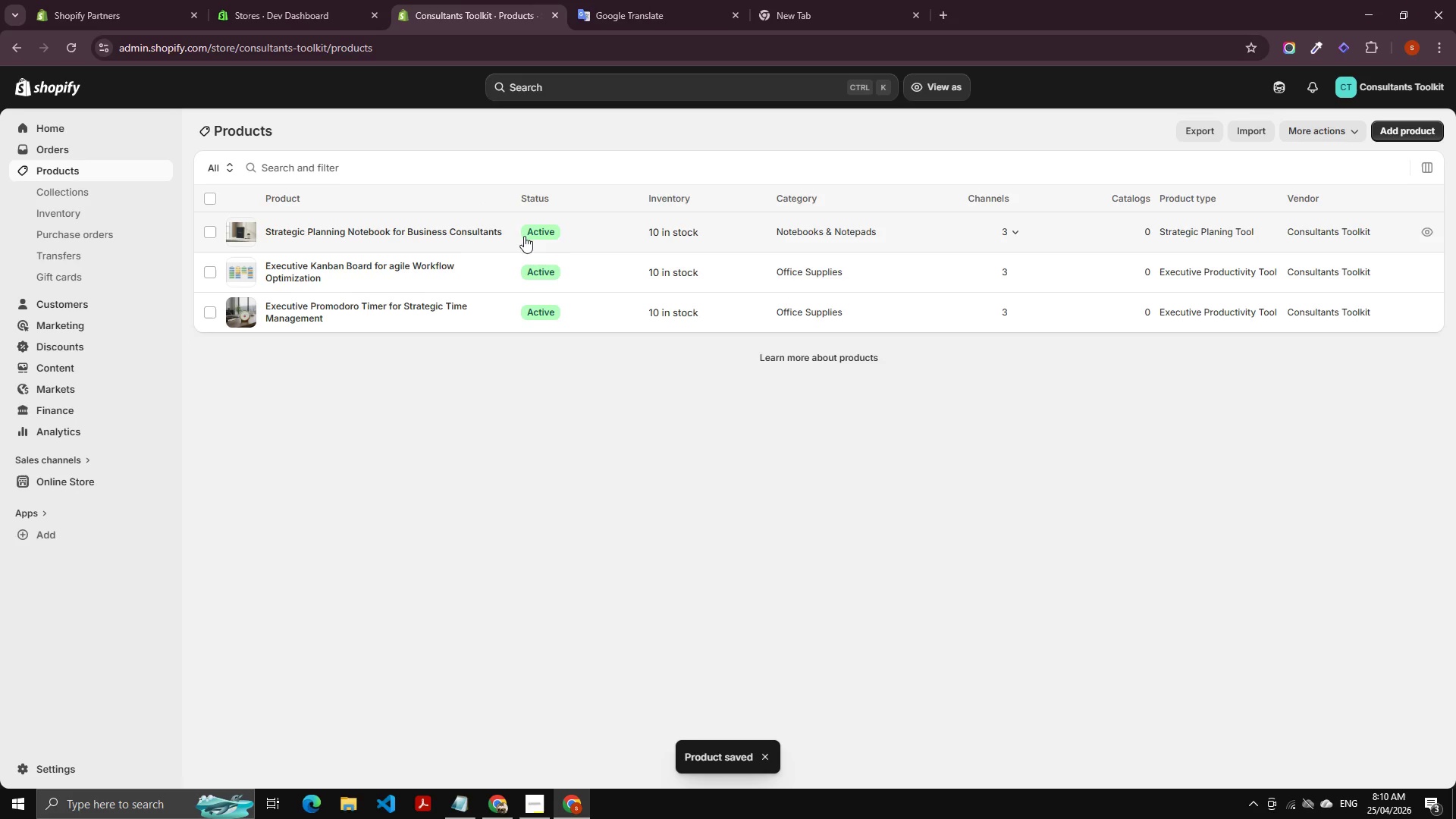 
wait(8.67)
 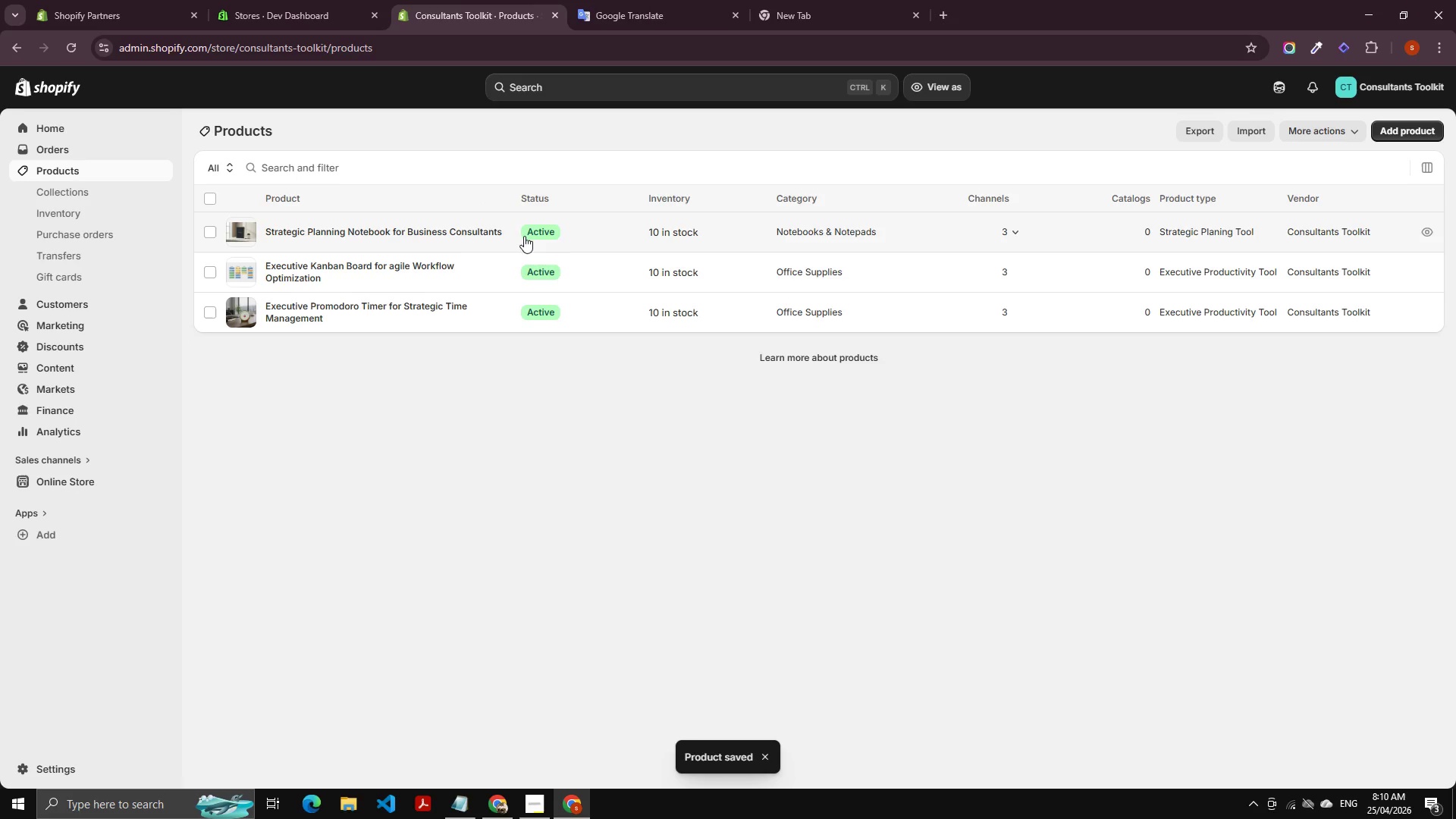 
left_click([1400, 124])
 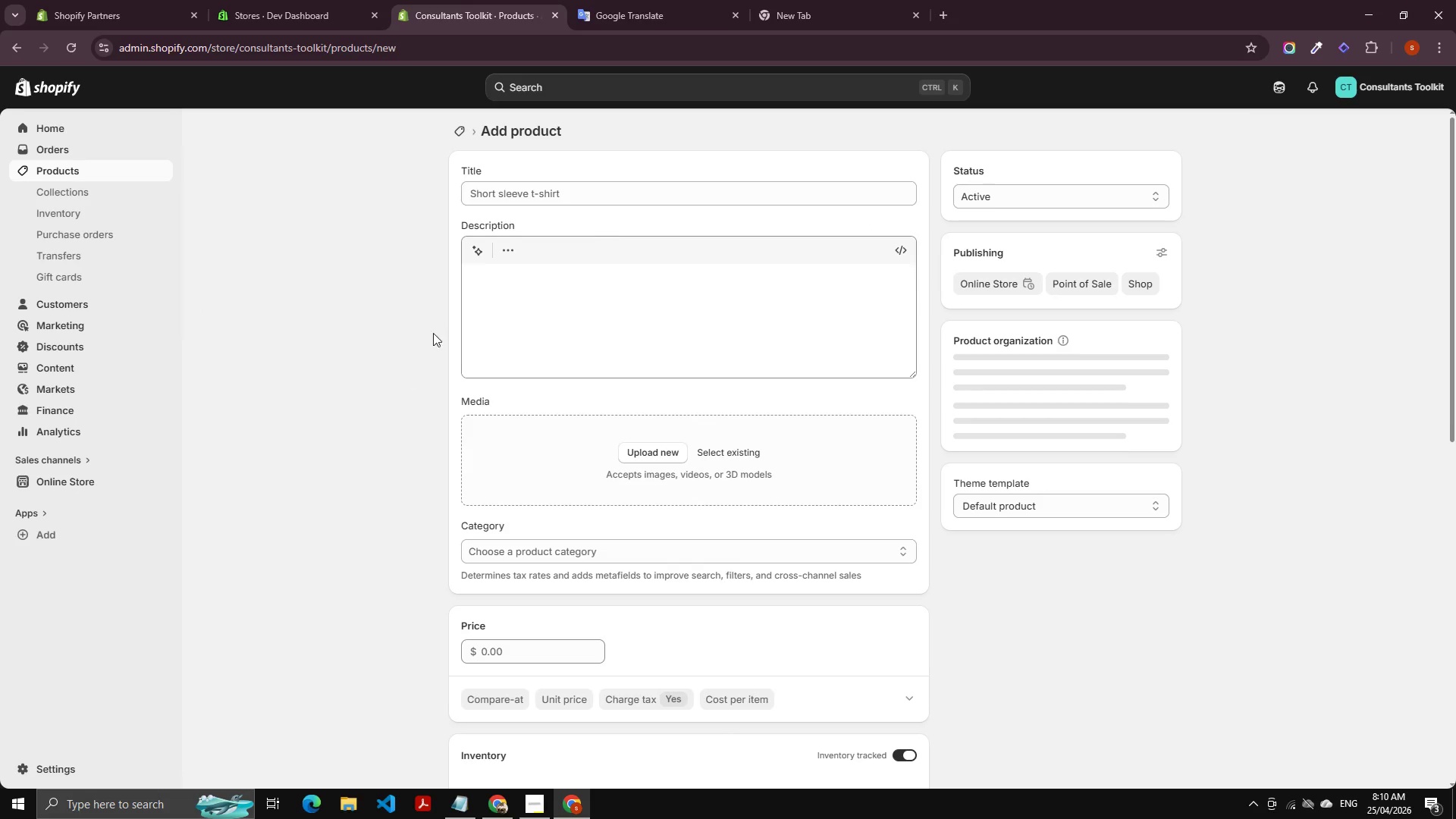 
left_click([585, 196])
 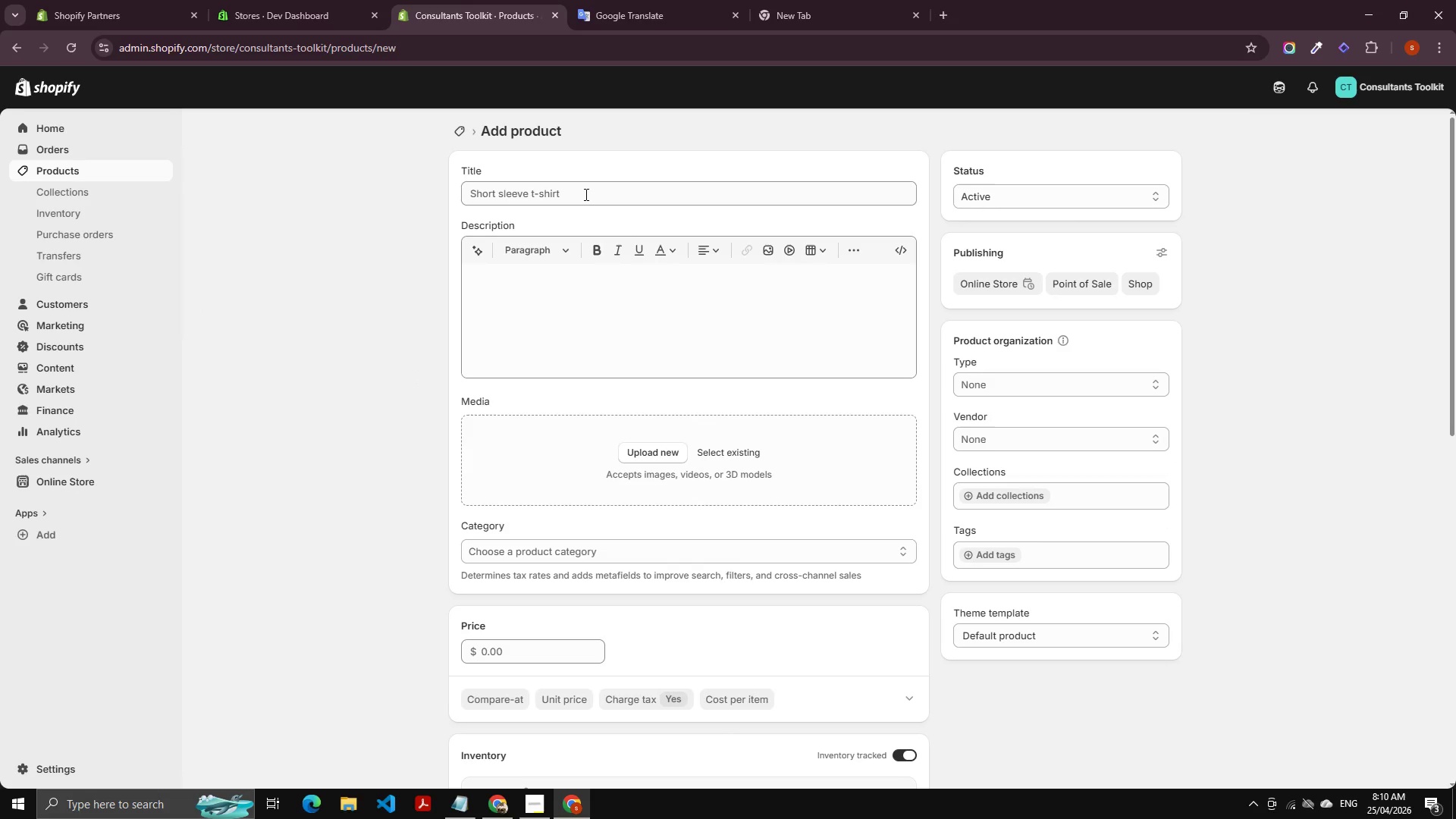 
left_click([585, 194])
 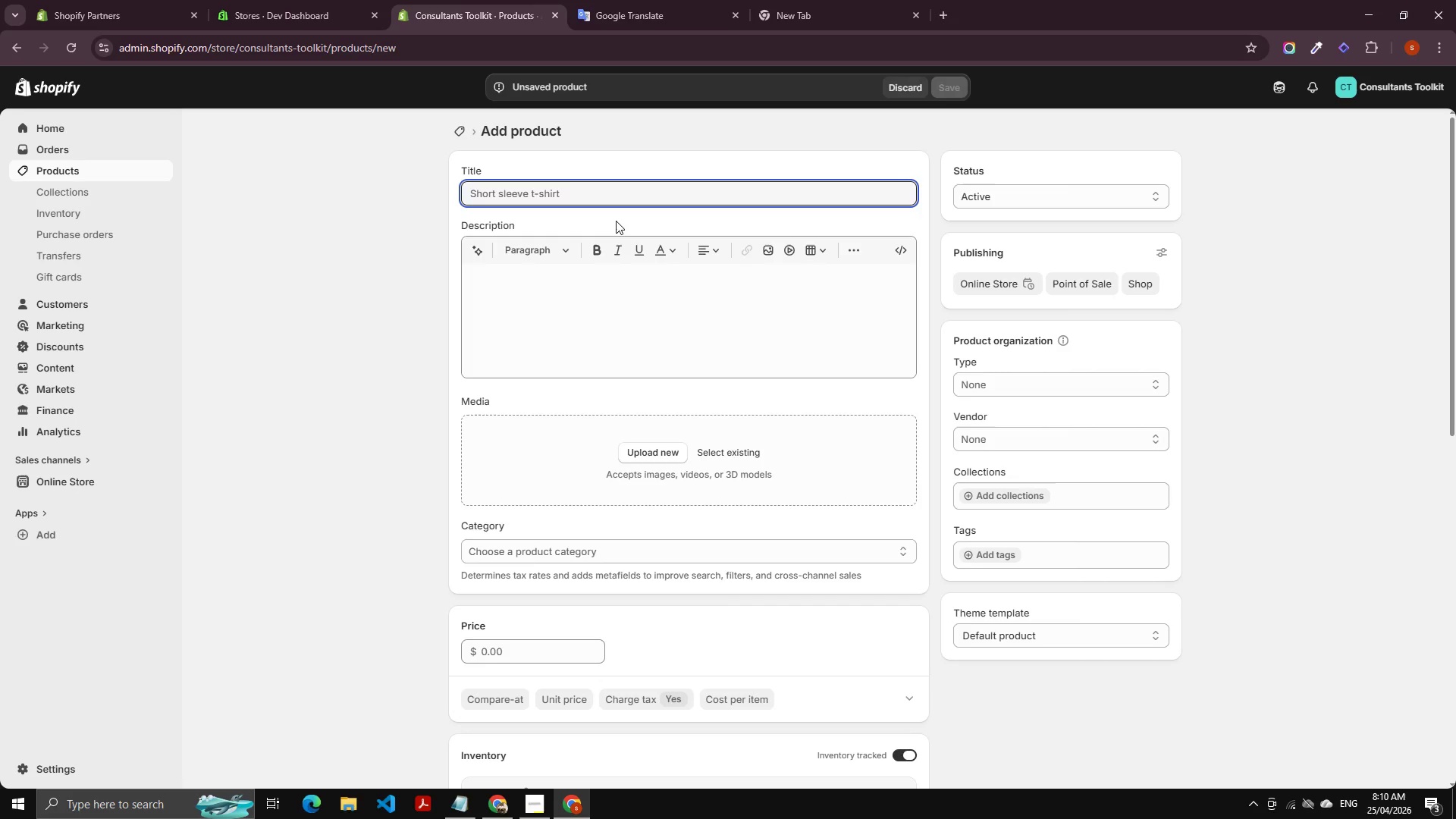 
wait(5.58)
 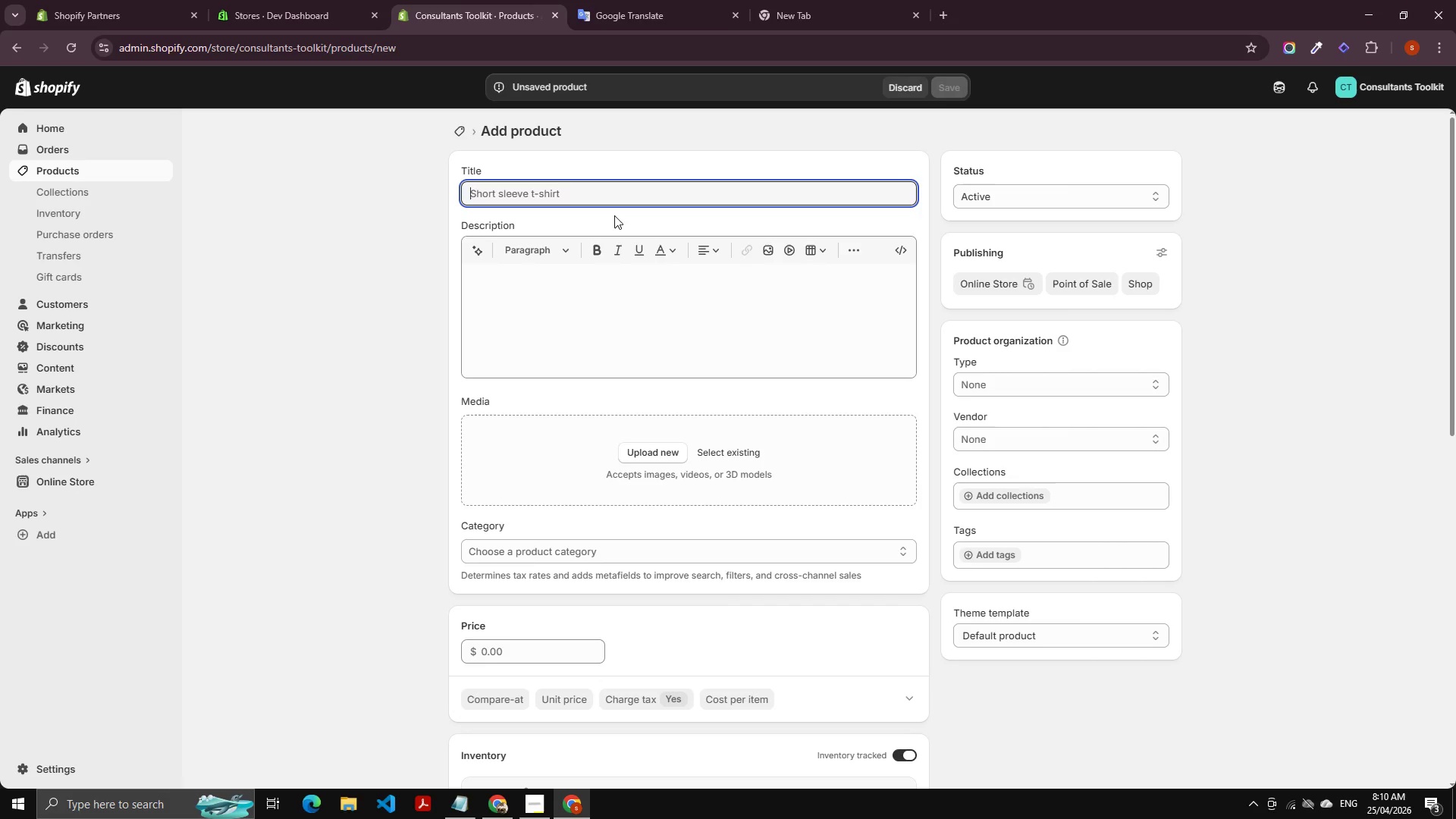 
type(agli)
key(Backspace)
key(Backspace)
type(ila)
 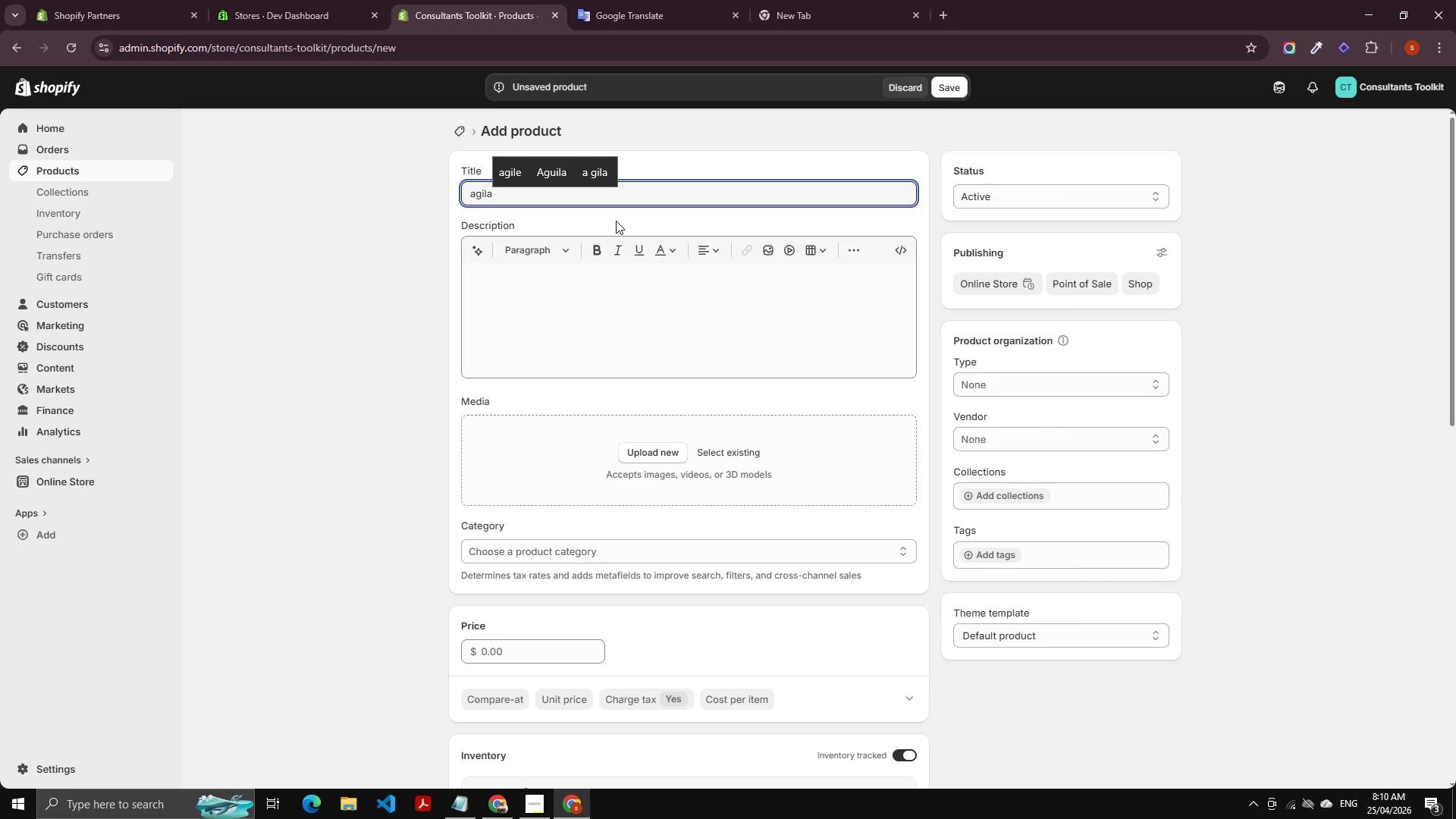 
key(ArrowUp)
 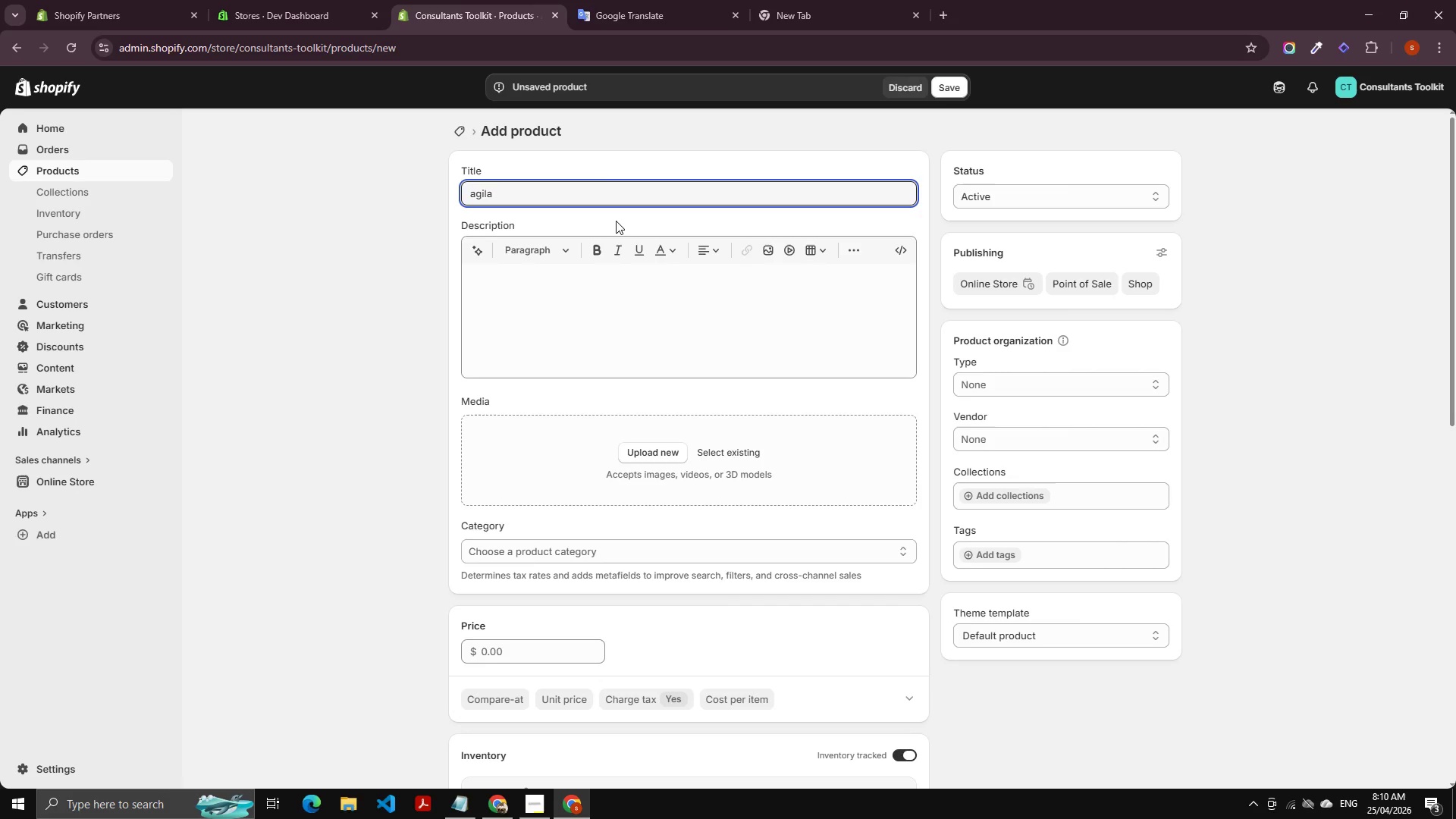 
key(Enter)
 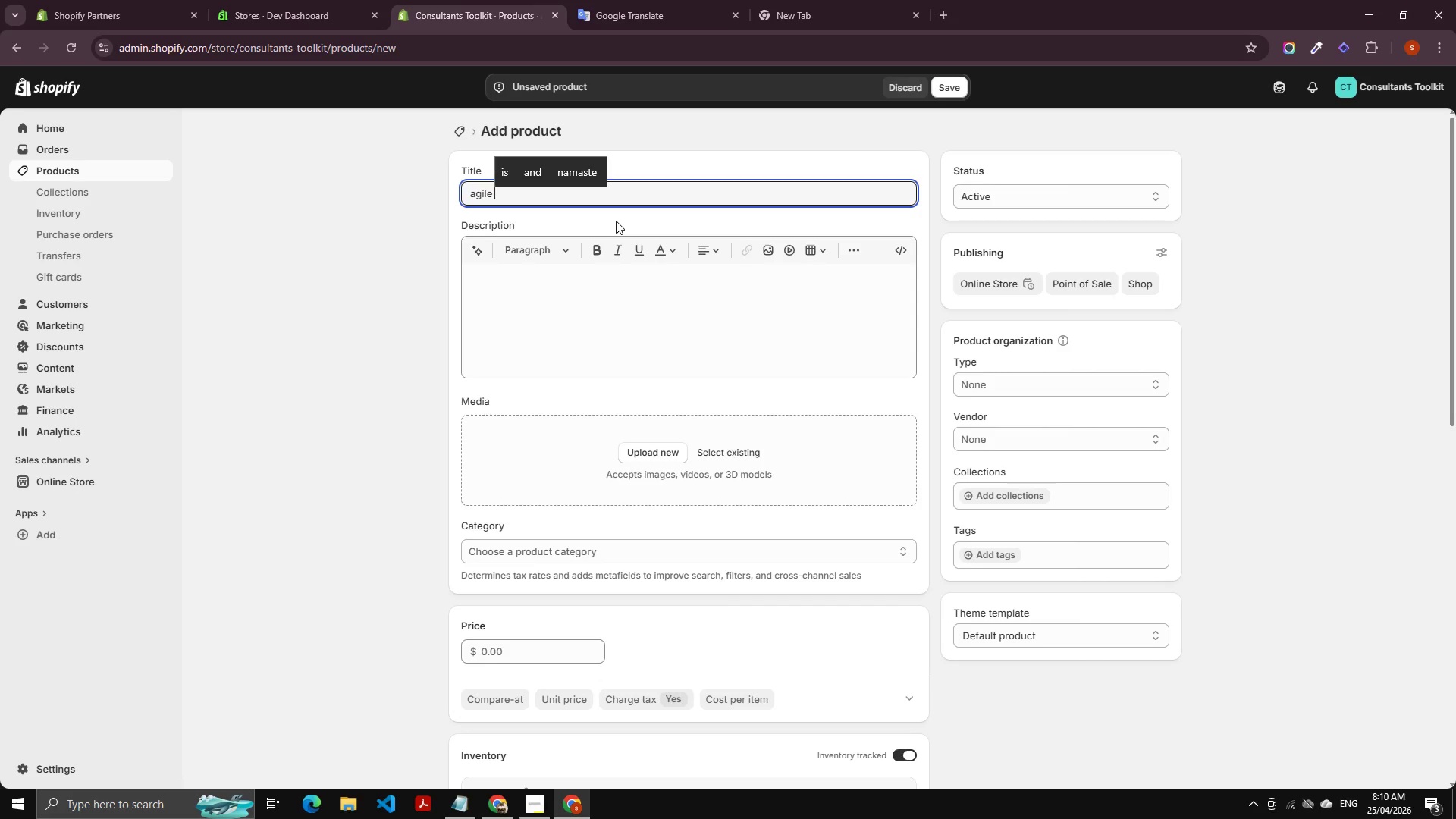 
type(sprits)
 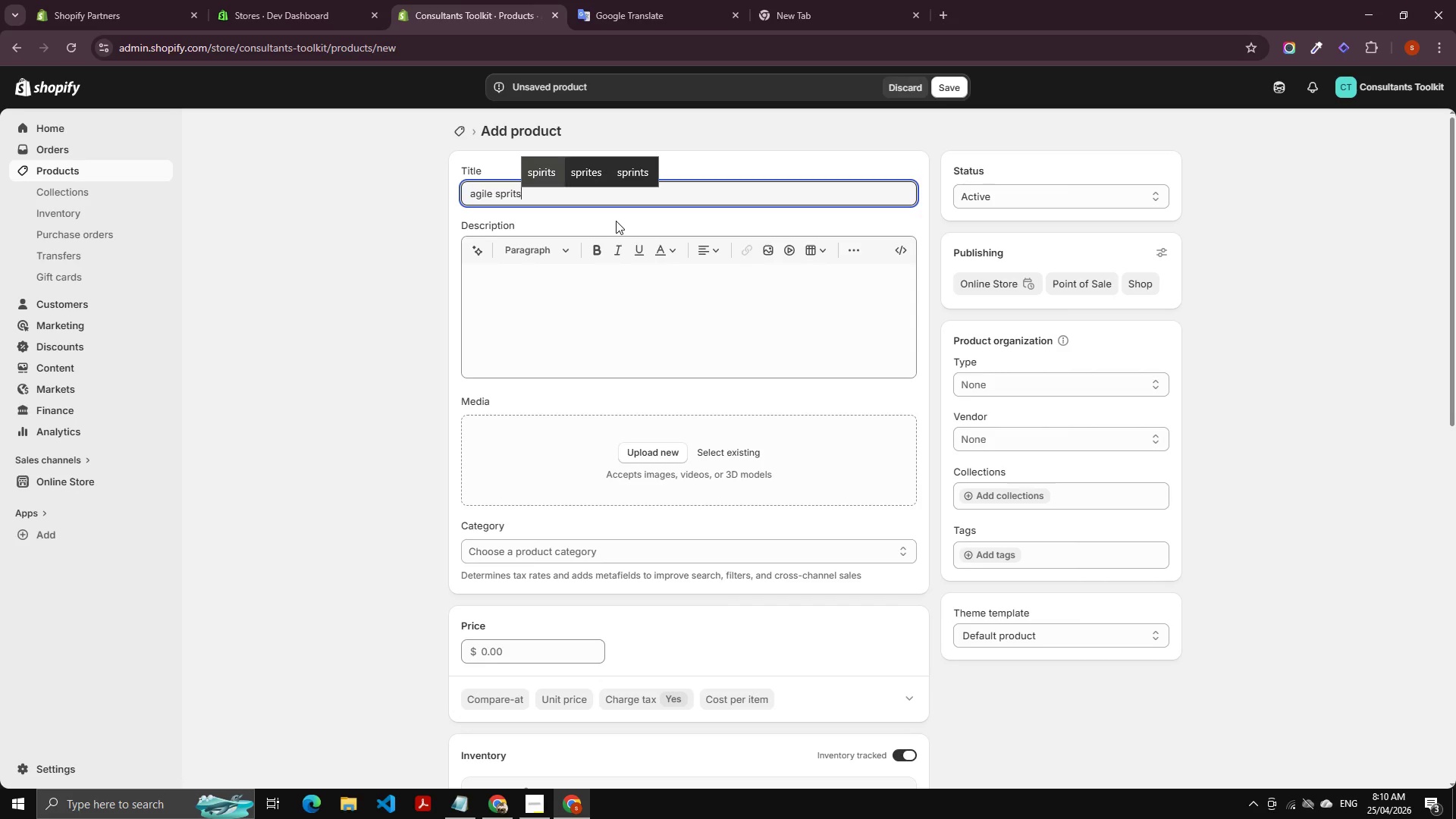 
key(ArrowUp)
 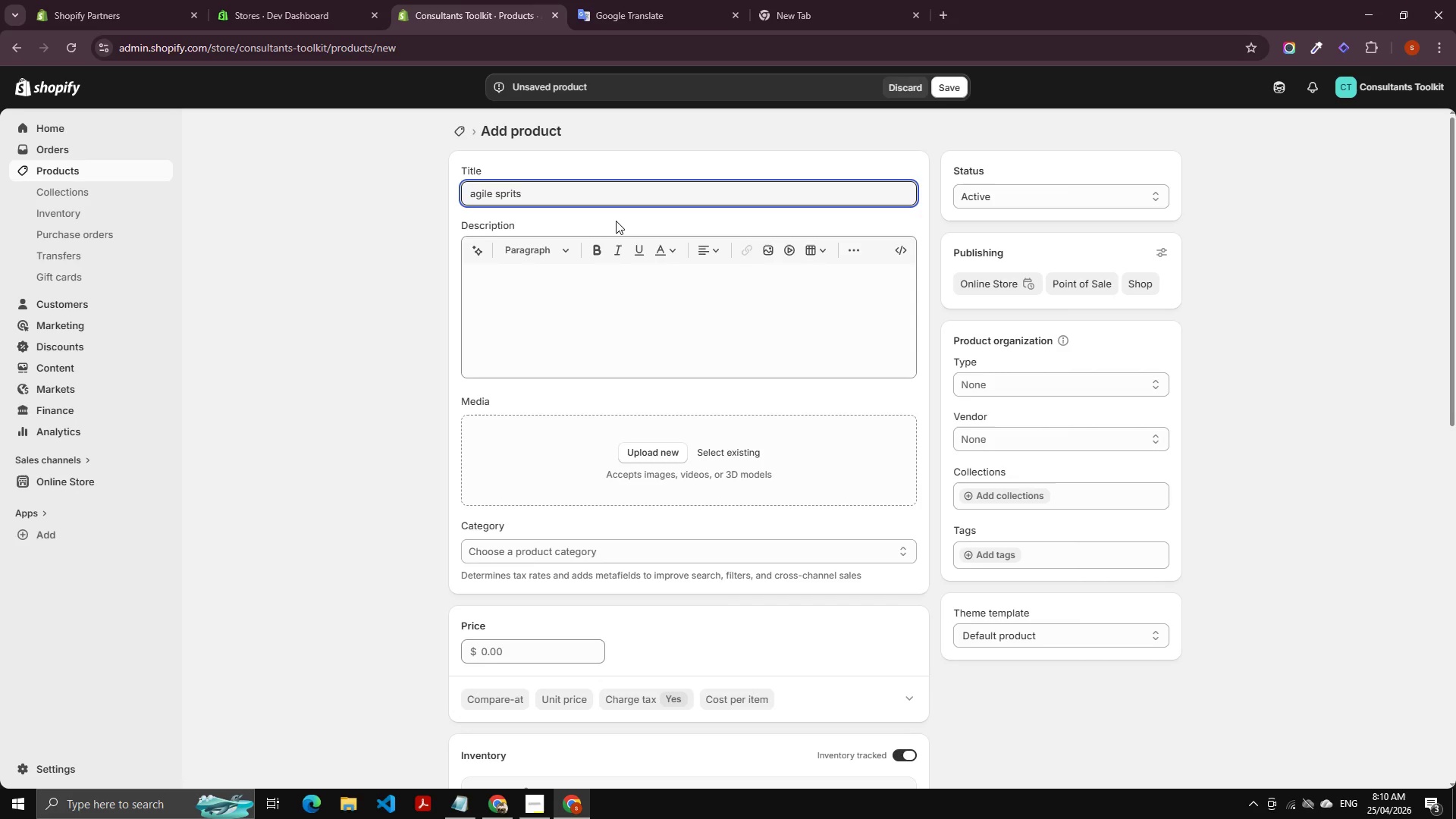 
key(Enter)
 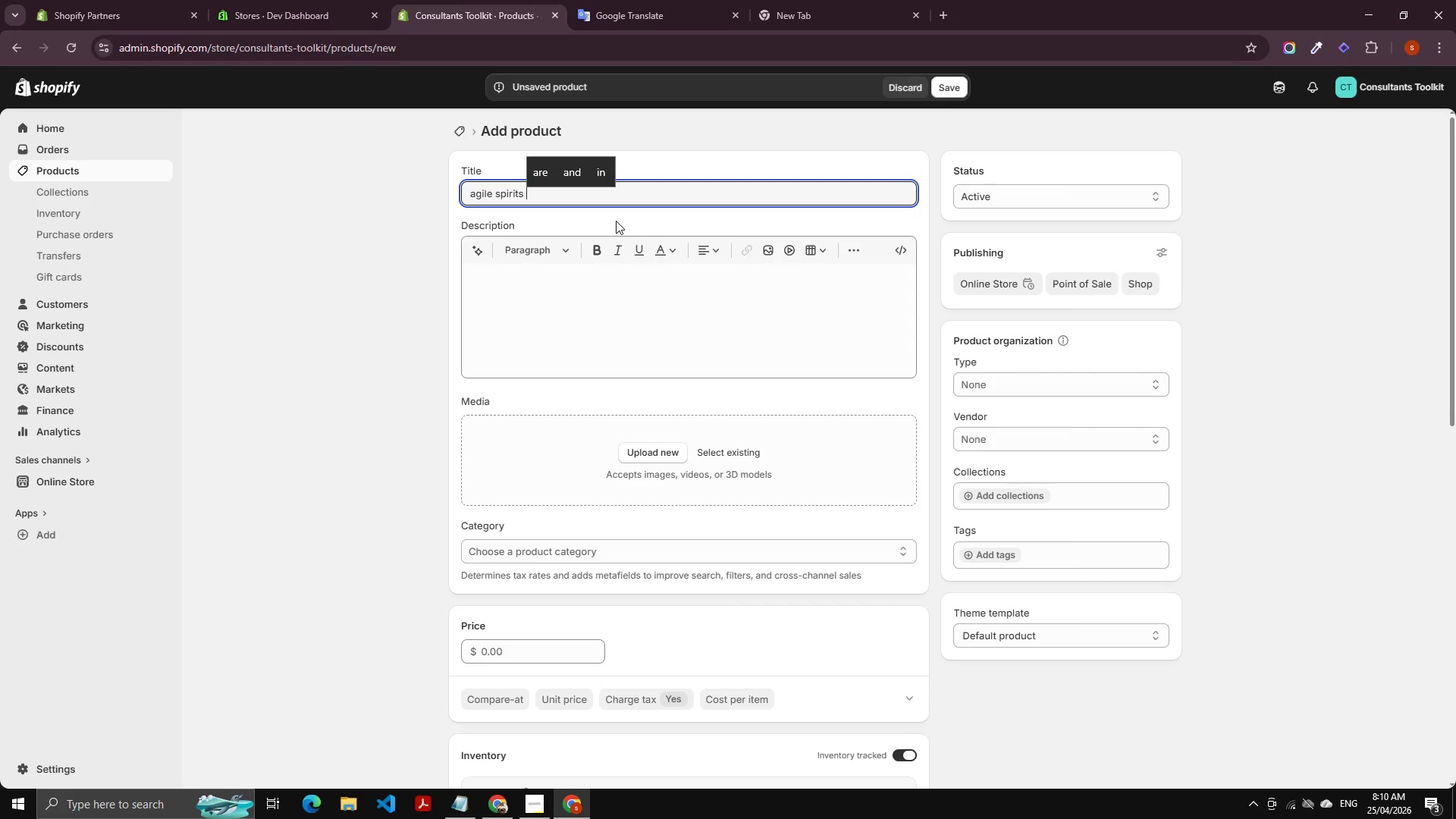 
key(Control+Shift+ArrowLeft)
 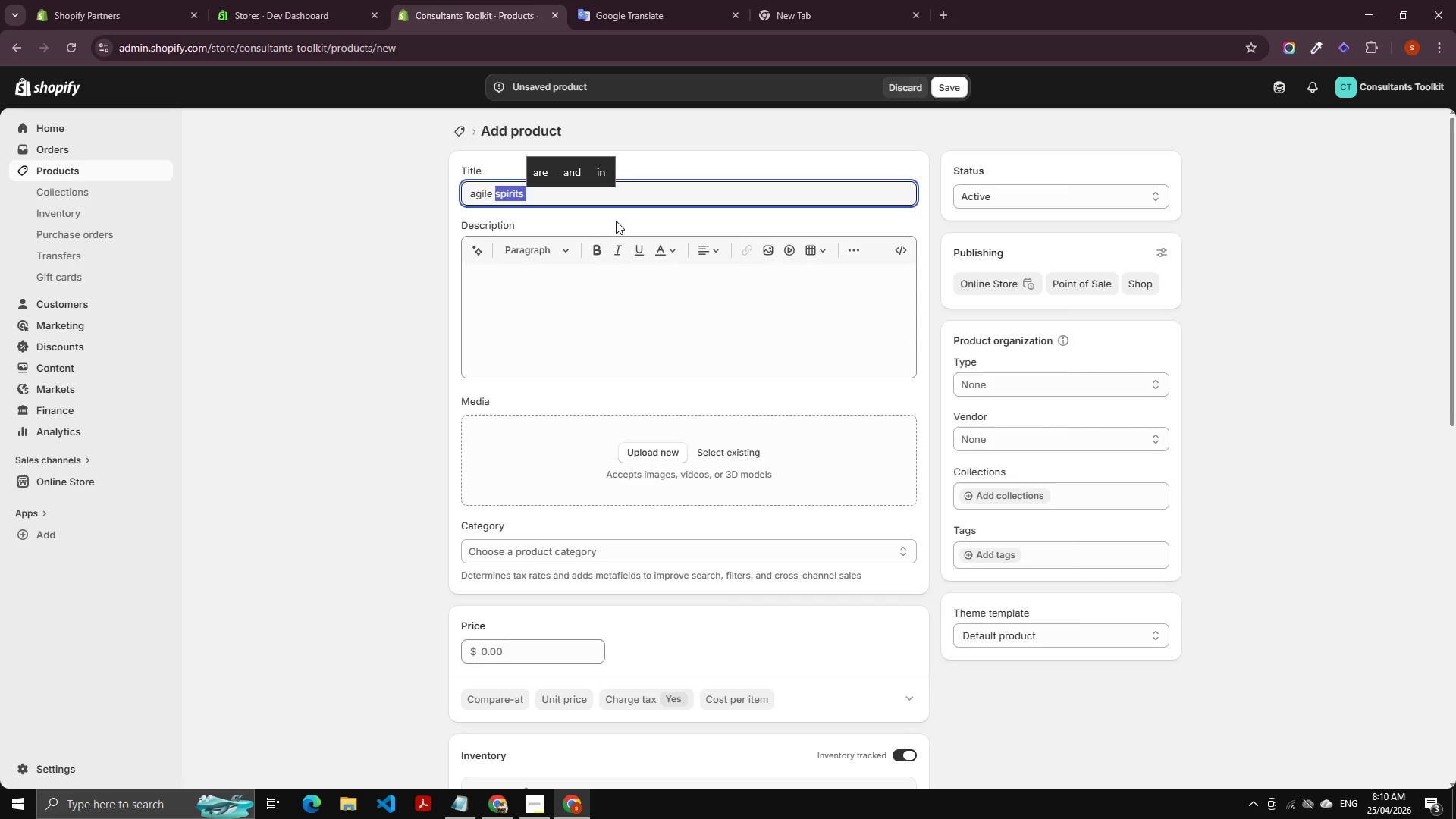 
key(Control+ControlLeft)
 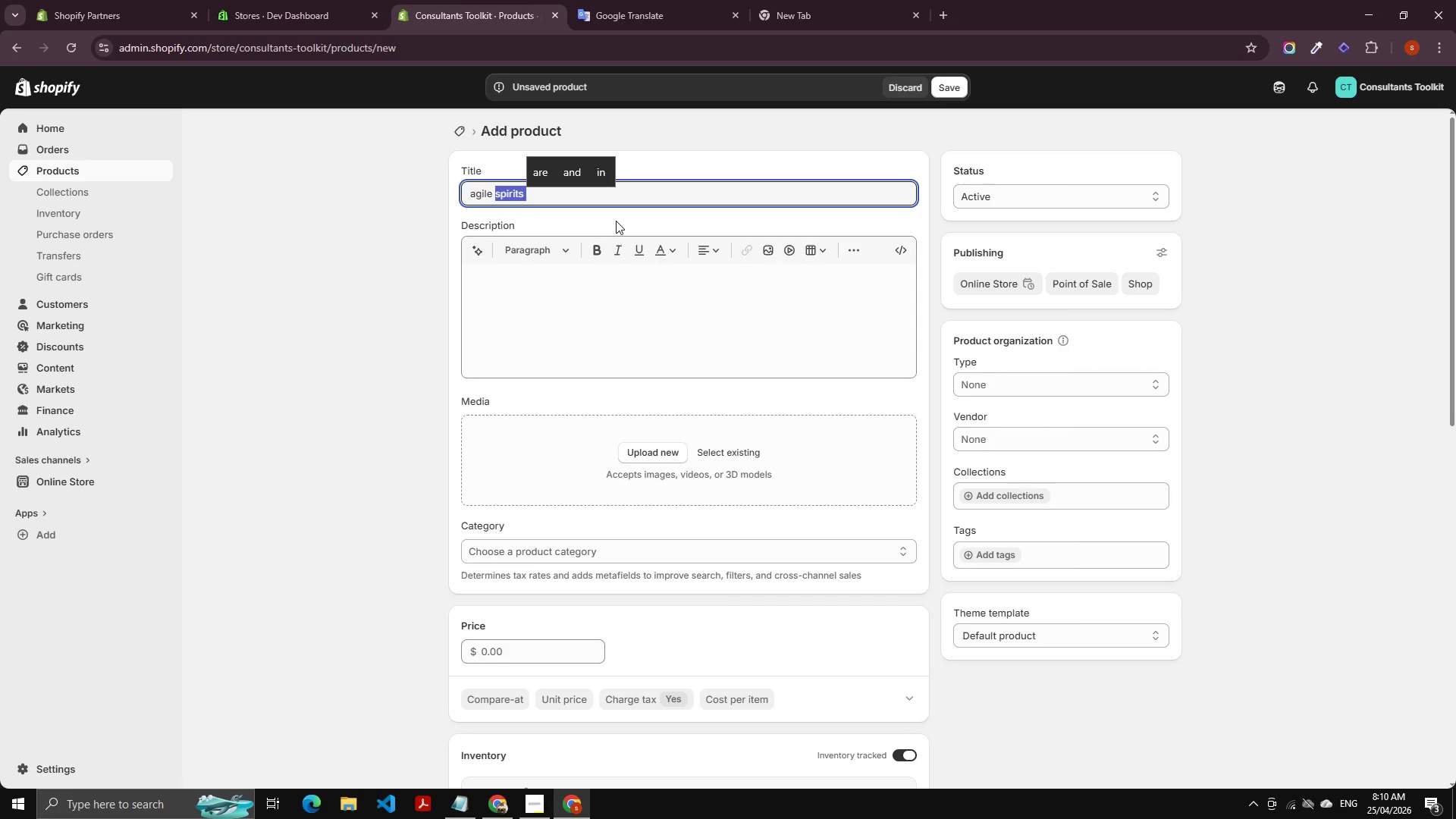 
key(Backspace)
 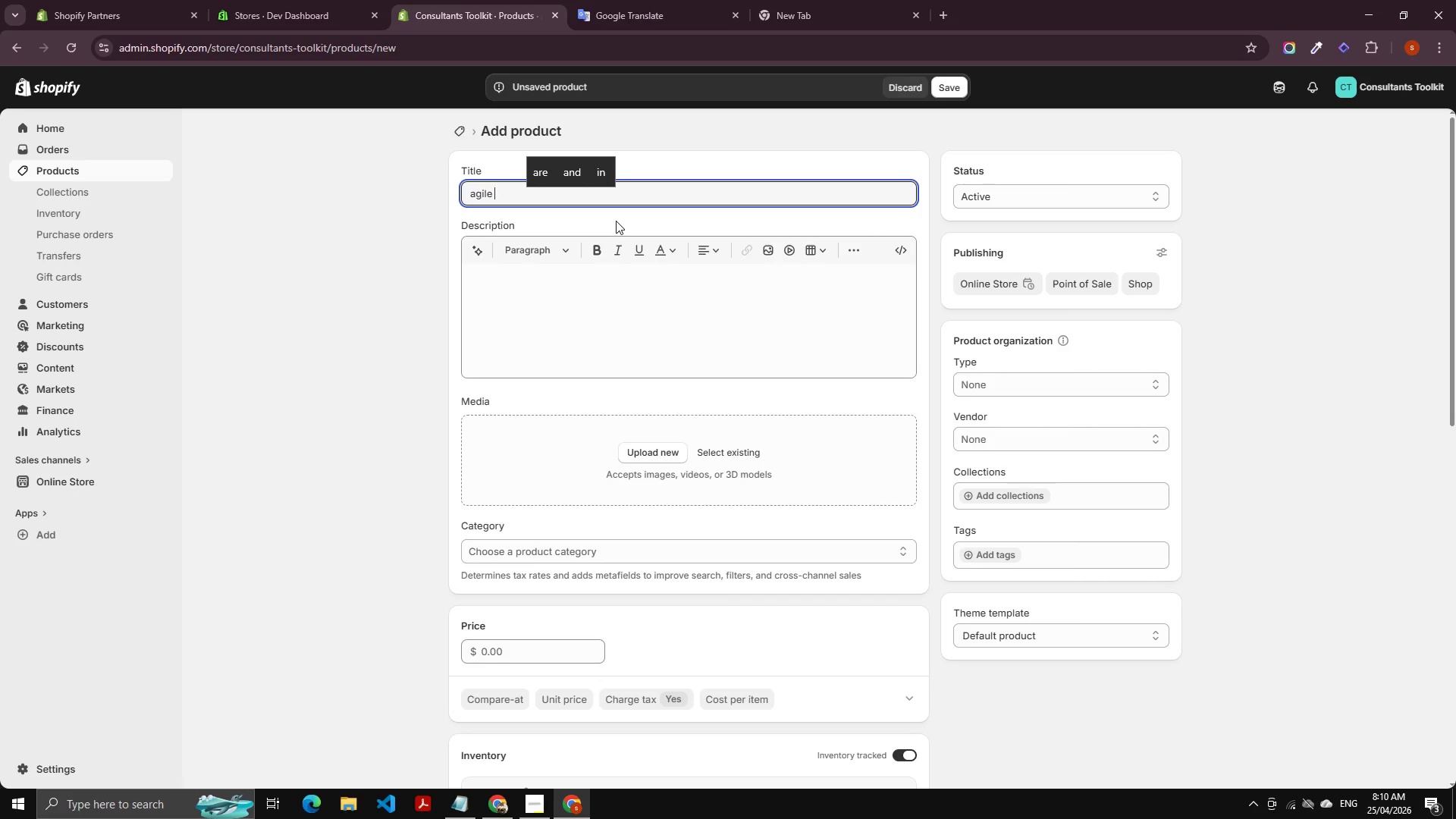 
key(Control+ArrowLeft)
 